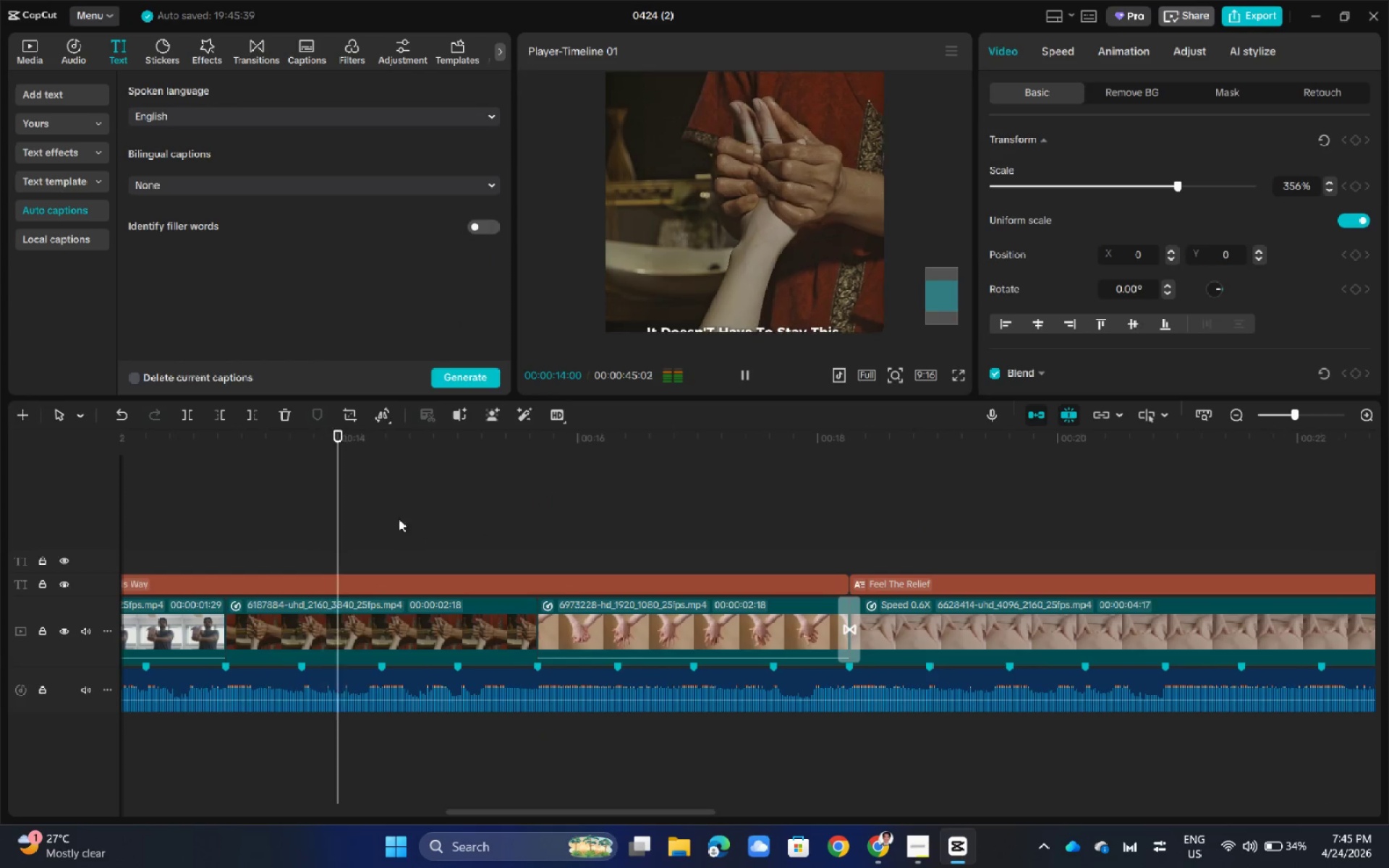 
left_click_drag(start_coordinate=[367, 438], to_coordinate=[626, 551])
 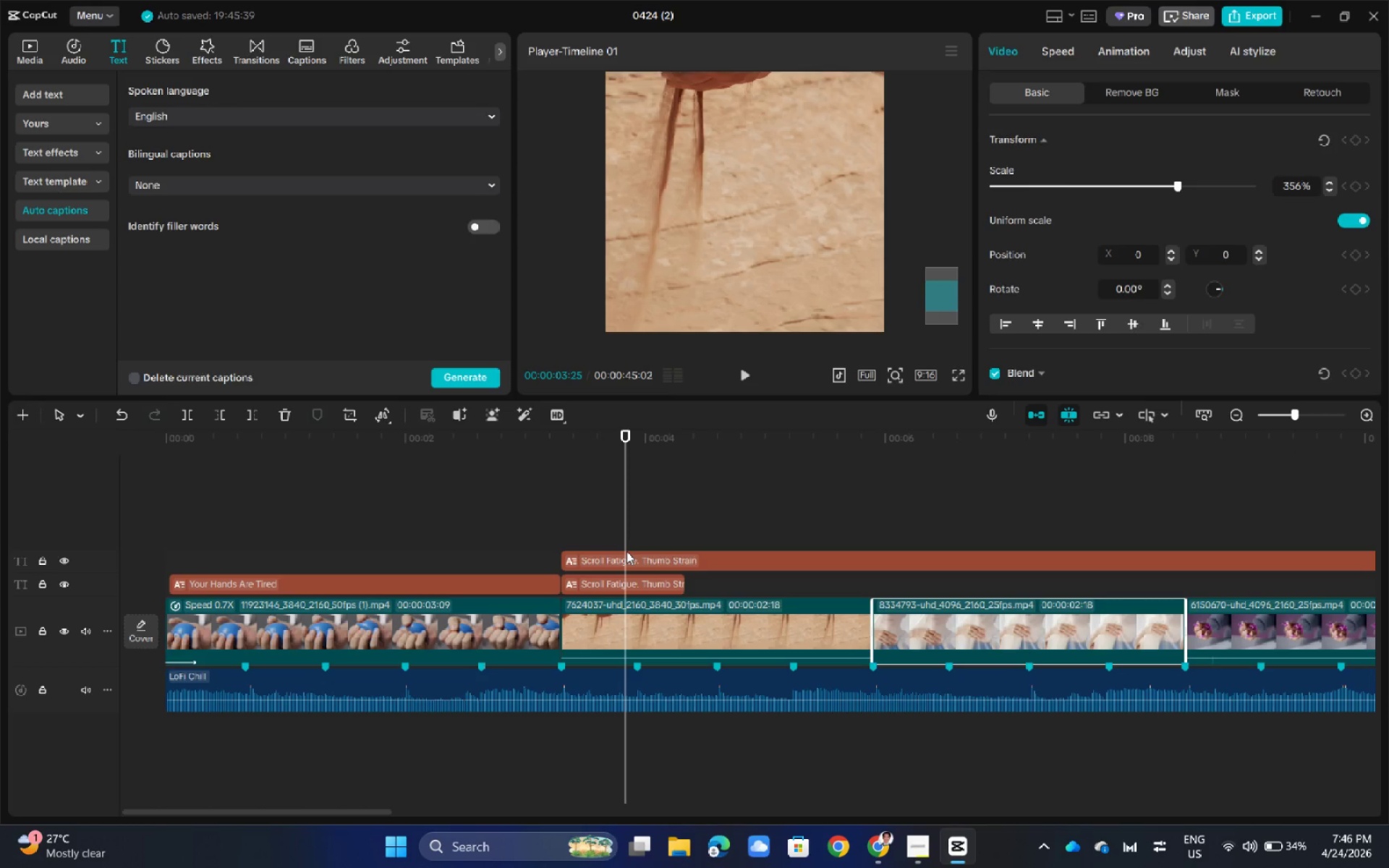 
left_click([773, 556])
 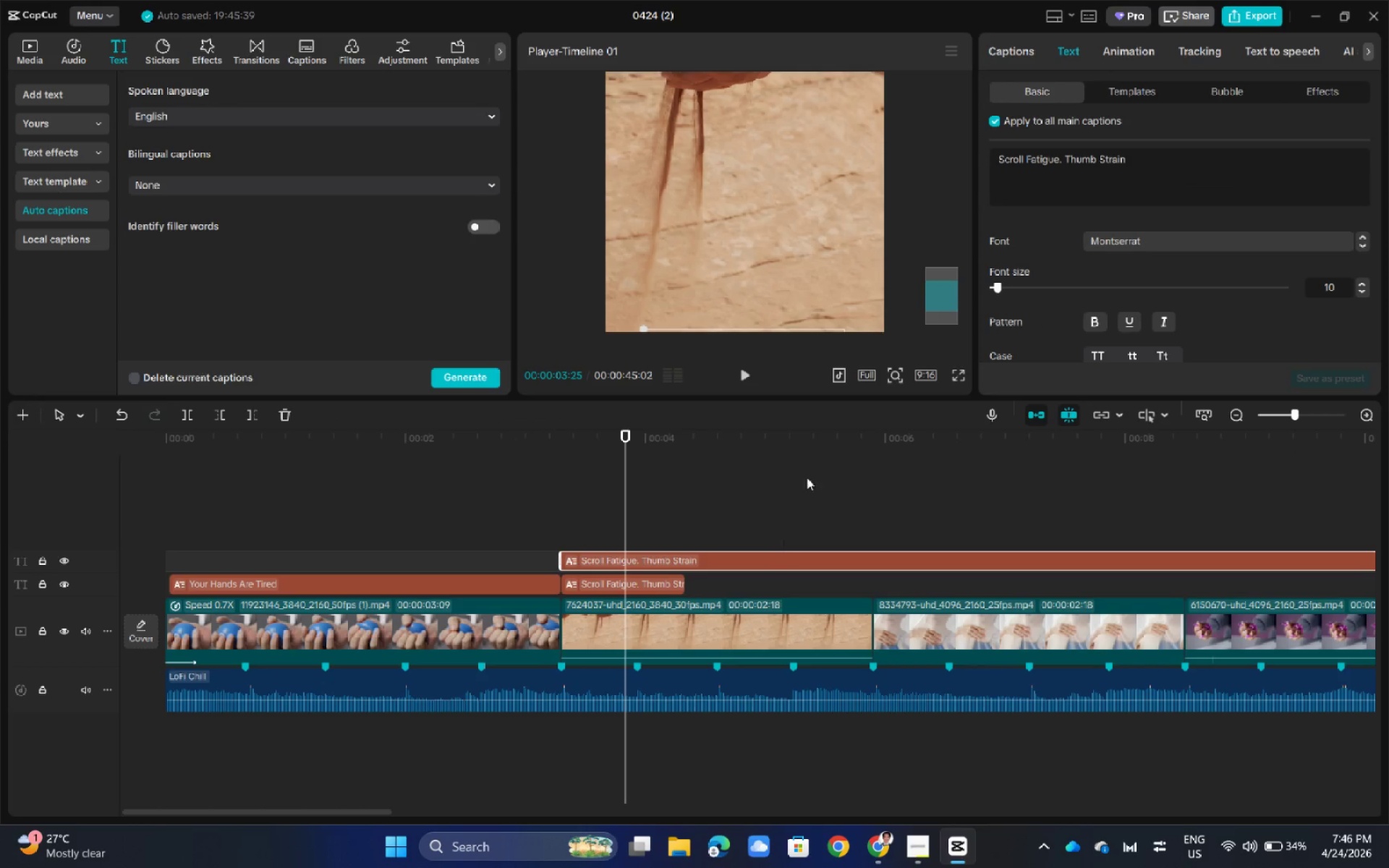 
scroll: coordinate [839, 245], scroll_direction: down, amount: 3.0
 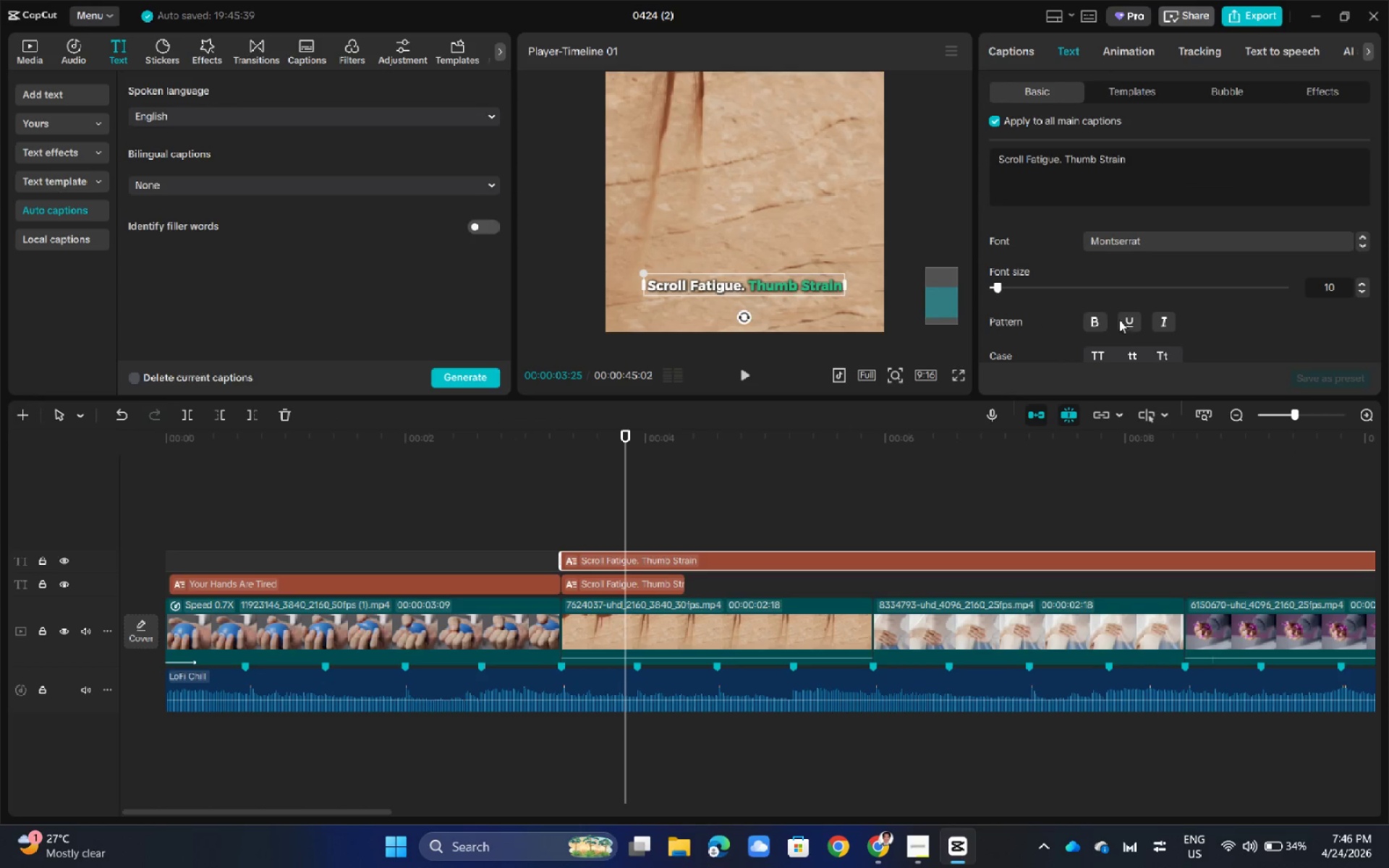 
wait(8.43)
 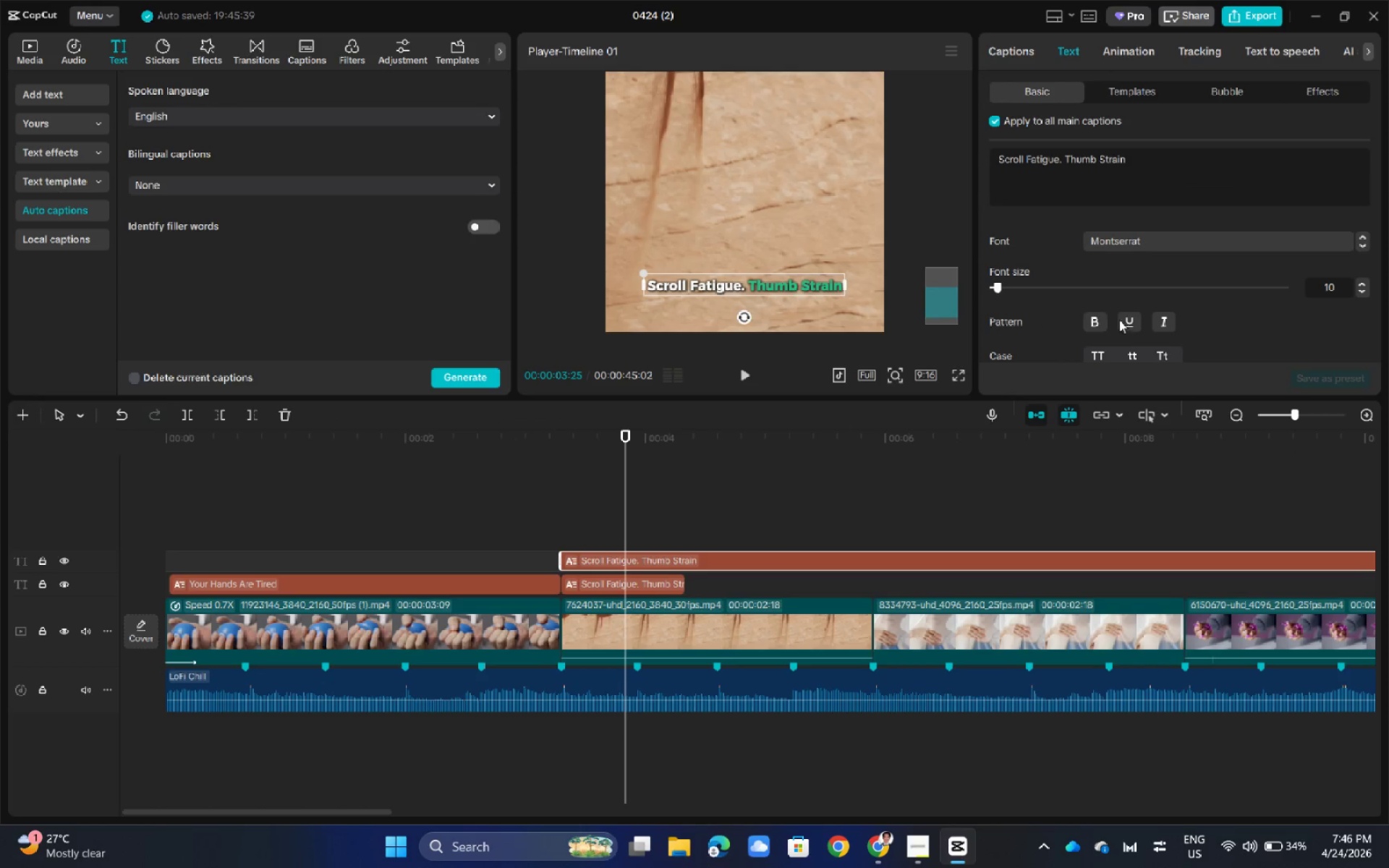 
left_click([1095, 318])
 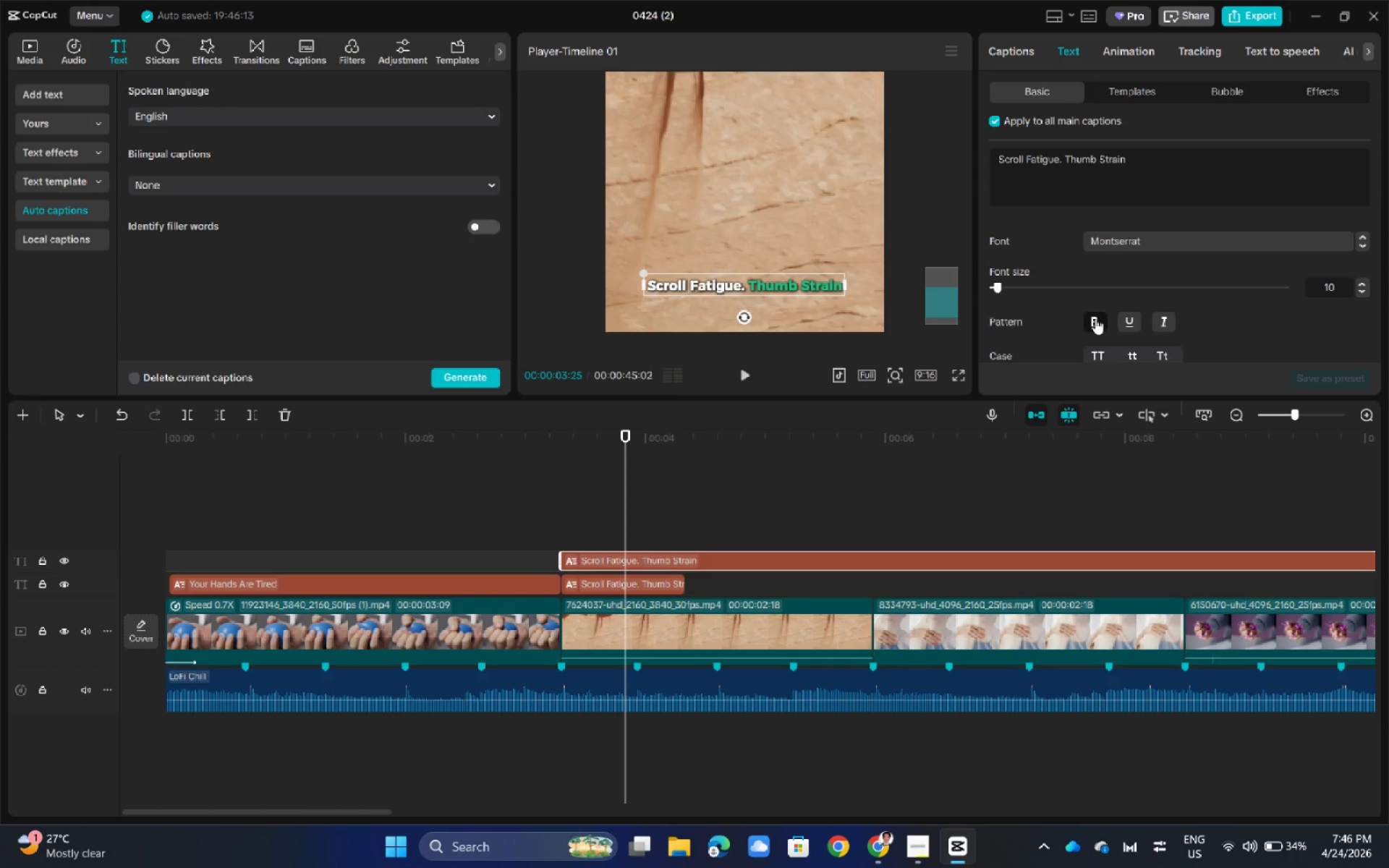 
left_click([1095, 318])
 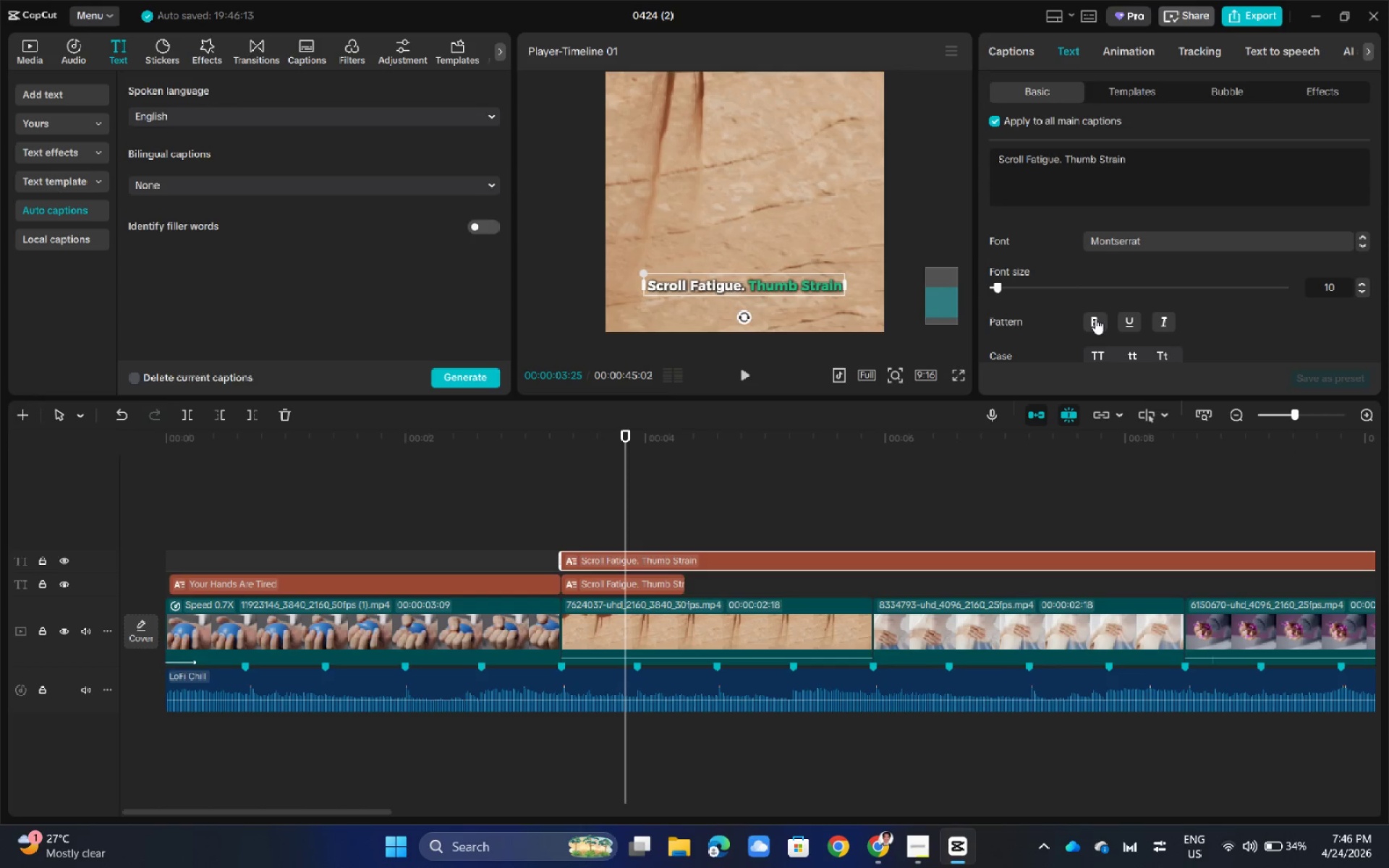 
left_click([1095, 318])
 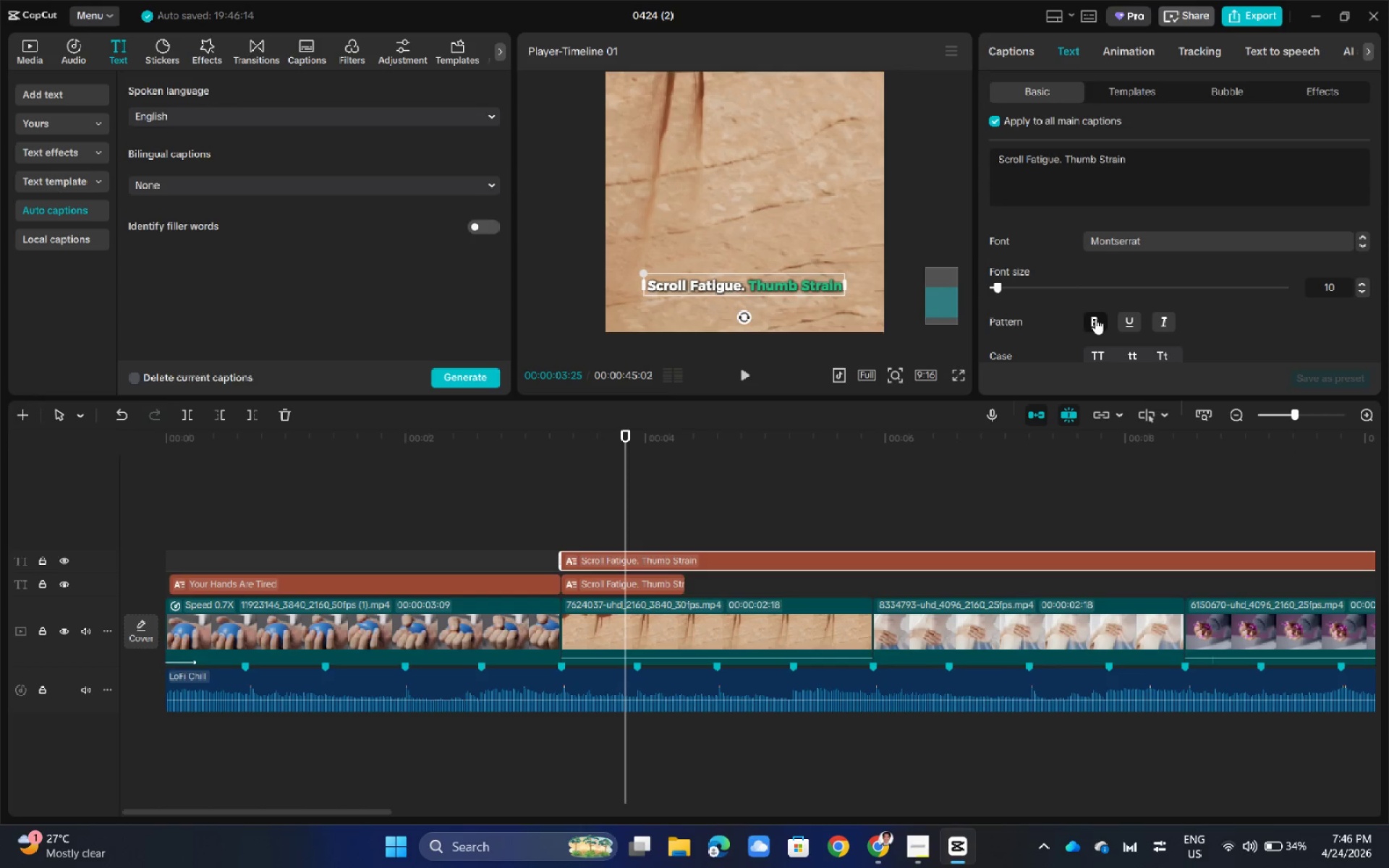 
left_click([1095, 318])
 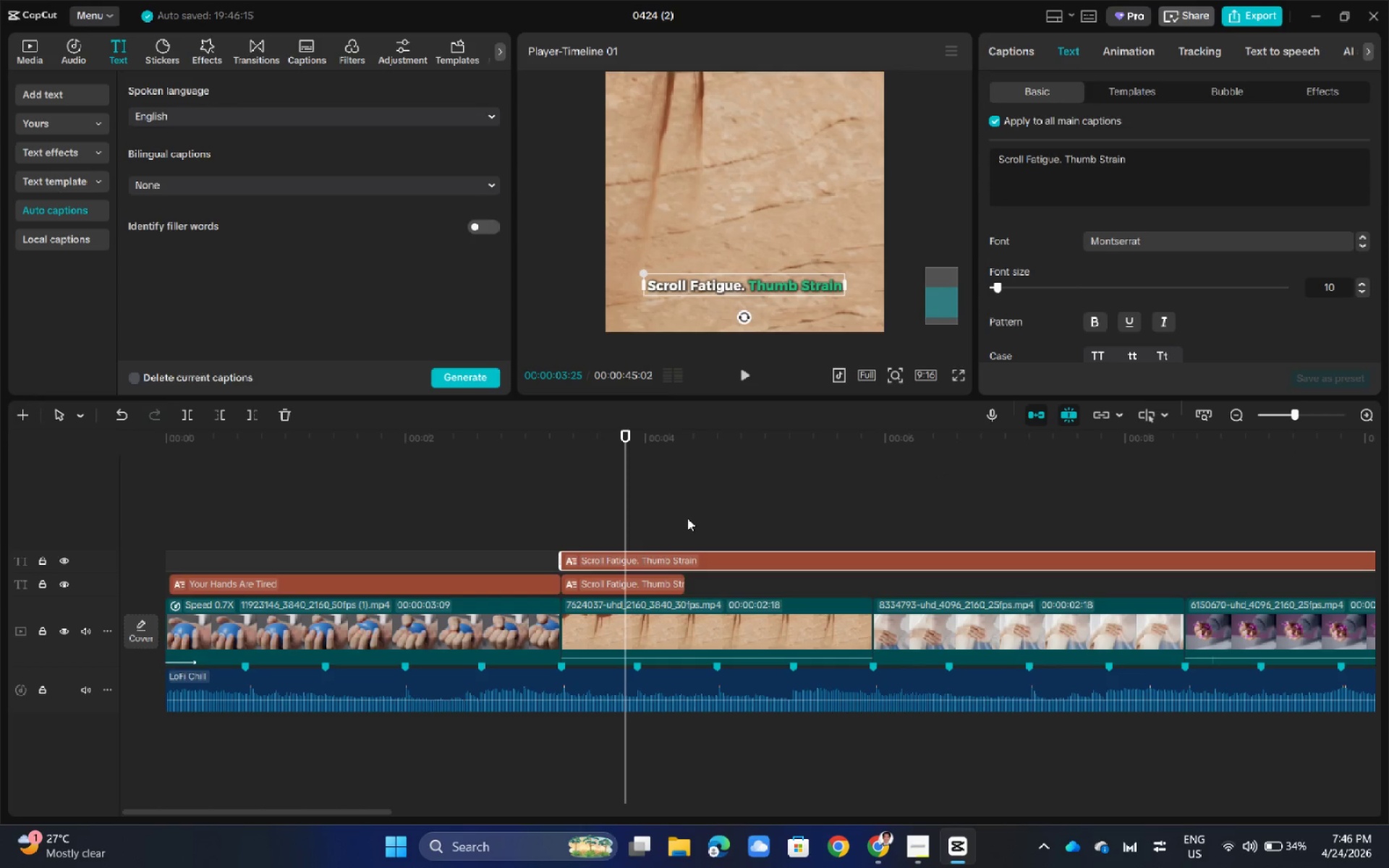 
left_click_drag(start_coordinate=[626, 431], to_coordinate=[1221, 482])
 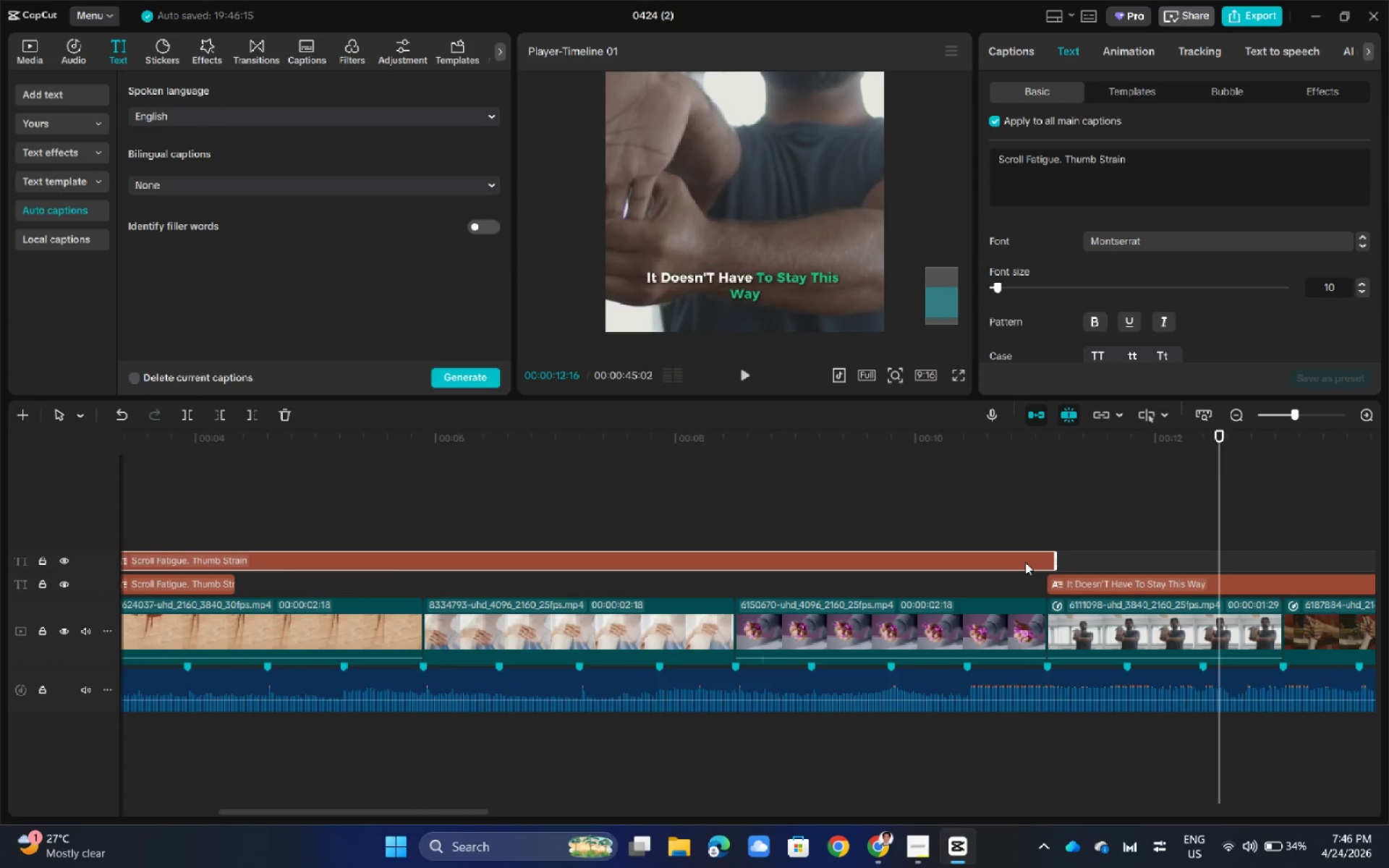 
left_click([1025, 562])
 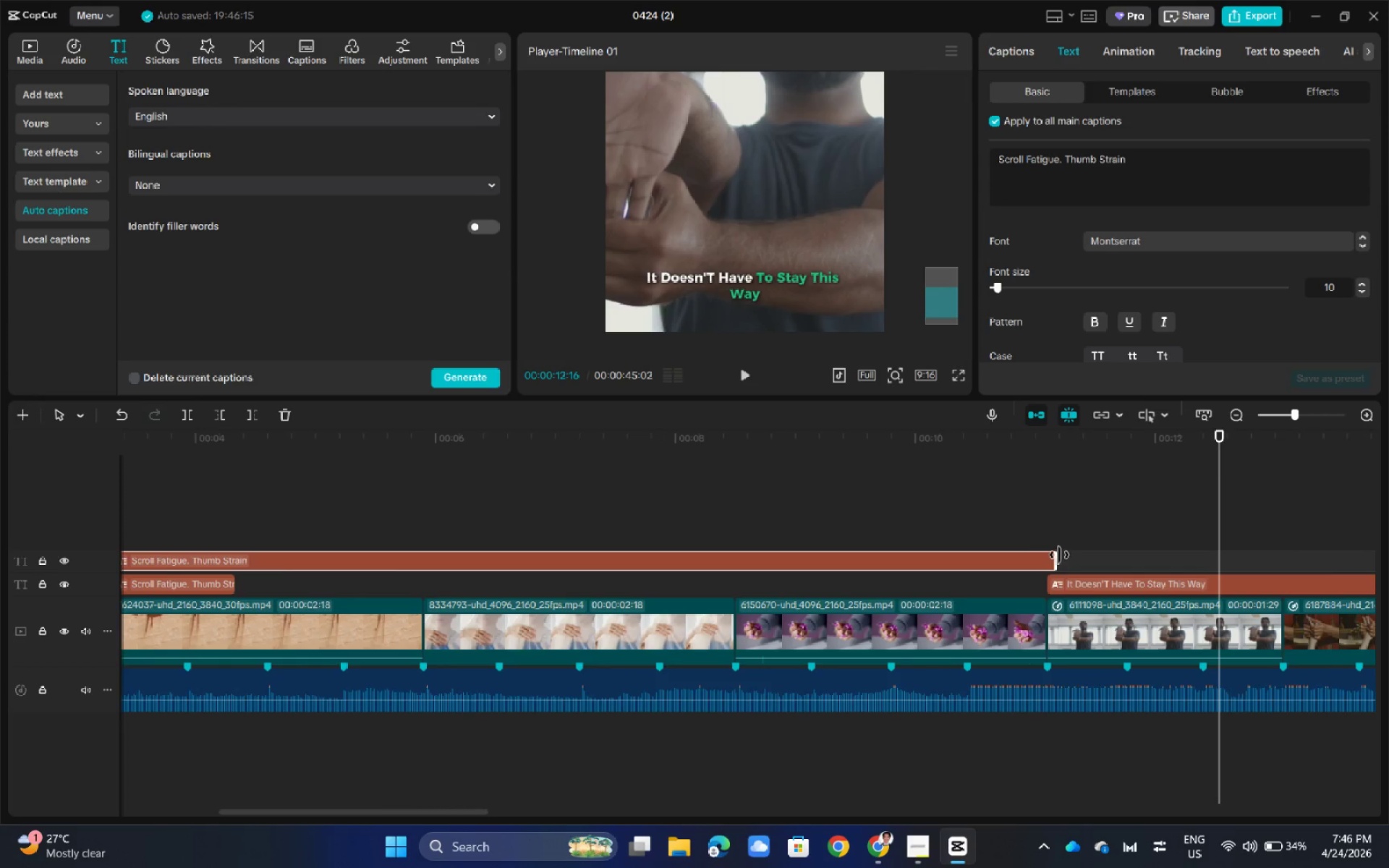 
left_click_drag(start_coordinate=[1059, 555], to_coordinate=[1048, 556])
 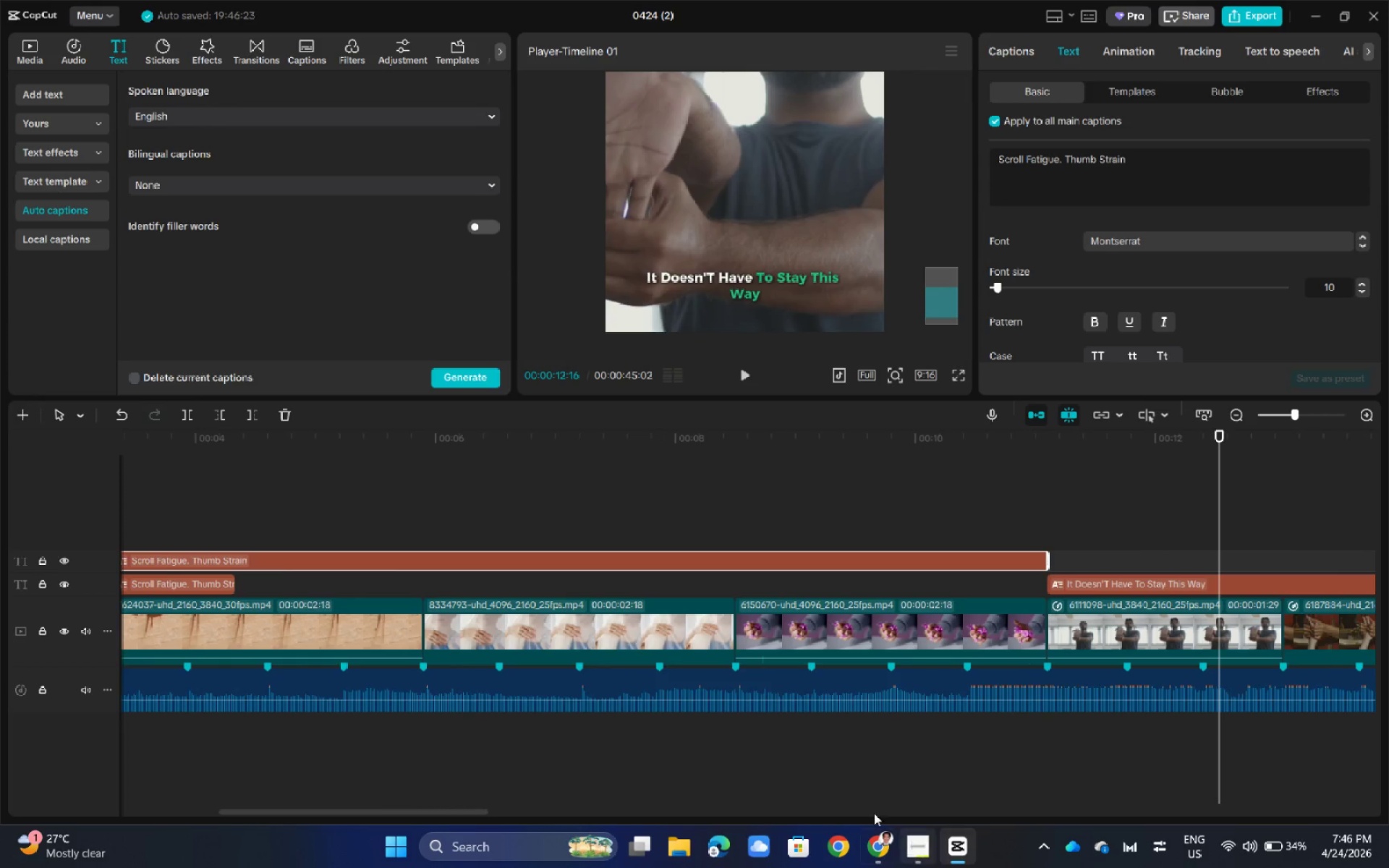 
left_click_drag(start_coordinate=[469, 811], to_coordinate=[623, 804])
 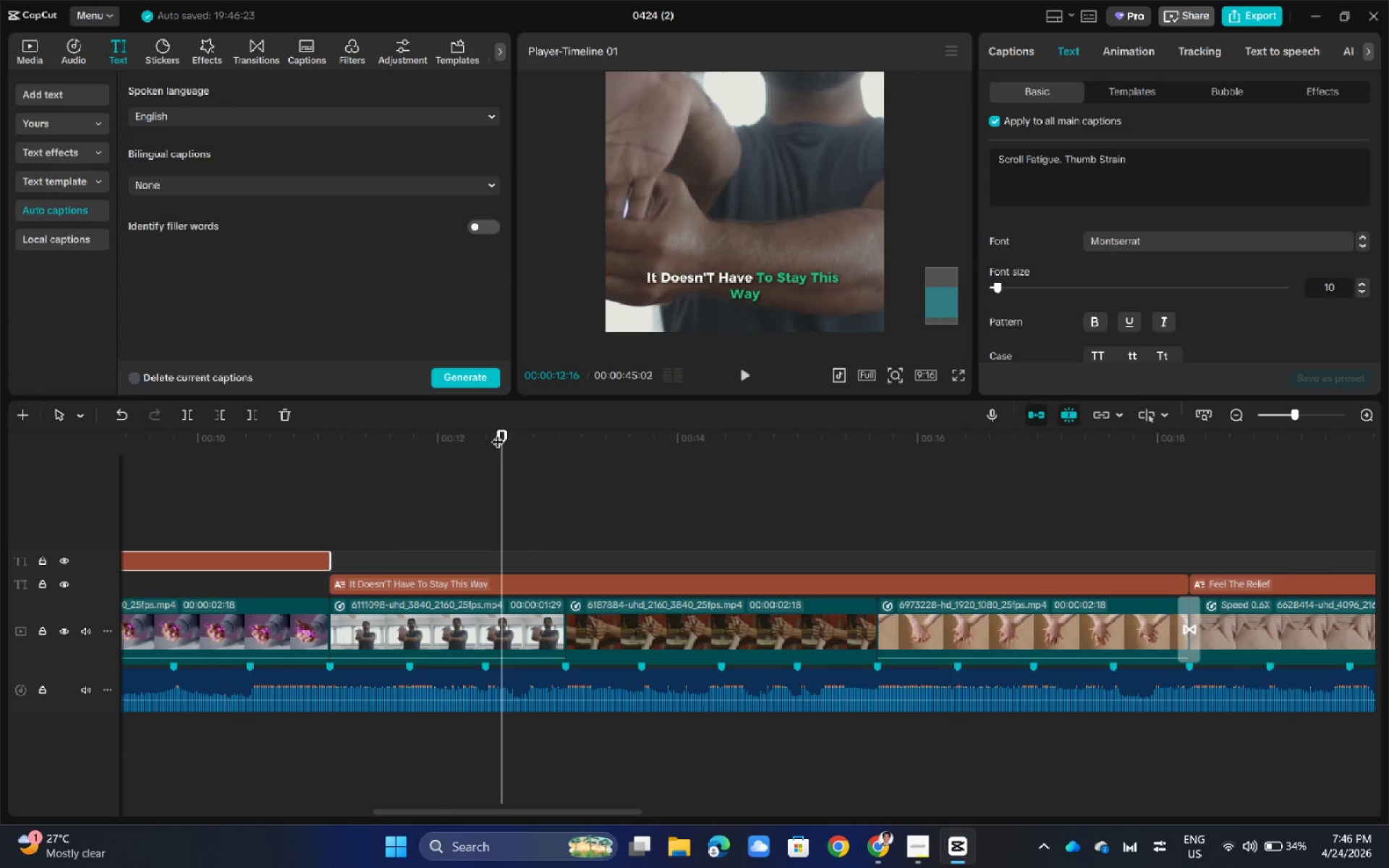 
left_click_drag(start_coordinate=[501, 435], to_coordinate=[332, 456])
 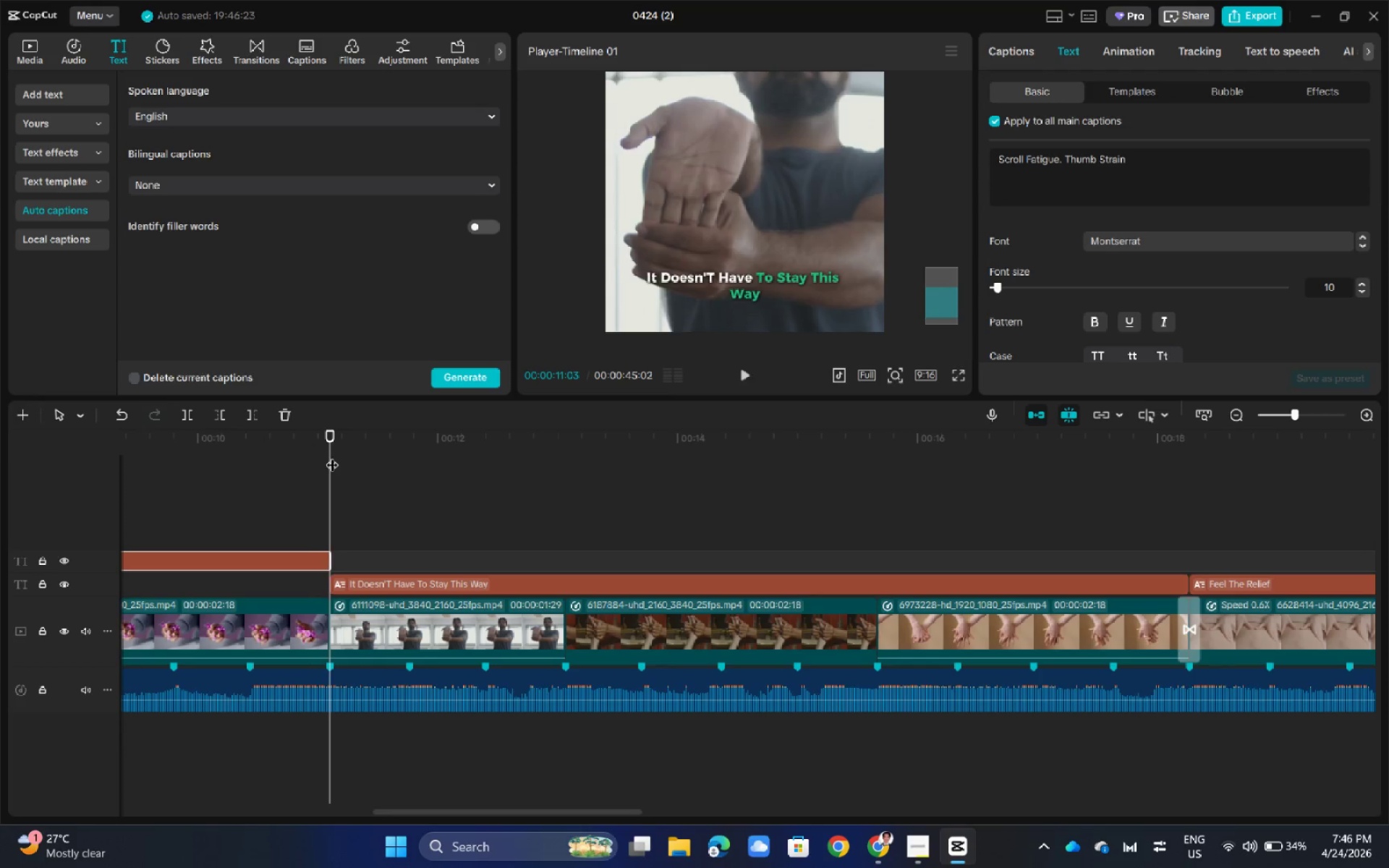 
key(Space)
 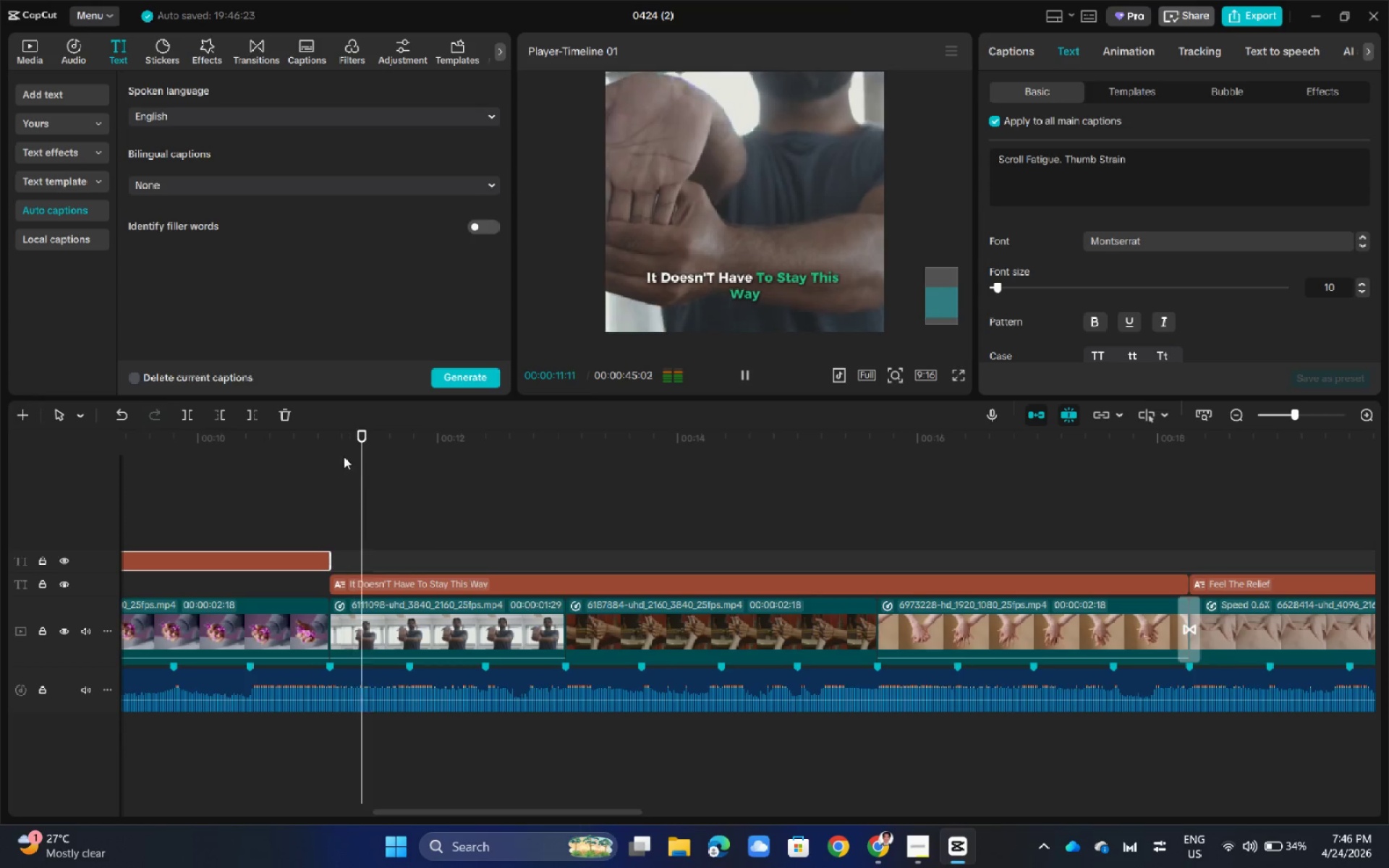 
key(Space)
 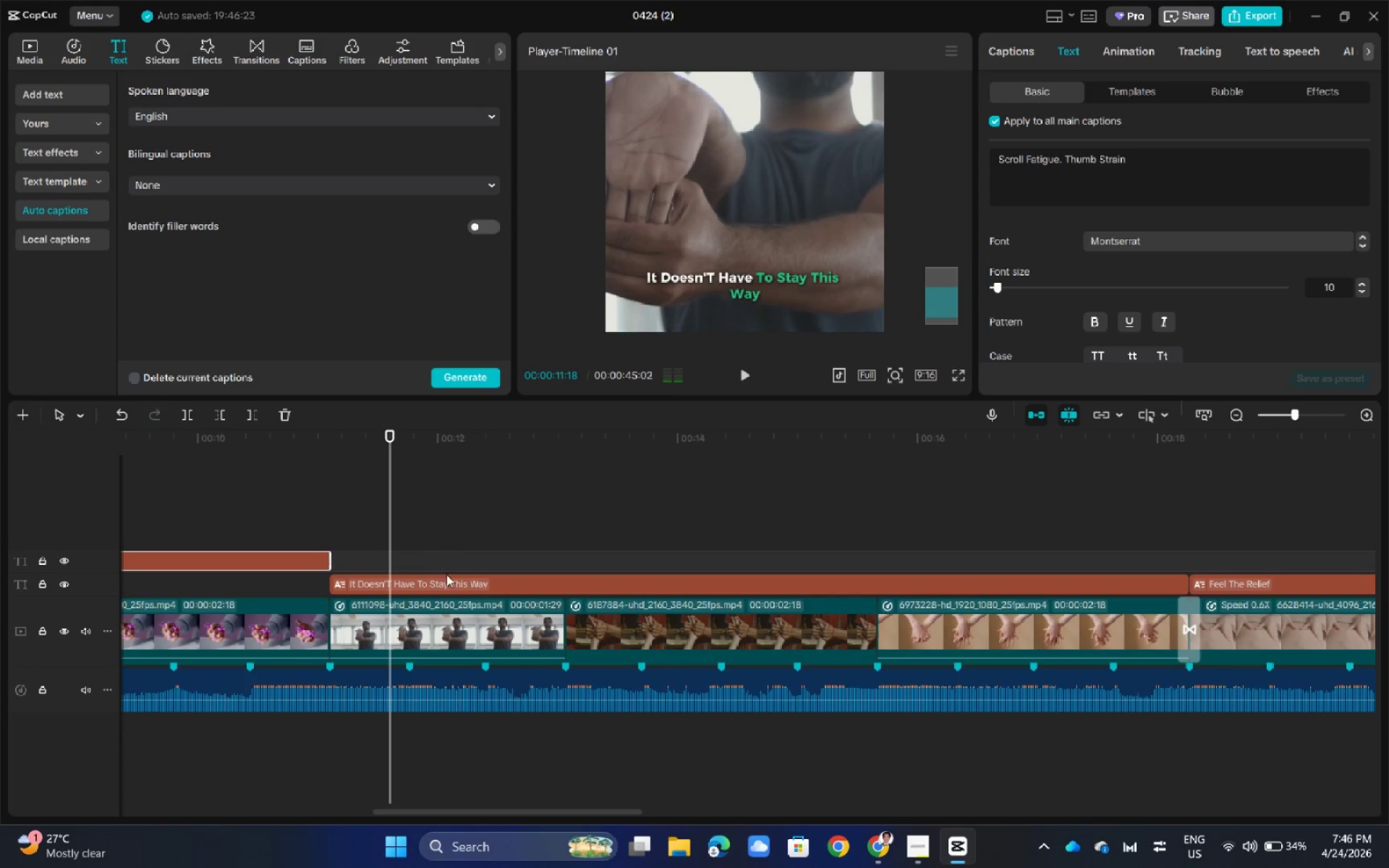 
left_click([446, 577])
 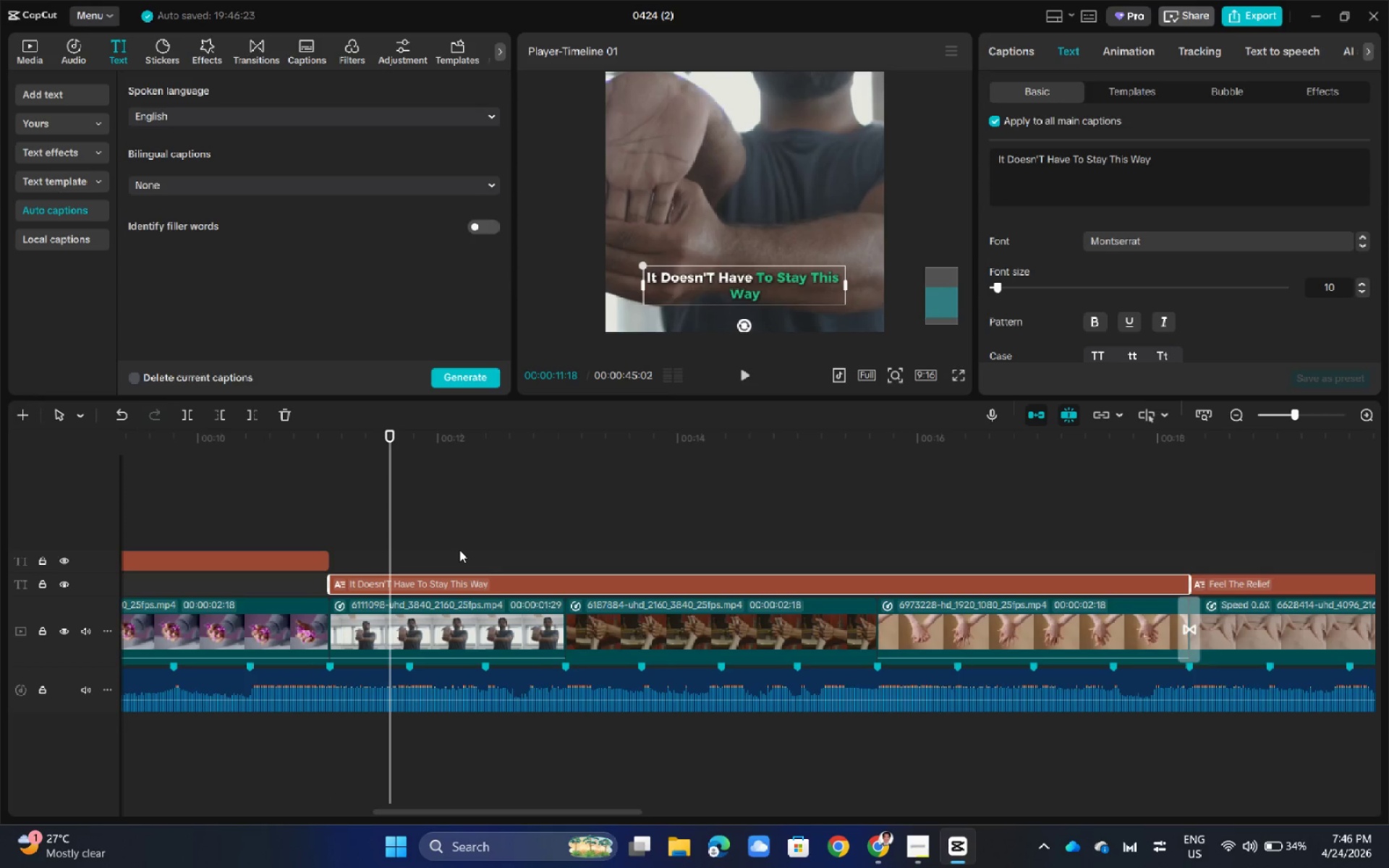 
wait(6.05)
 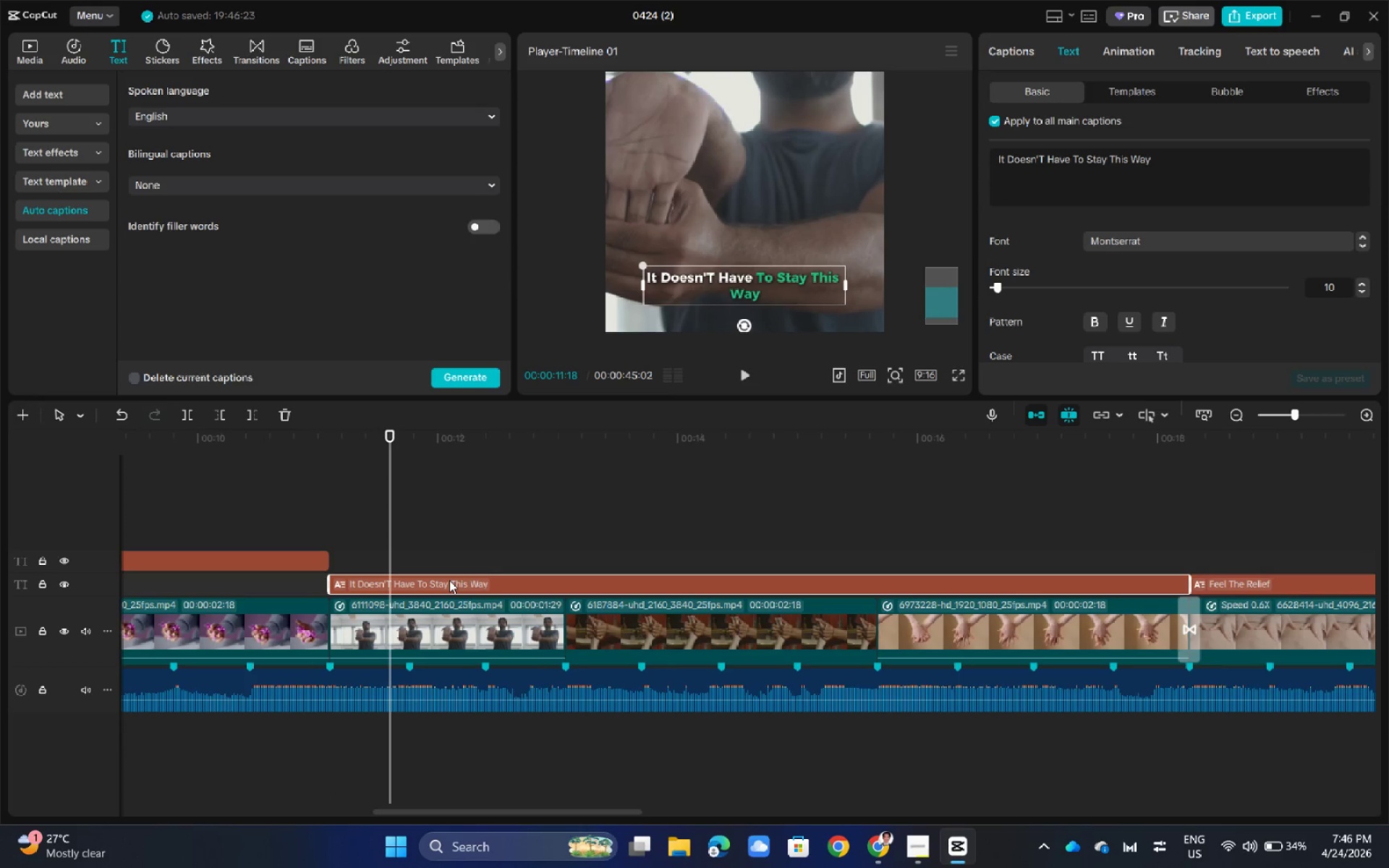 
left_click([1339, 581])
 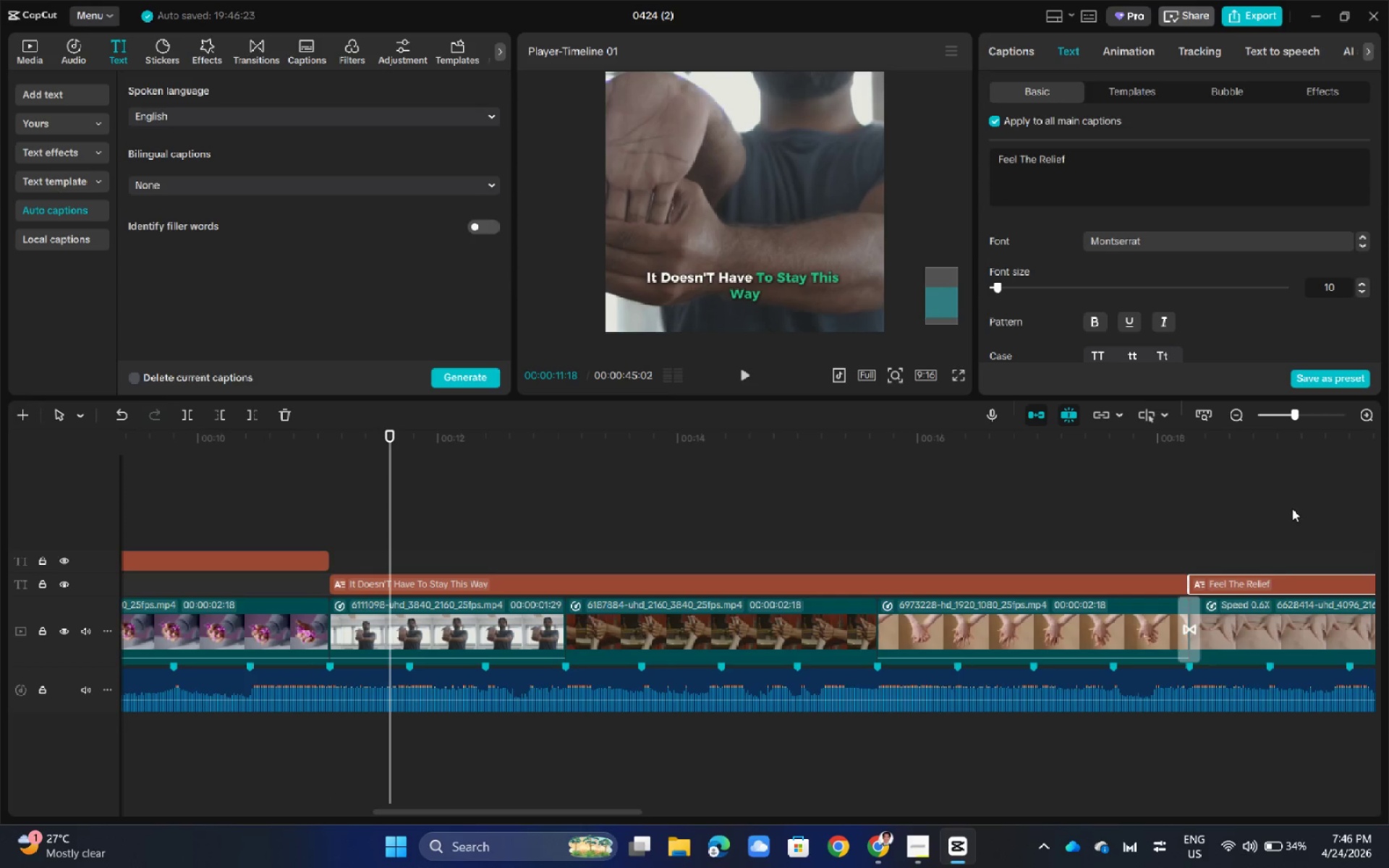 
double_click([1283, 523])
 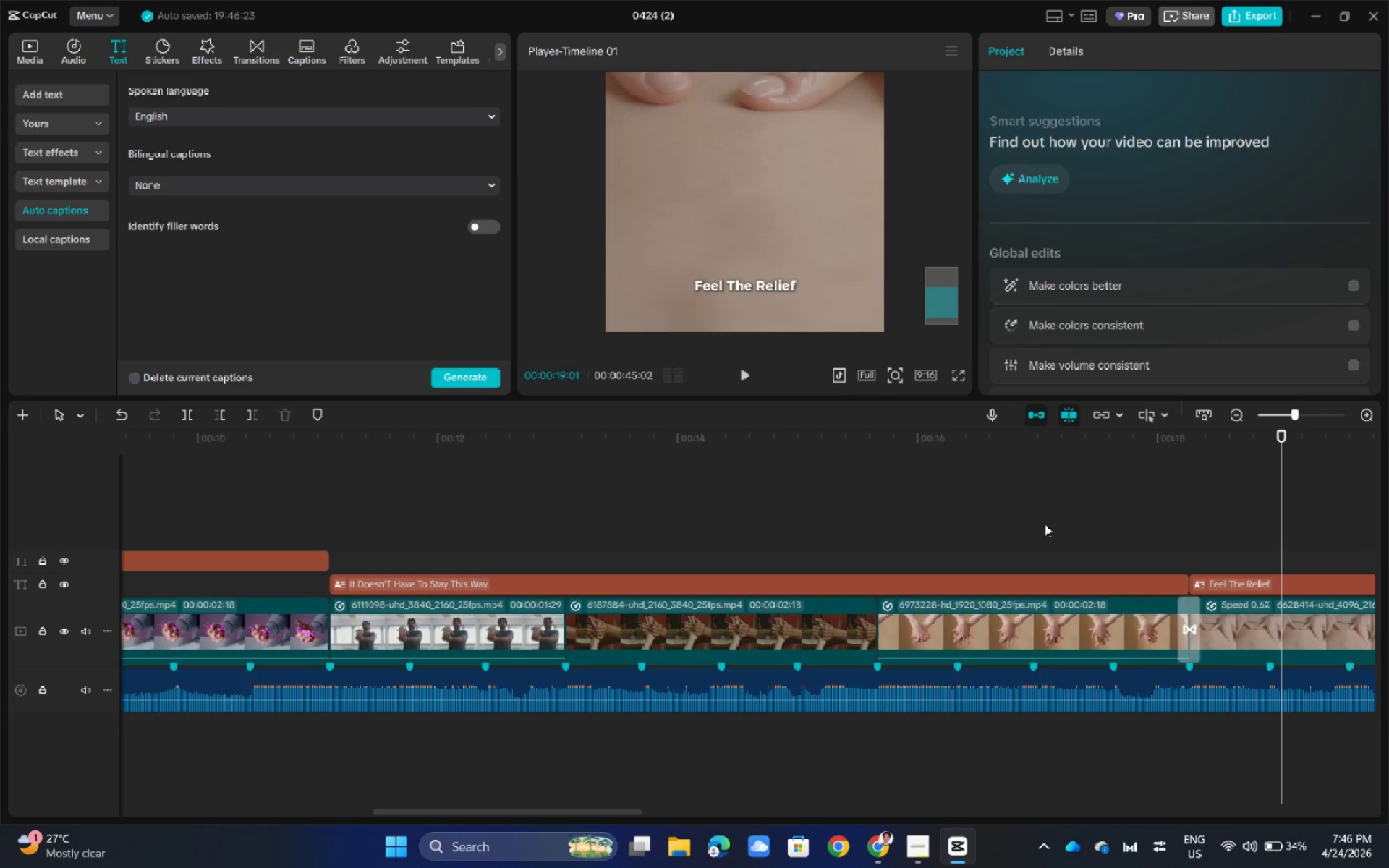 
double_click([718, 524])
 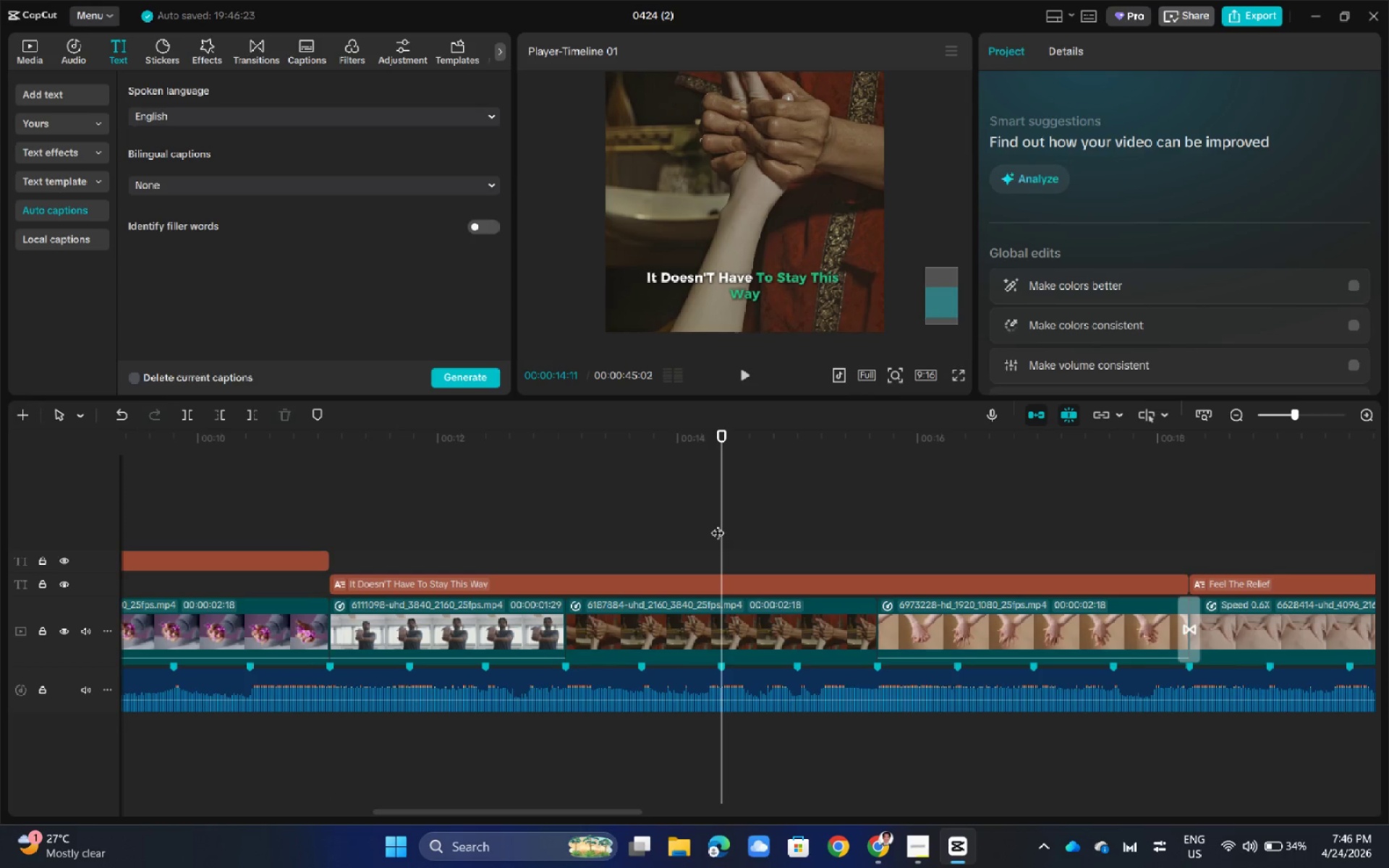 
left_click_drag(start_coordinate=[718, 524], to_coordinate=[424, 532])
 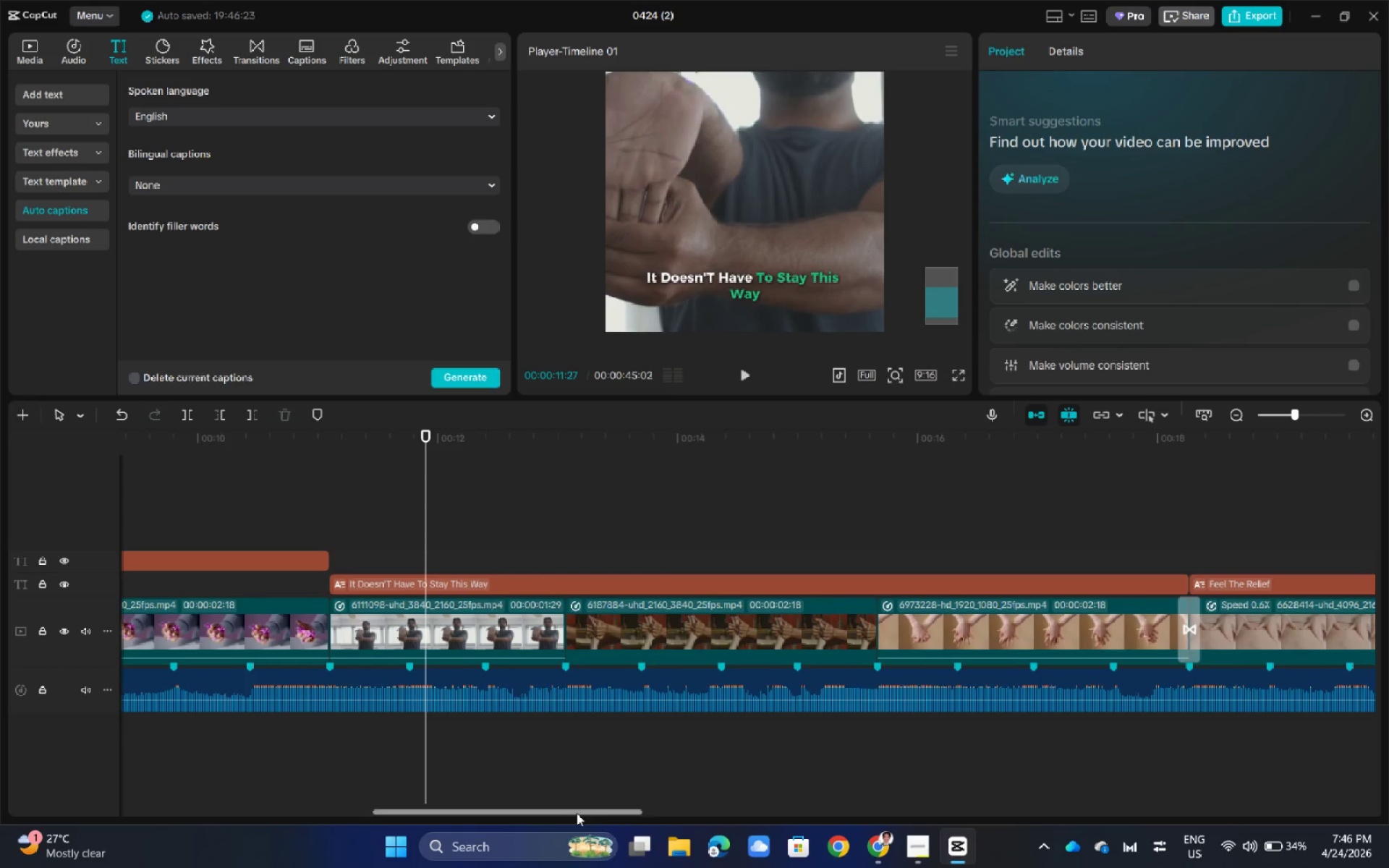 
left_click_drag(start_coordinate=[577, 813], to_coordinate=[47, 813])
 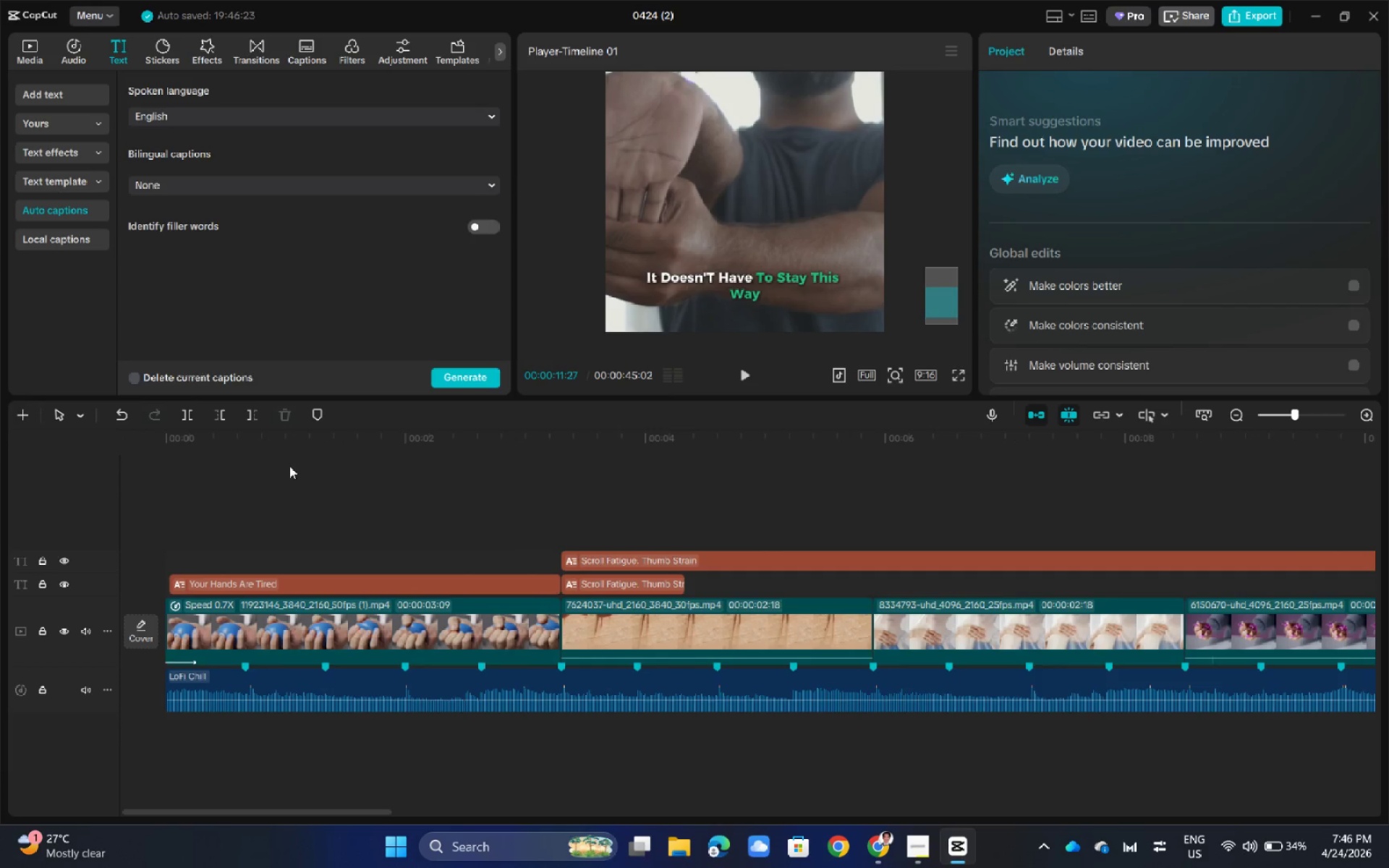 
double_click([289, 466])
 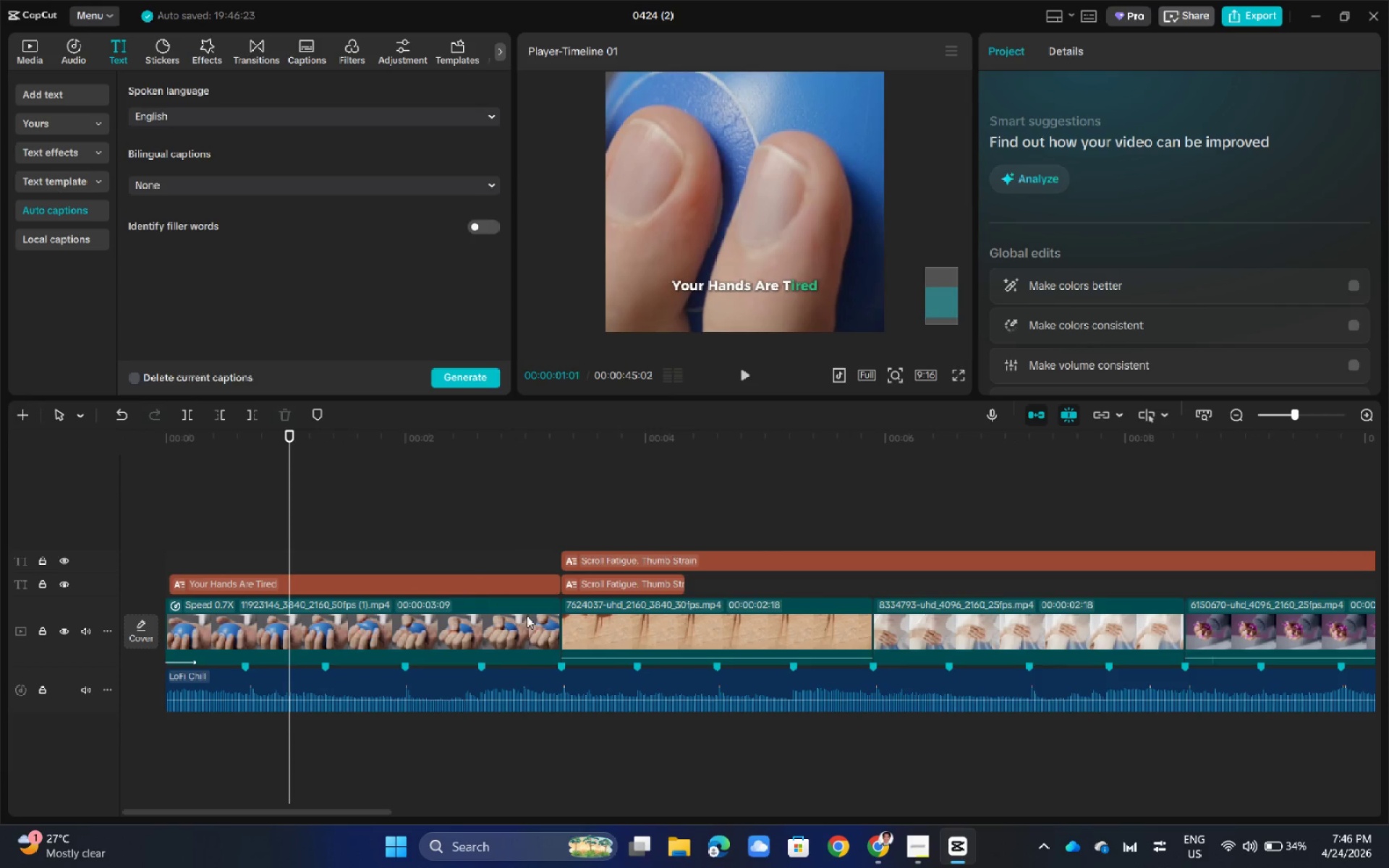 
left_click_drag(start_coordinate=[382, 809], to_coordinate=[354, 819])
 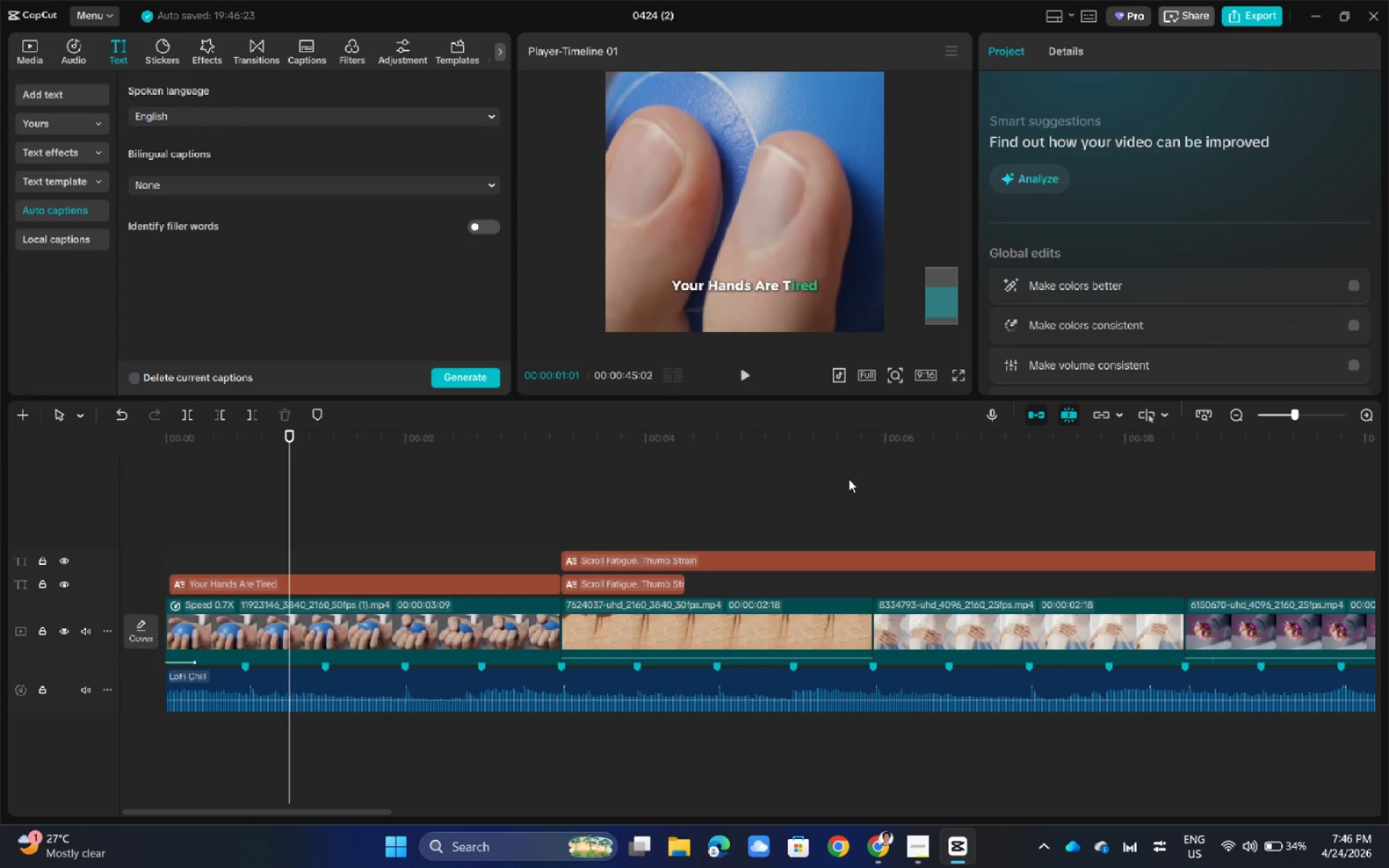 
left_click([780, 562])
 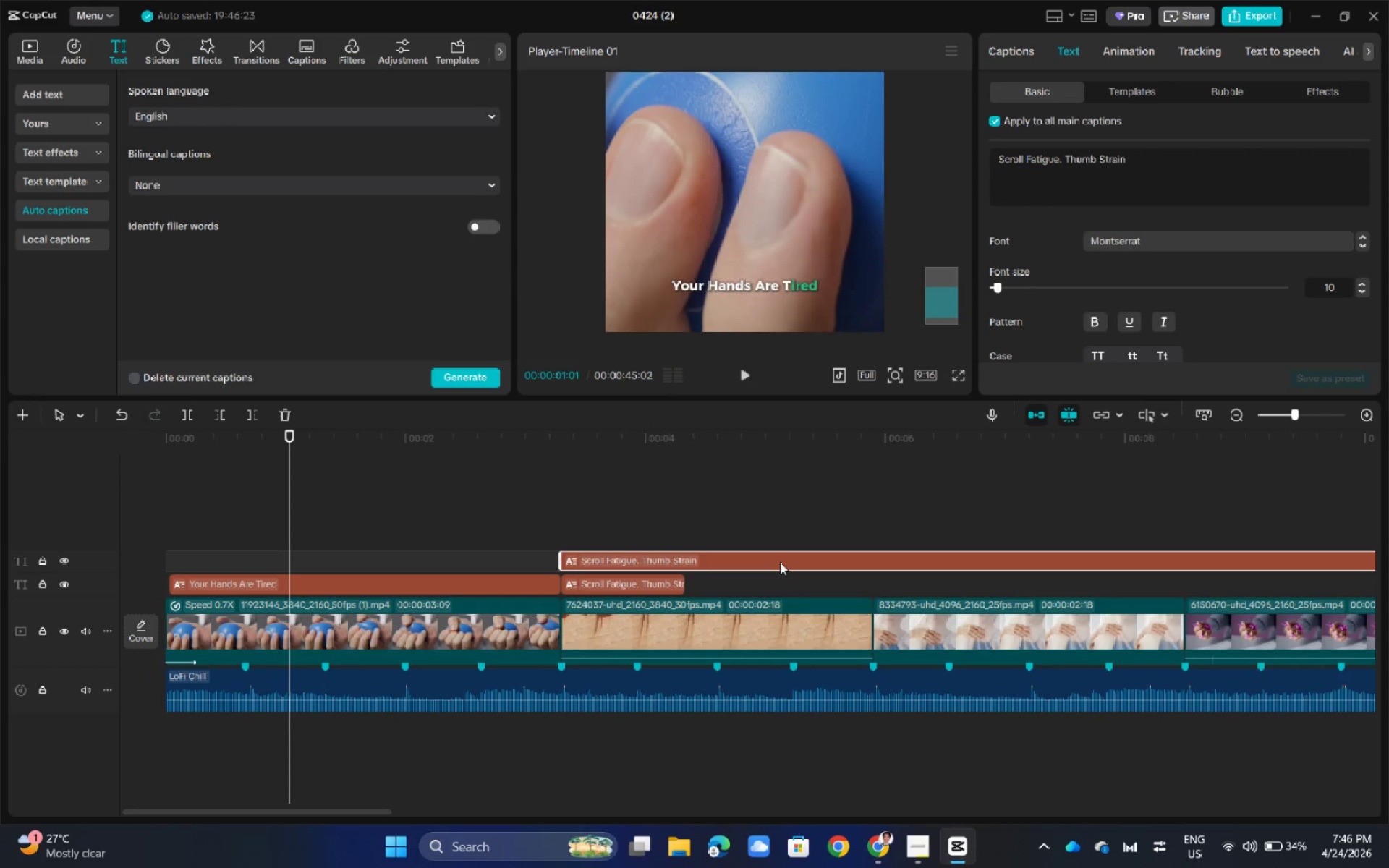 
key(Delete)
 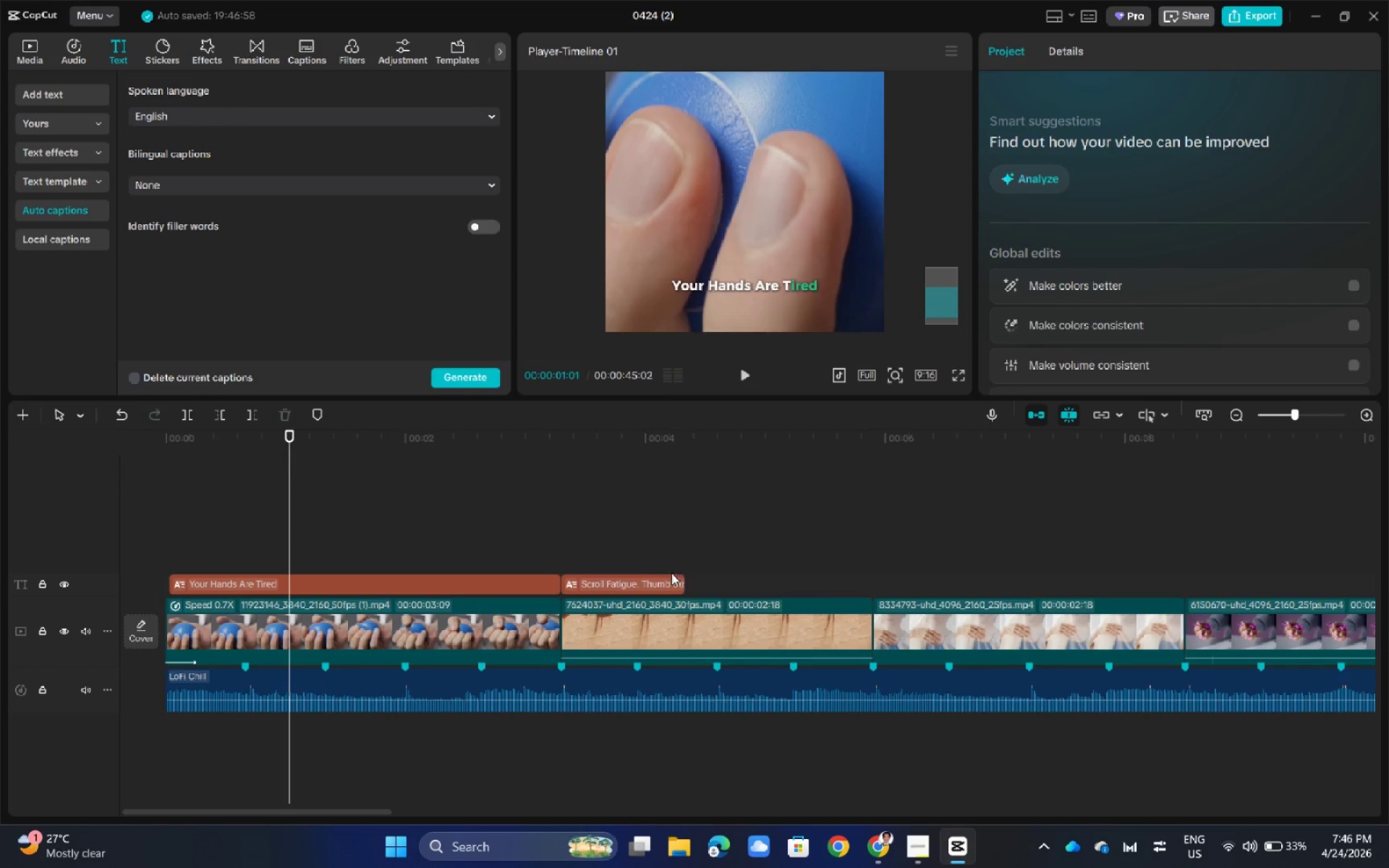 
left_click([645, 580])
 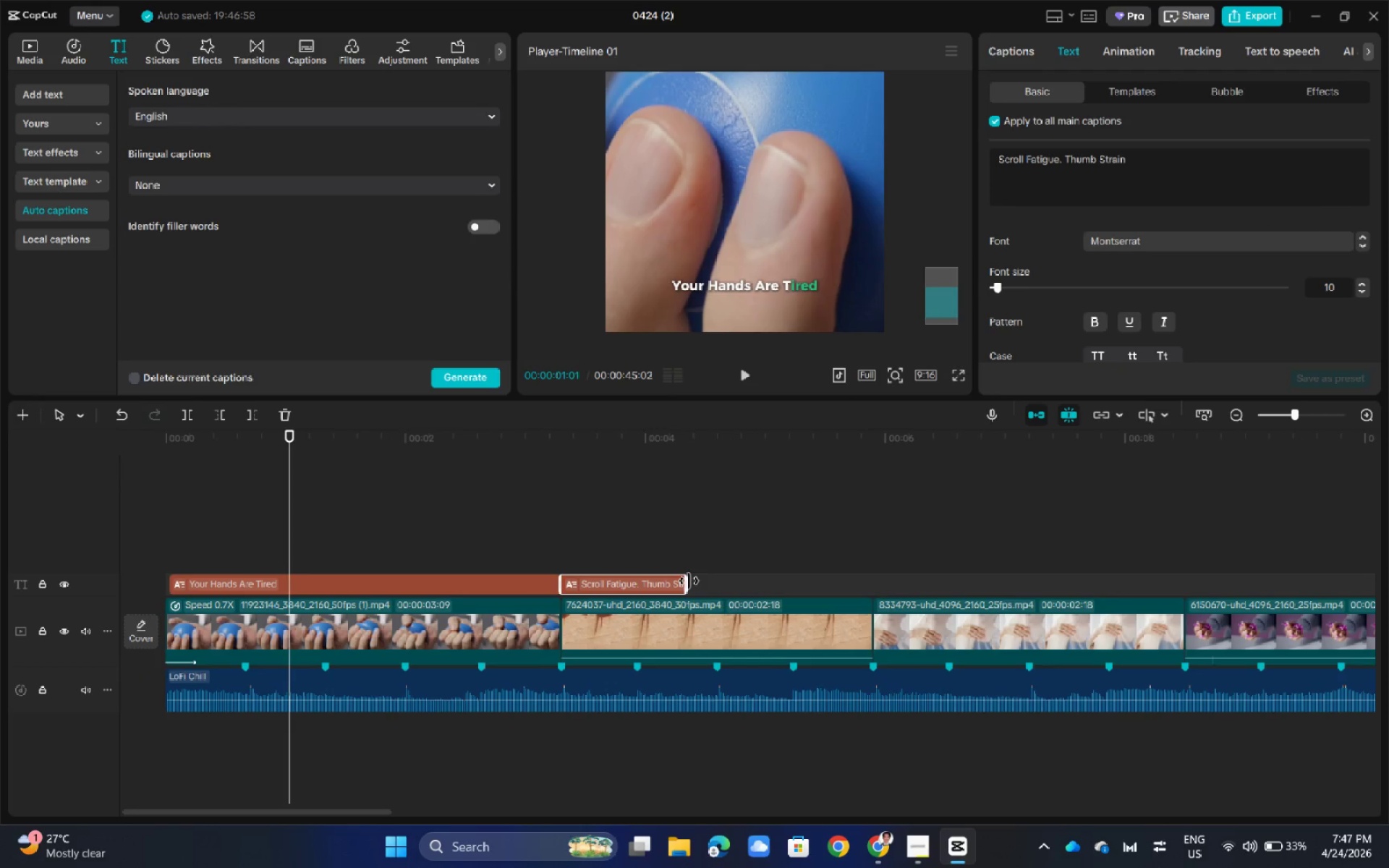 
left_click_drag(start_coordinate=[688, 581], to_coordinate=[1300, 590])
 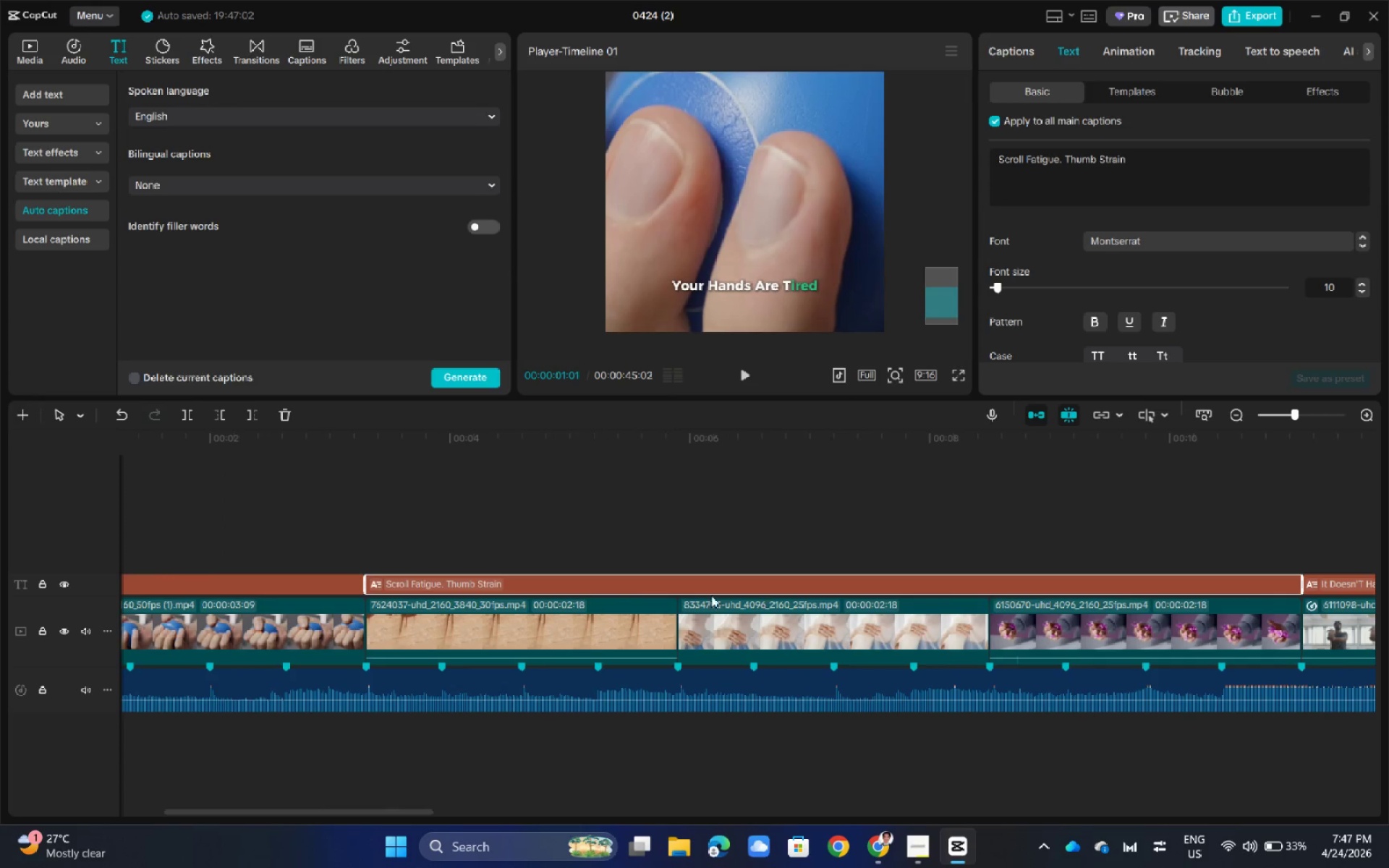 
left_click([462, 584])
 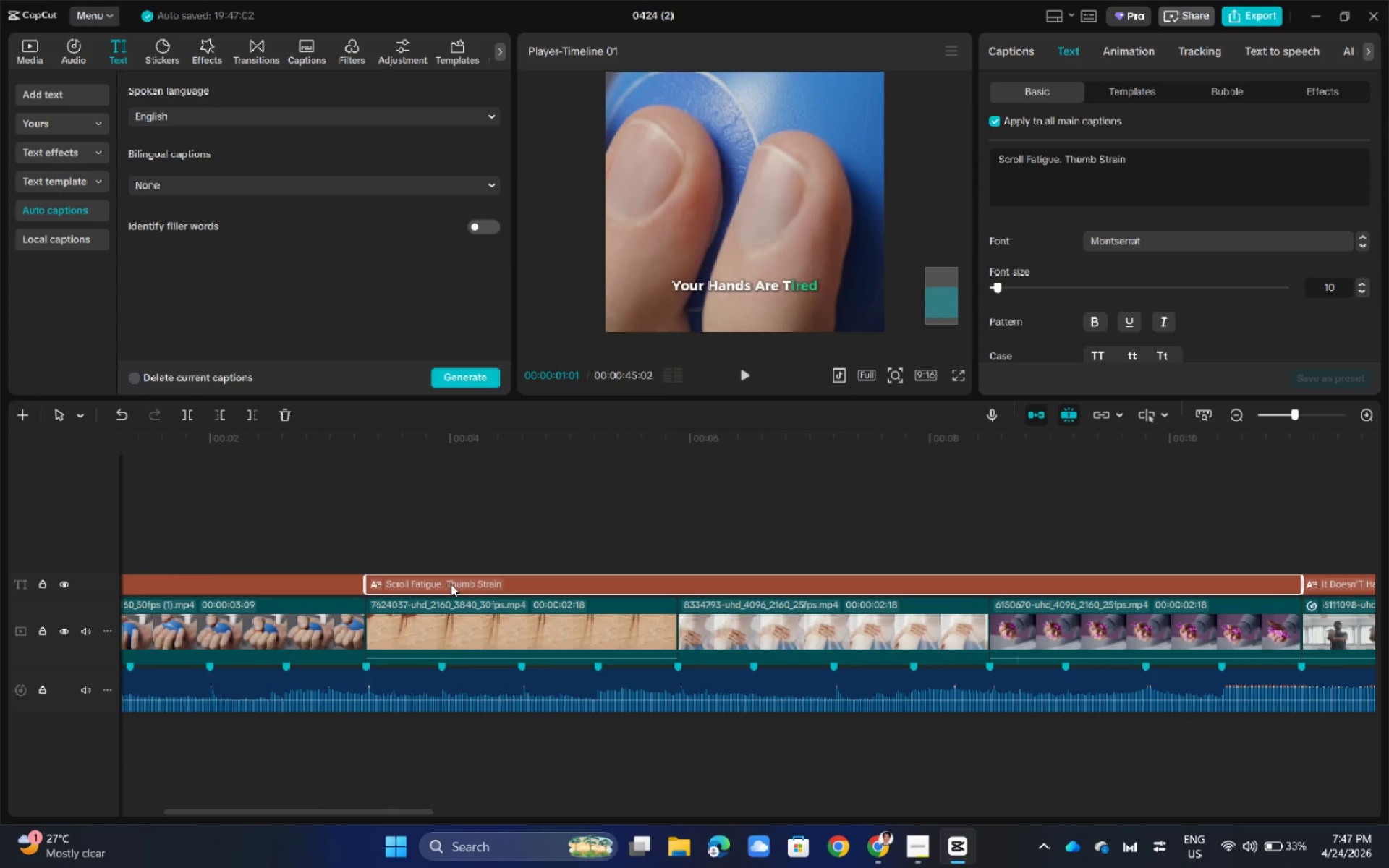 
key(Control+Z)
 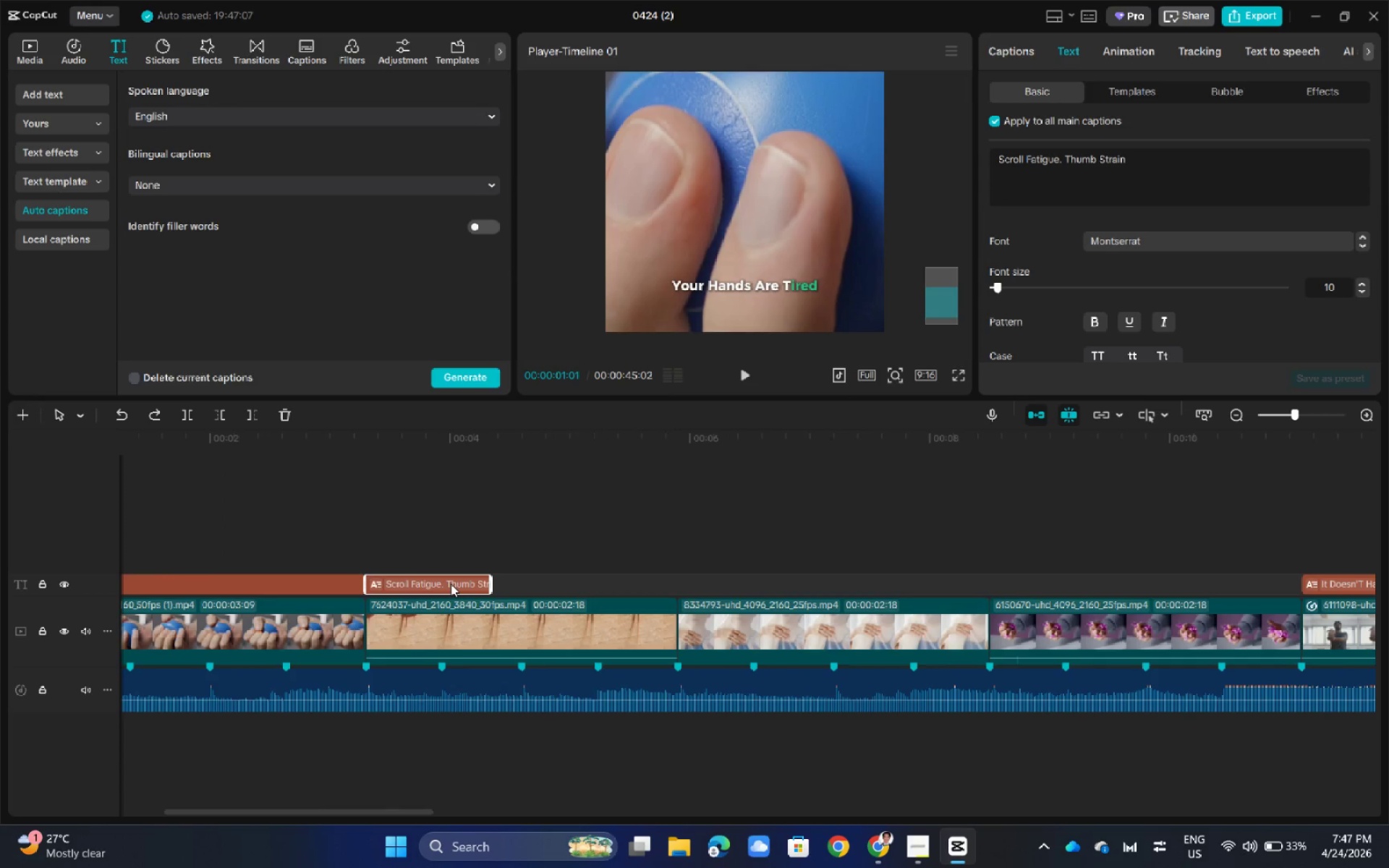 
key(Control+Z)
 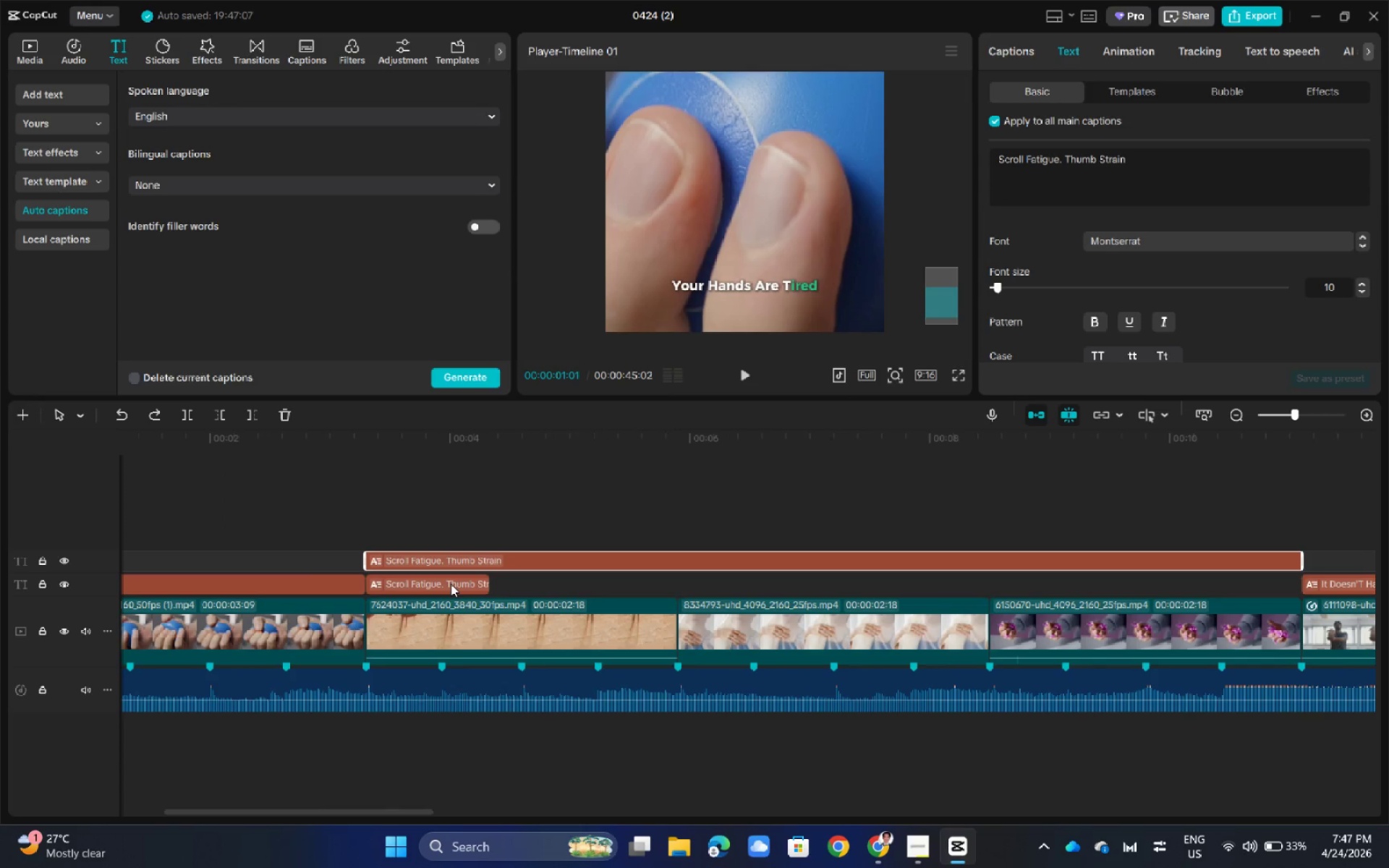 
key(Control+Z)
 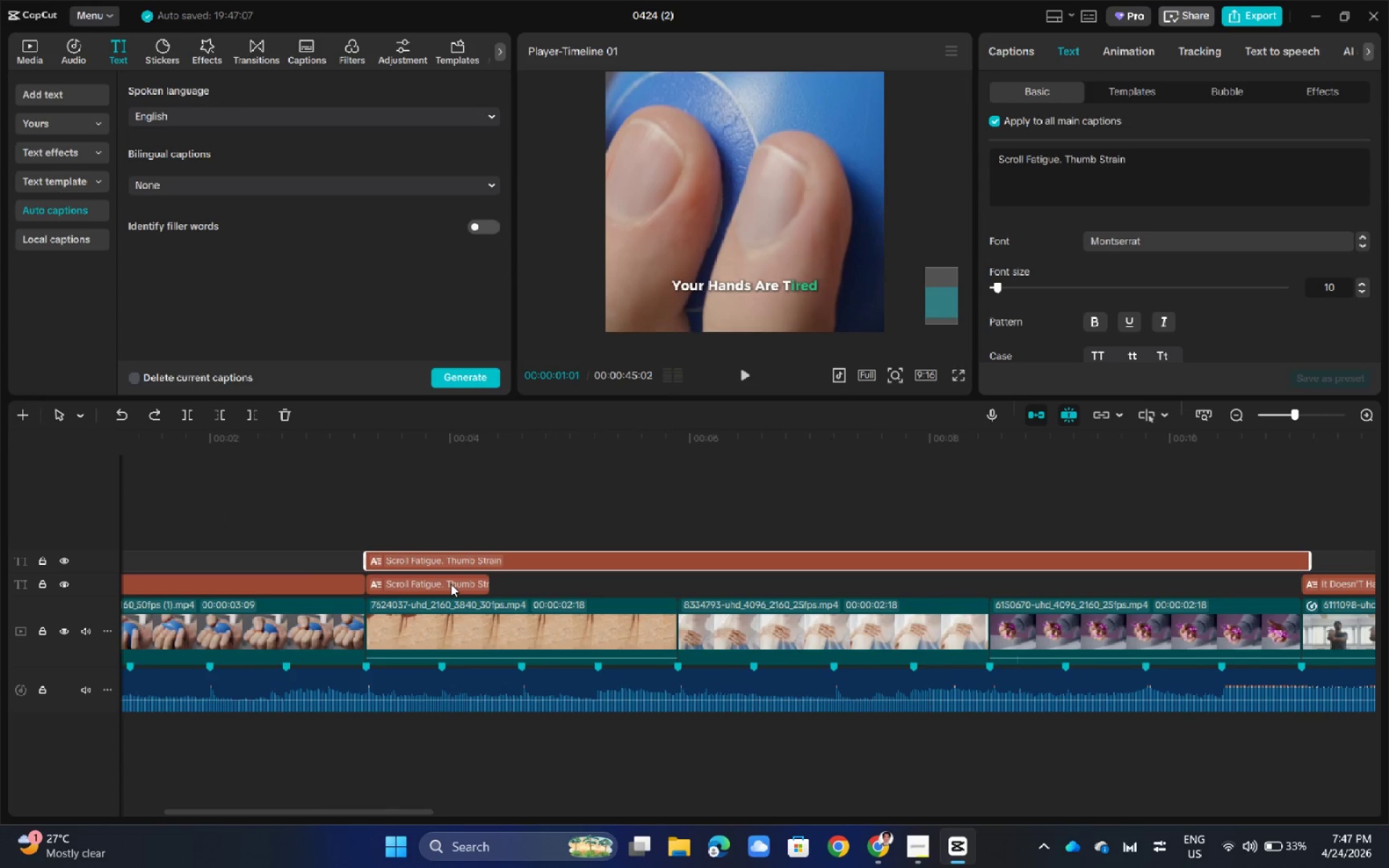 
key(Control+ControlLeft)
 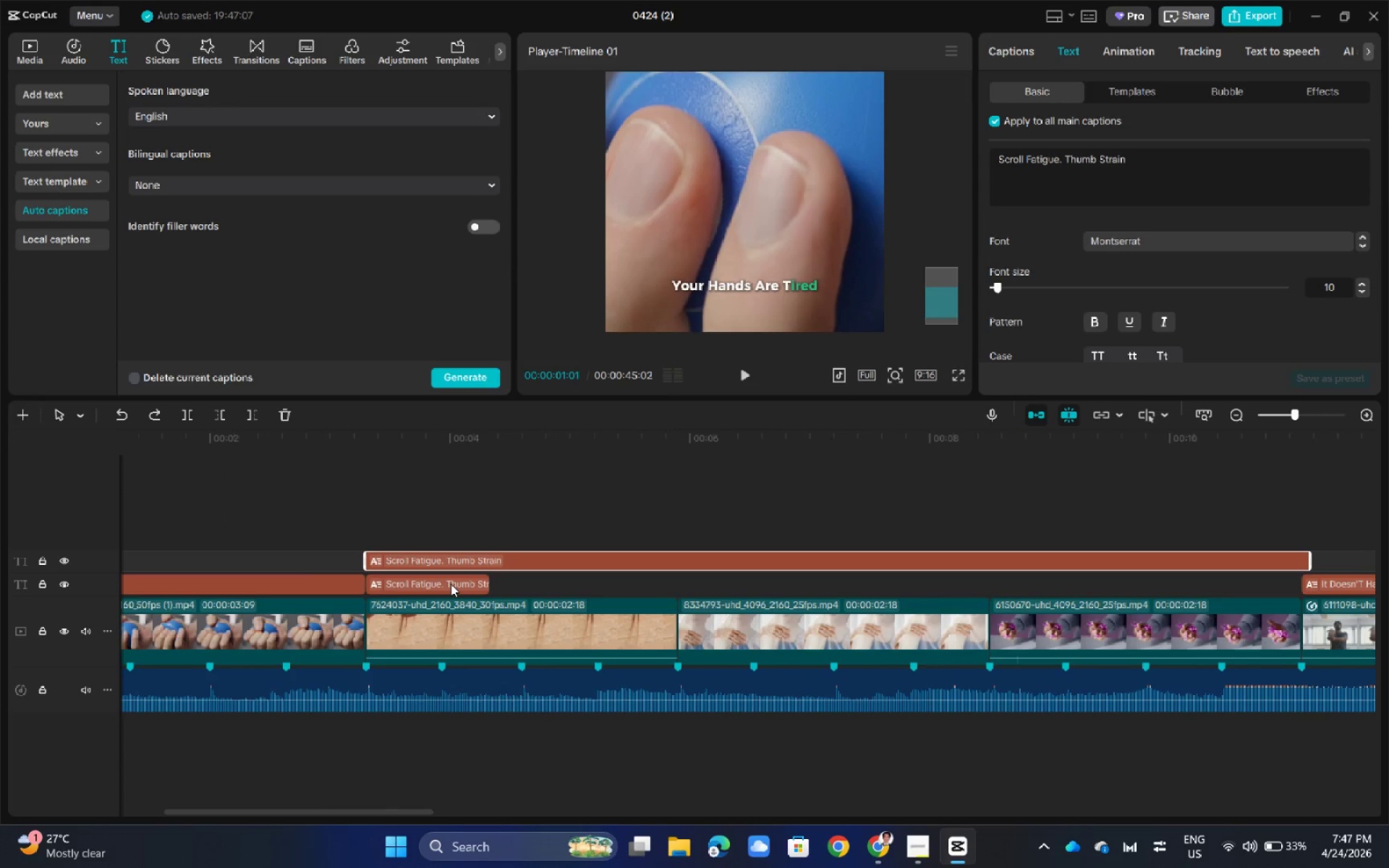 
key(Control+Z)
 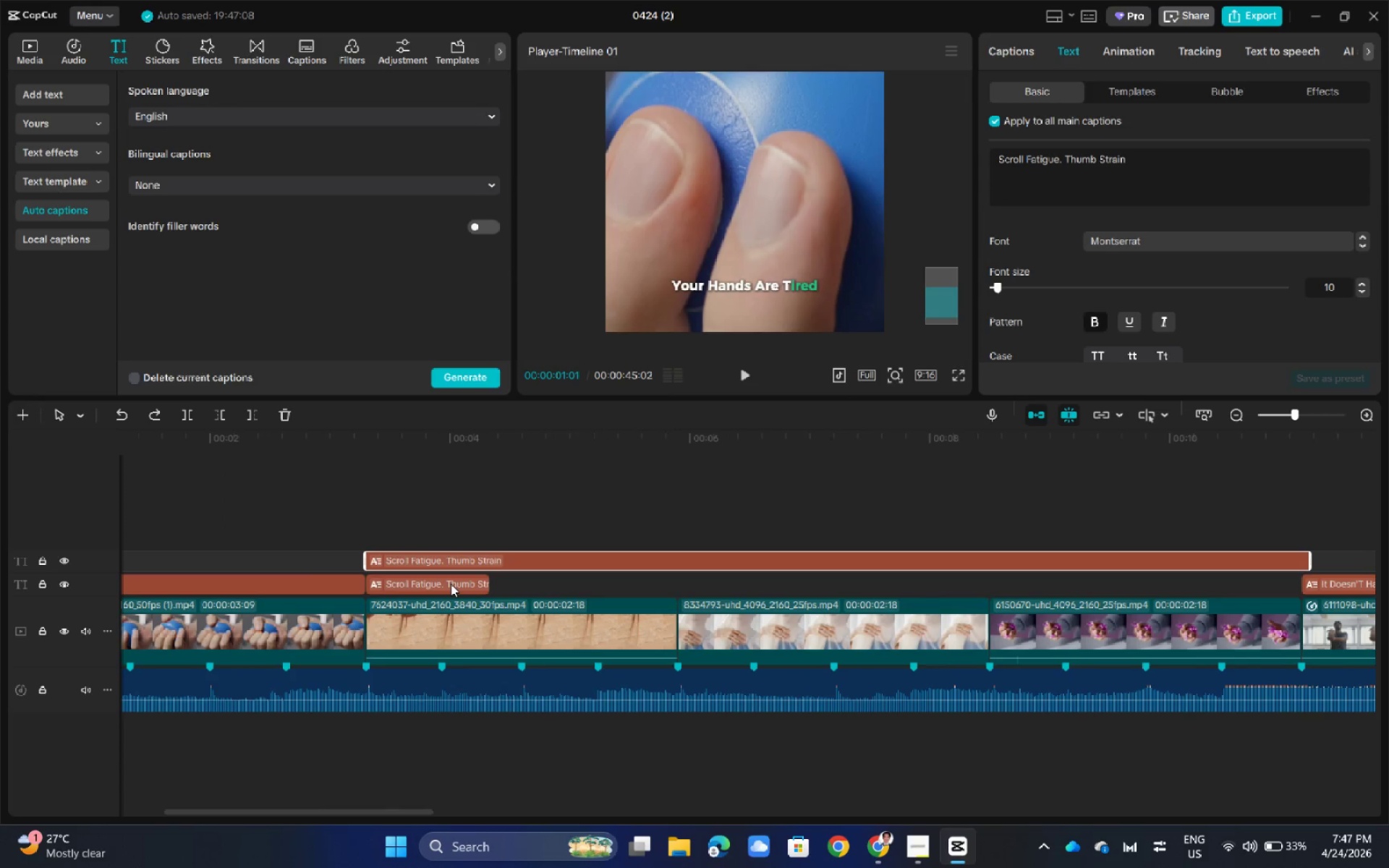 
key(Control+ControlLeft)
 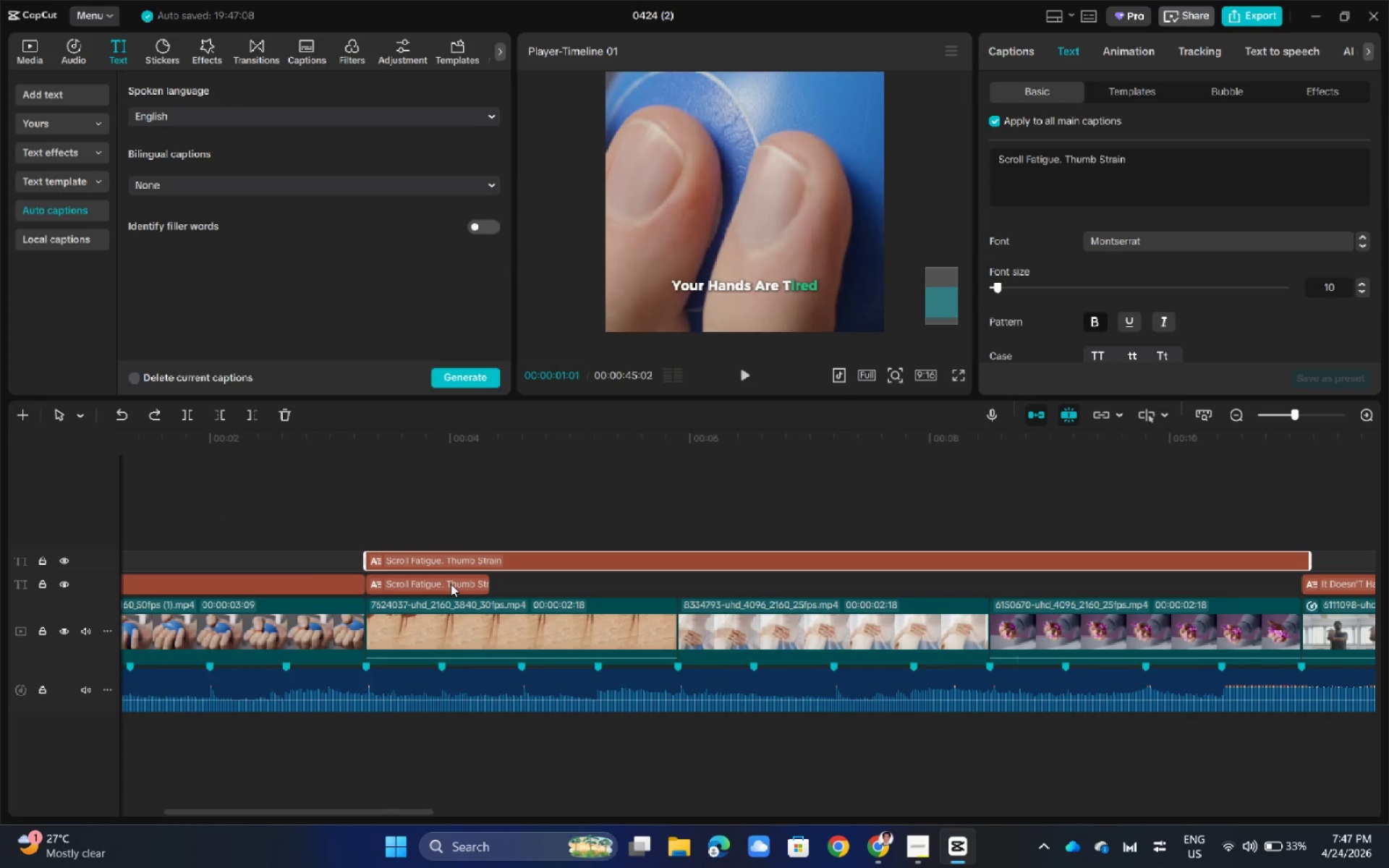 
key(Control+Z)
 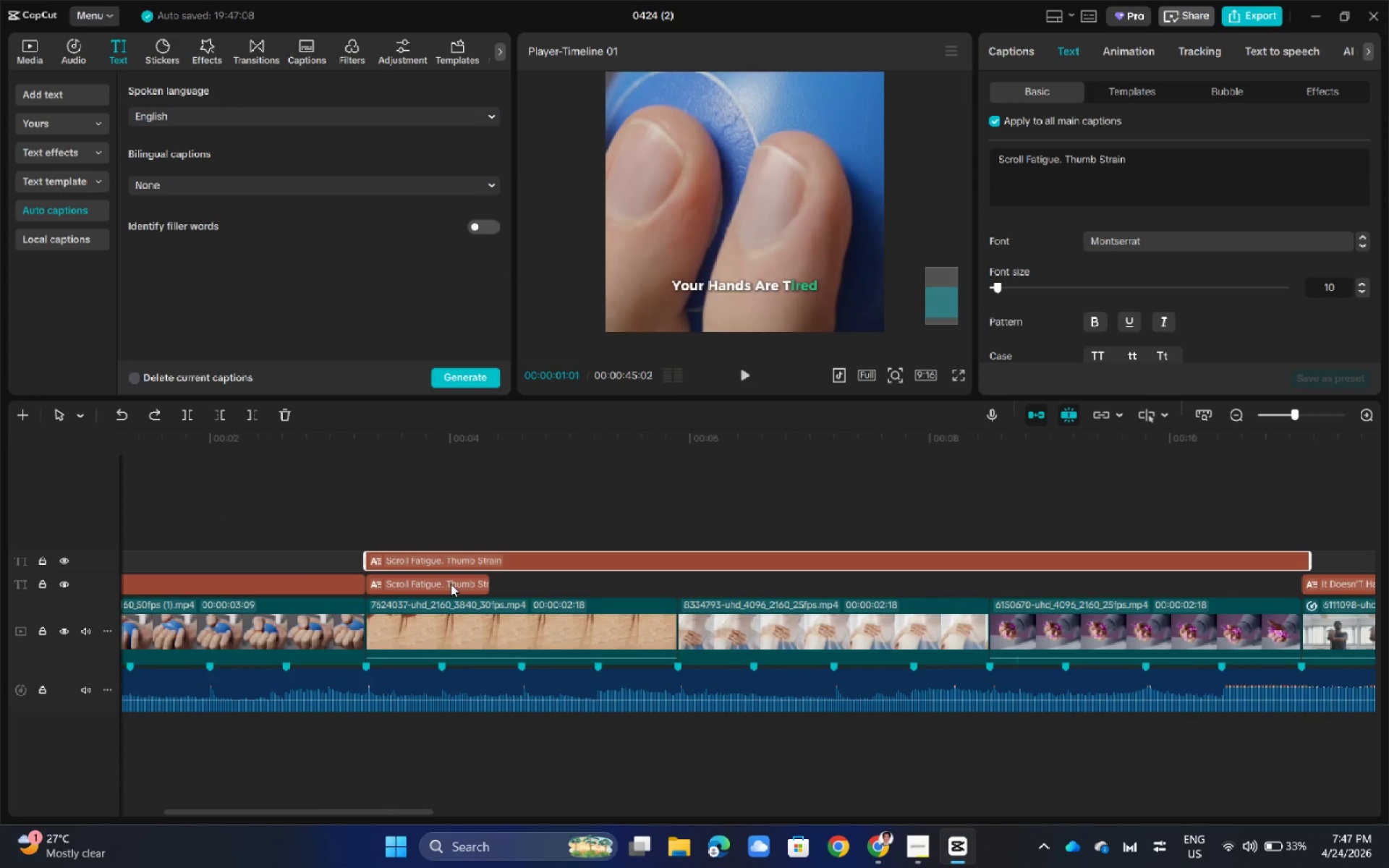 
key(Control+ControlLeft)
 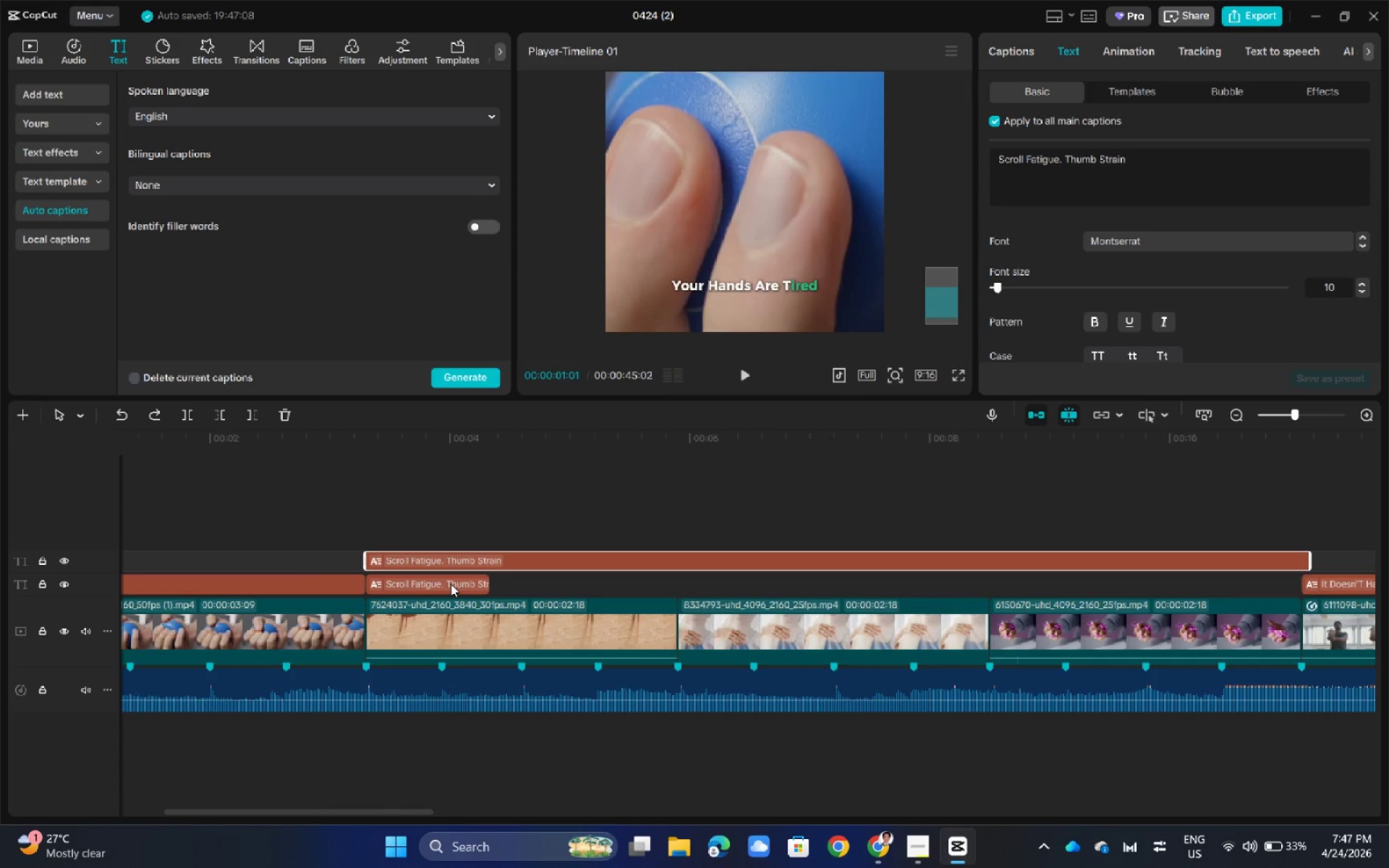 
key(Control+Z)
 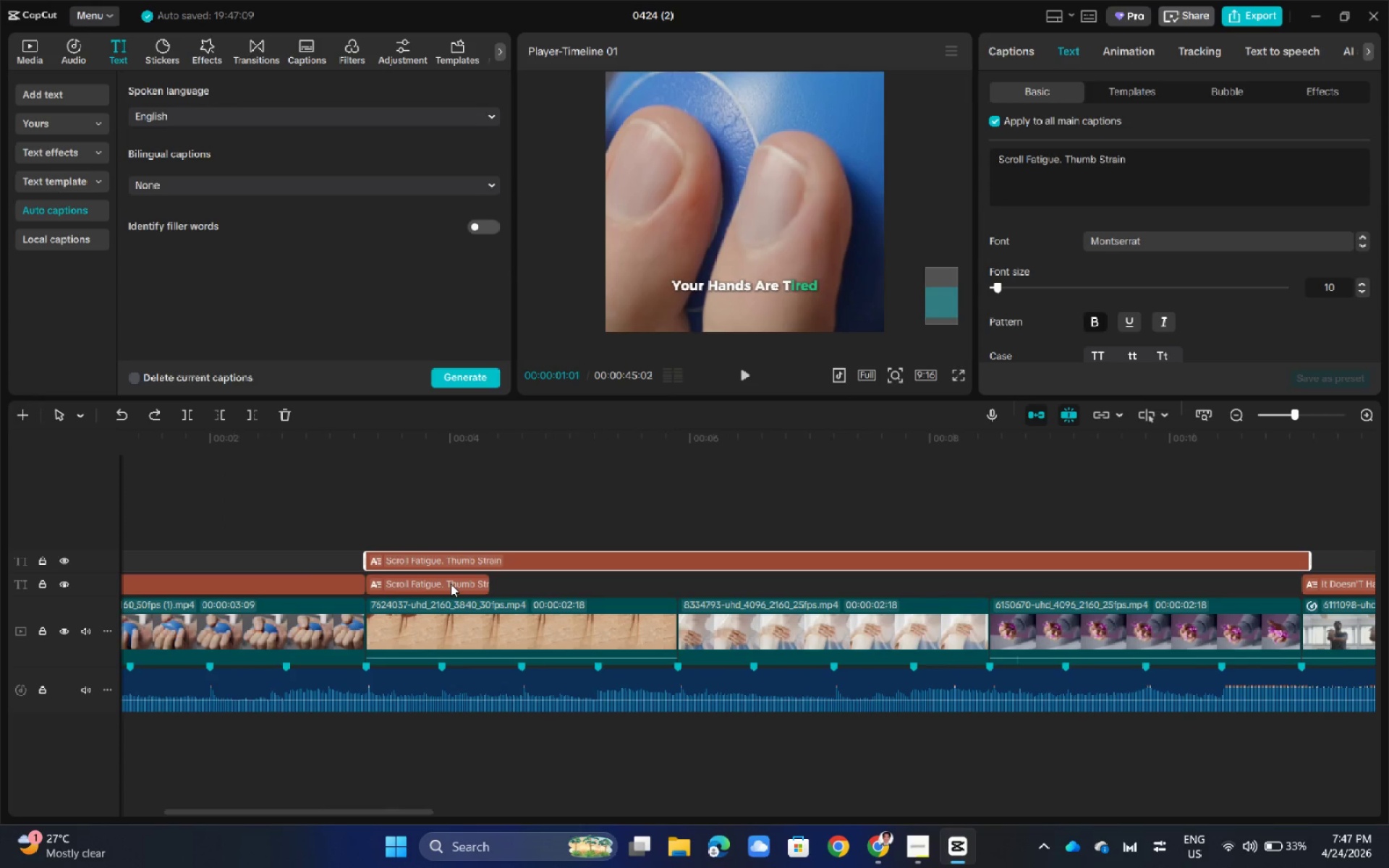 
key(Control+ControlLeft)
 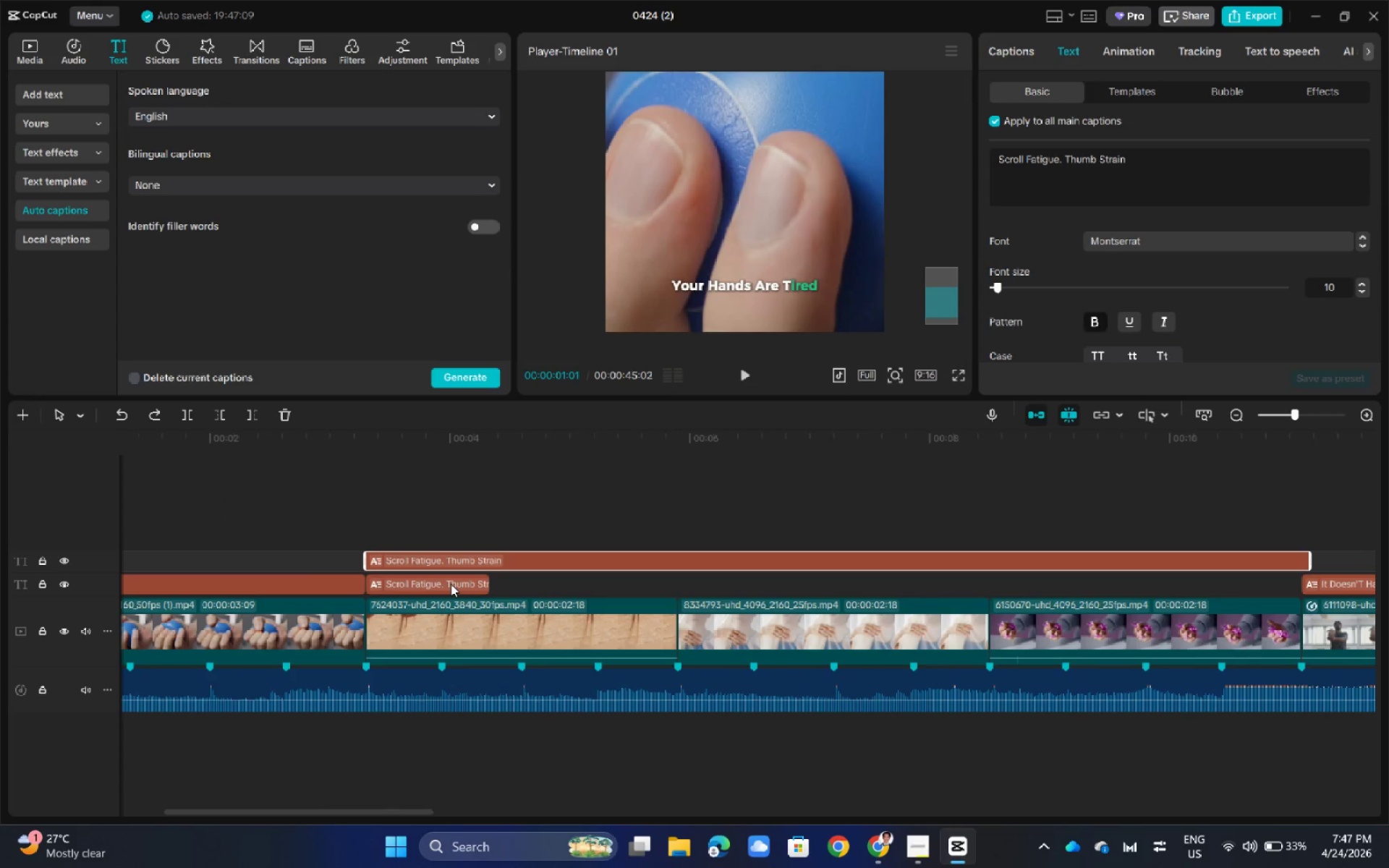 
key(Control+Z)
 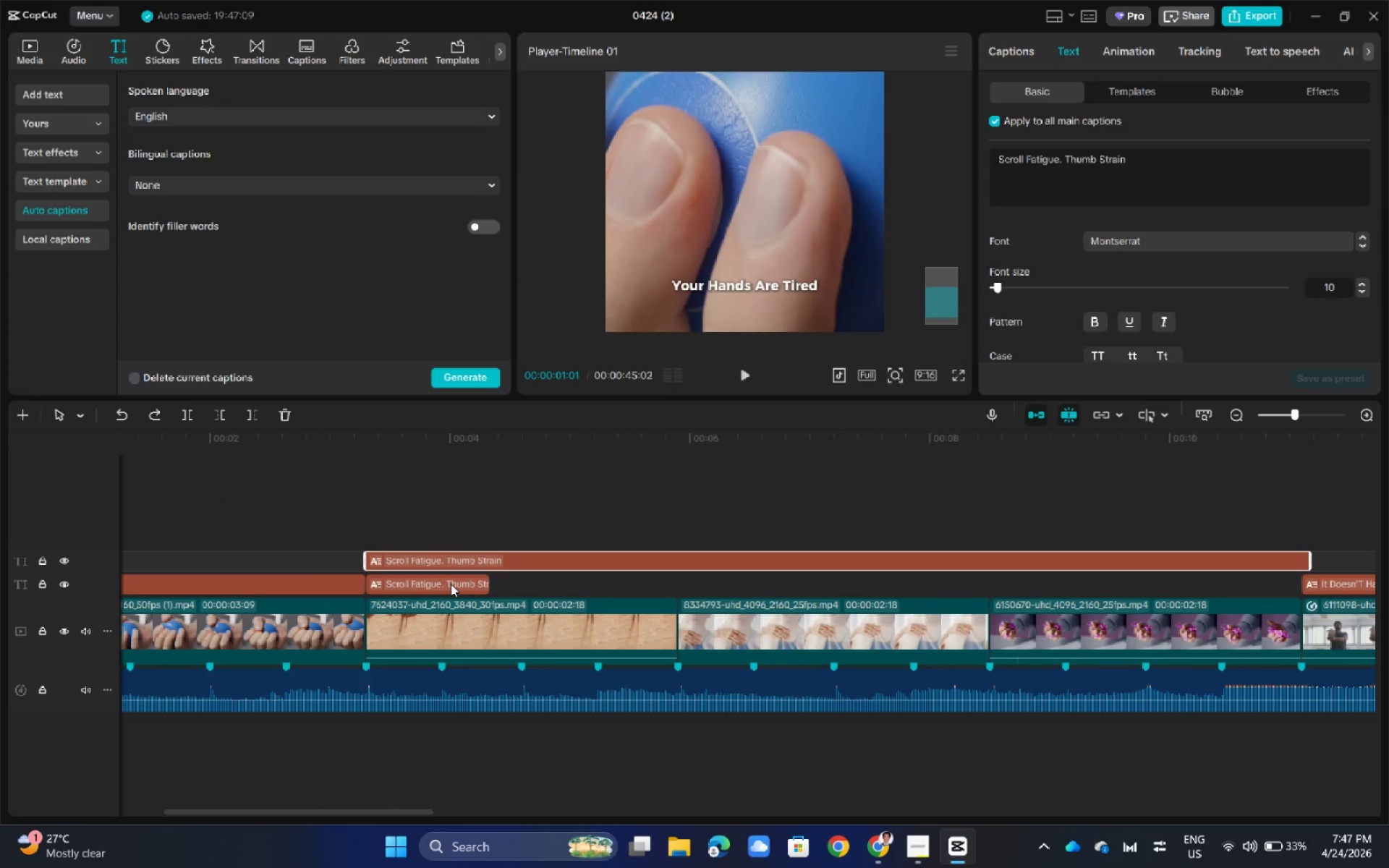 
key(Control+ControlLeft)
 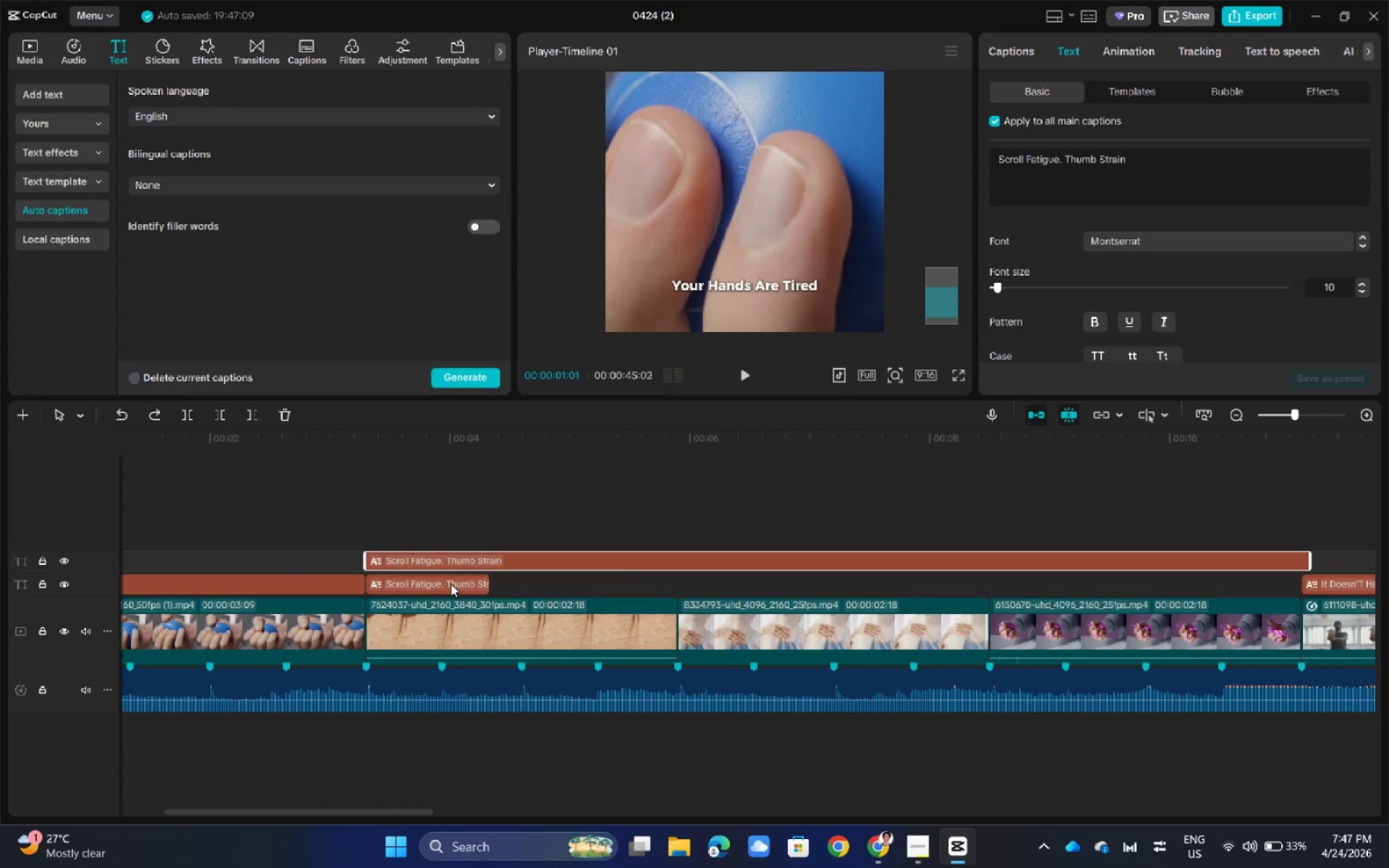 
key(Control+Z)
 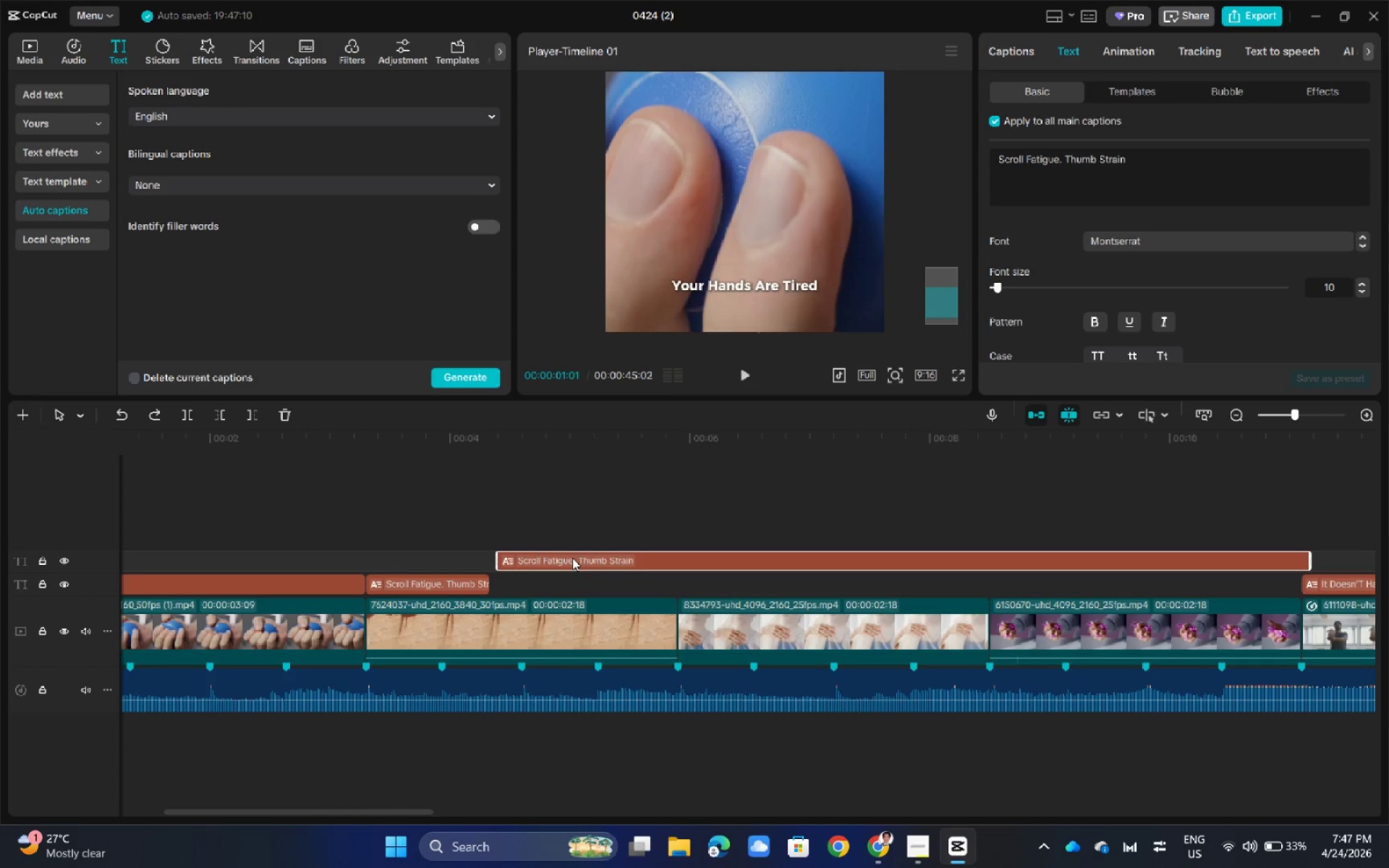 
left_click([572, 558])
 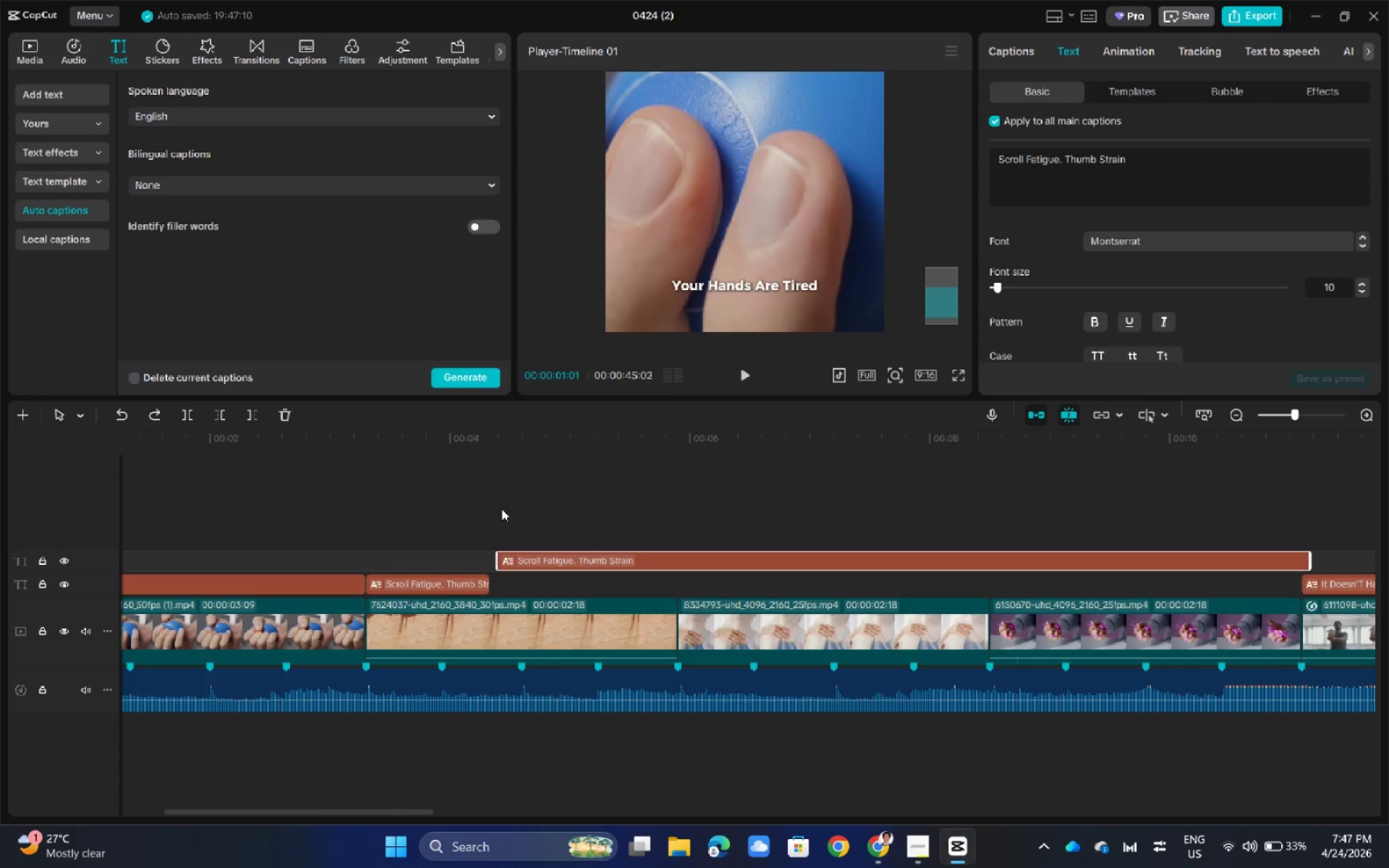 
double_click([501, 508])
 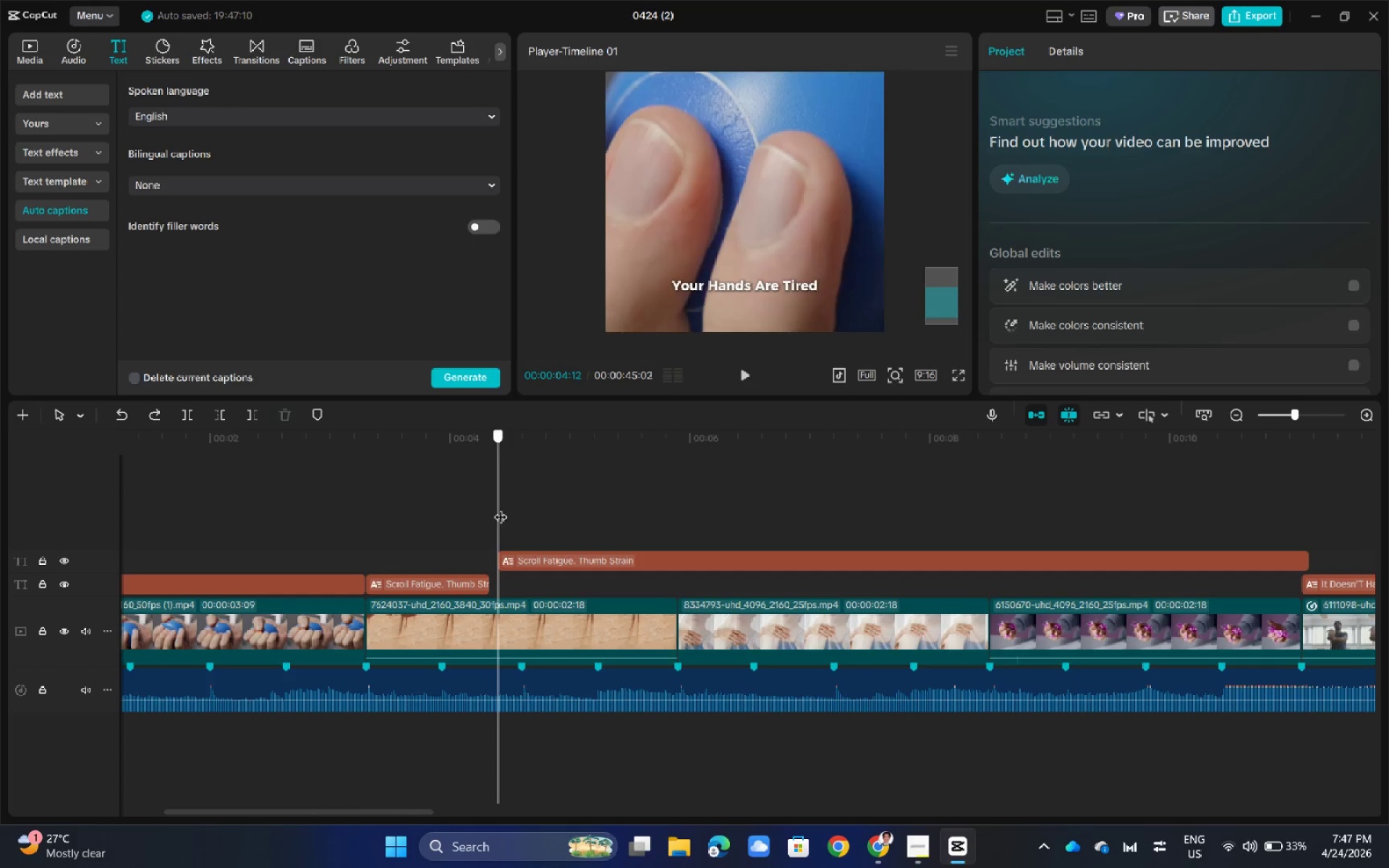 
left_click_drag(start_coordinate=[501, 508], to_coordinate=[452, 504])
 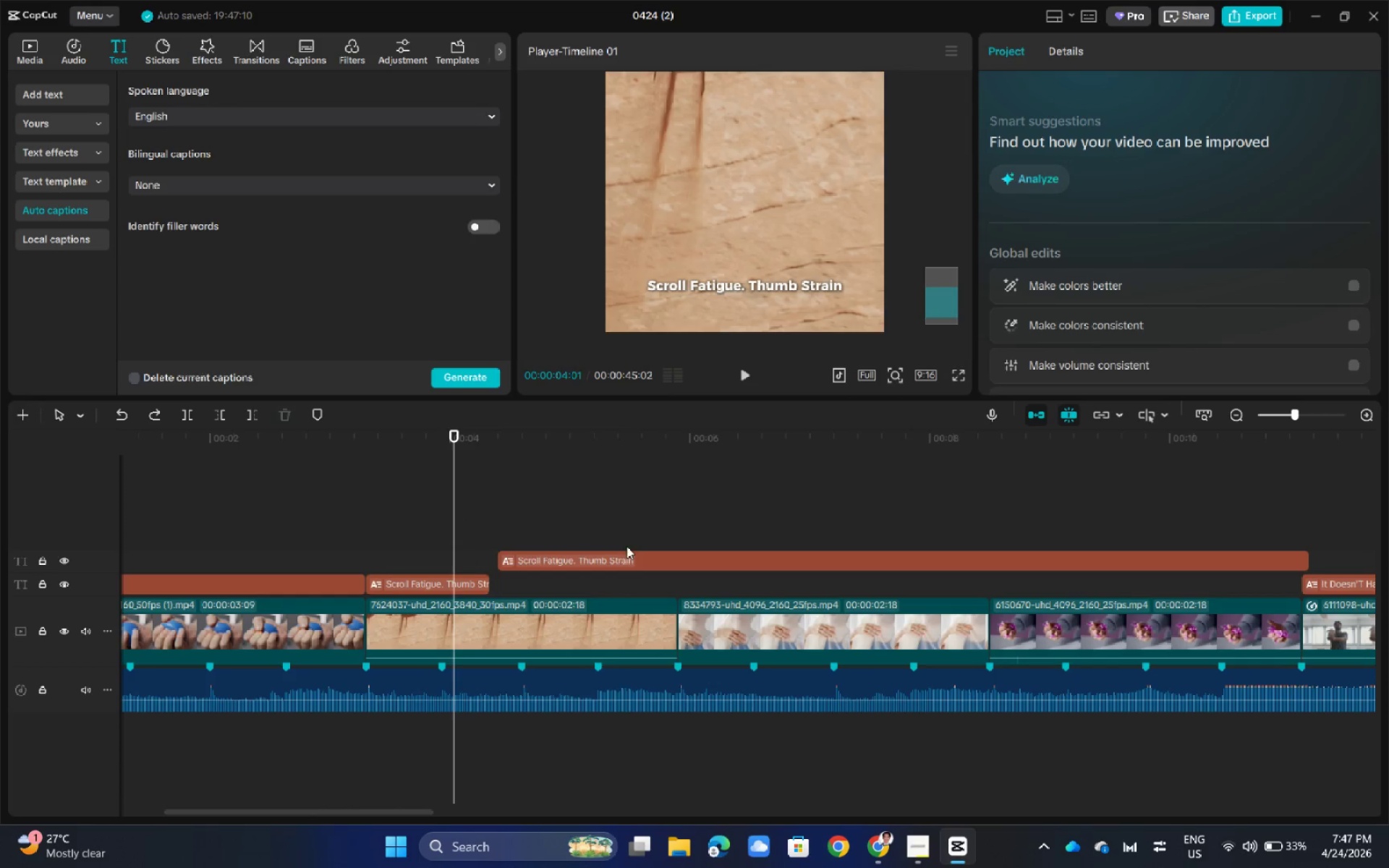 
double_click([628, 561])
 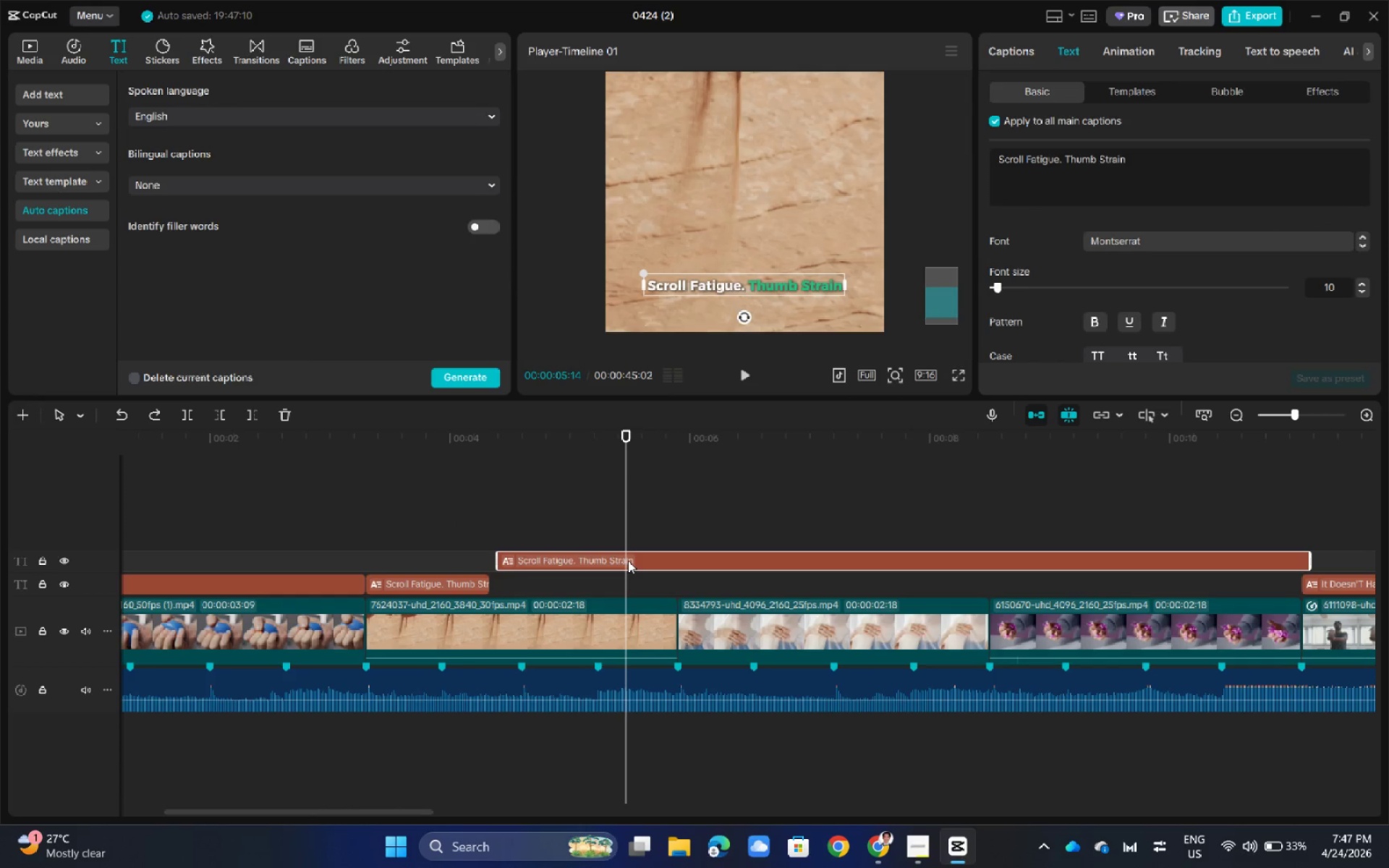 
key(Delete)
 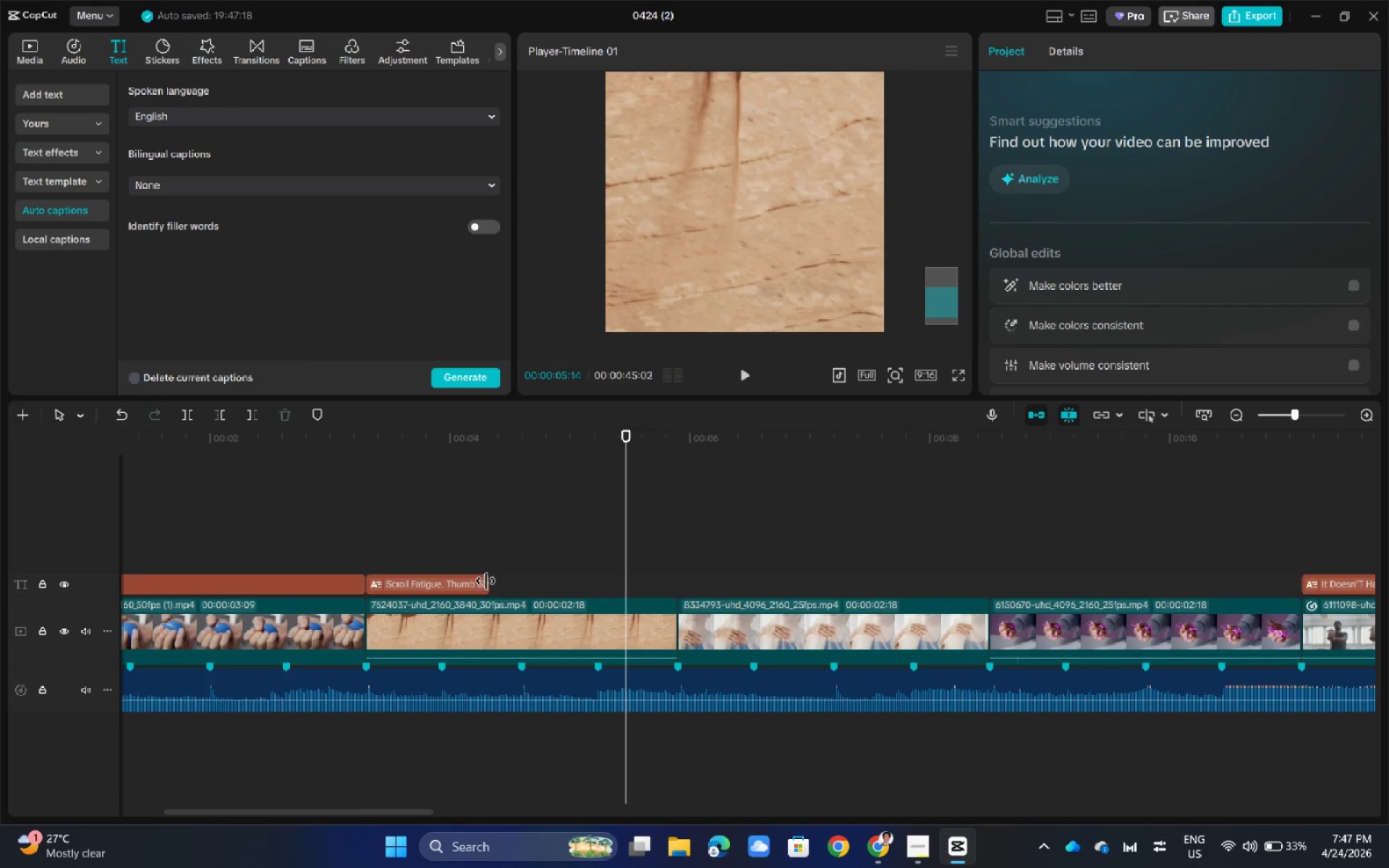 
left_click([484, 581])
 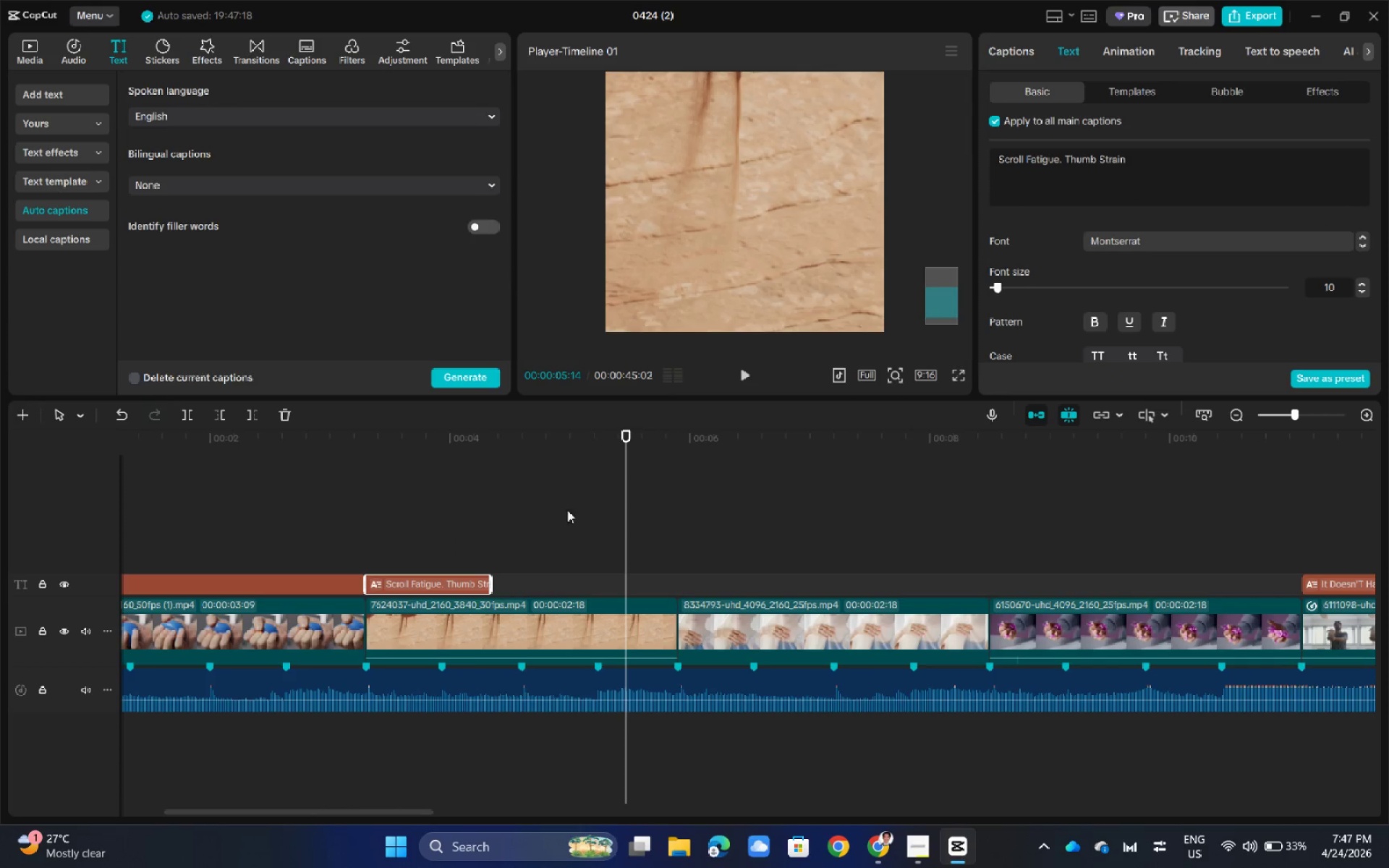 
left_click([595, 476])
 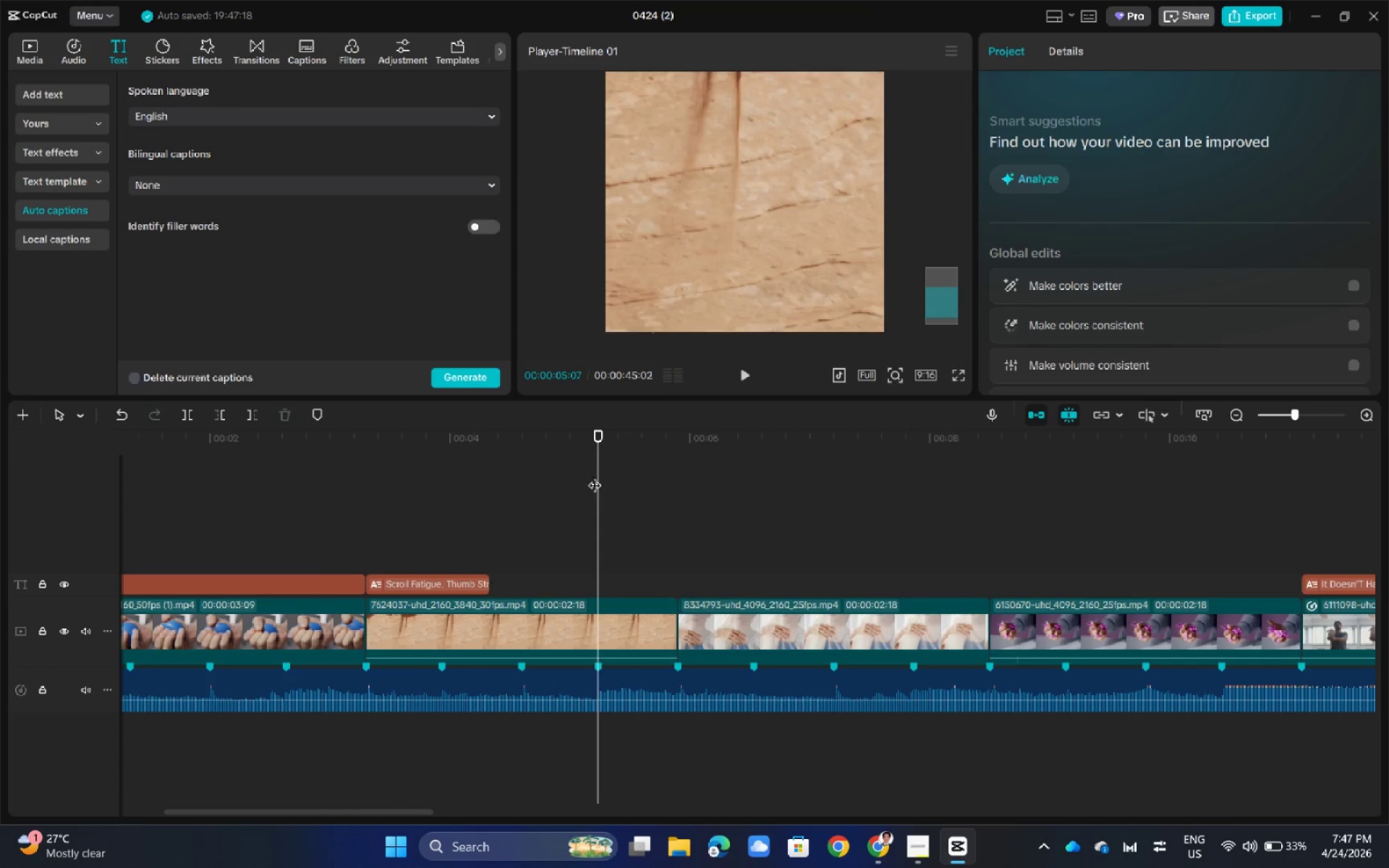 
left_click_drag(start_coordinate=[595, 476], to_coordinate=[446, 492])
 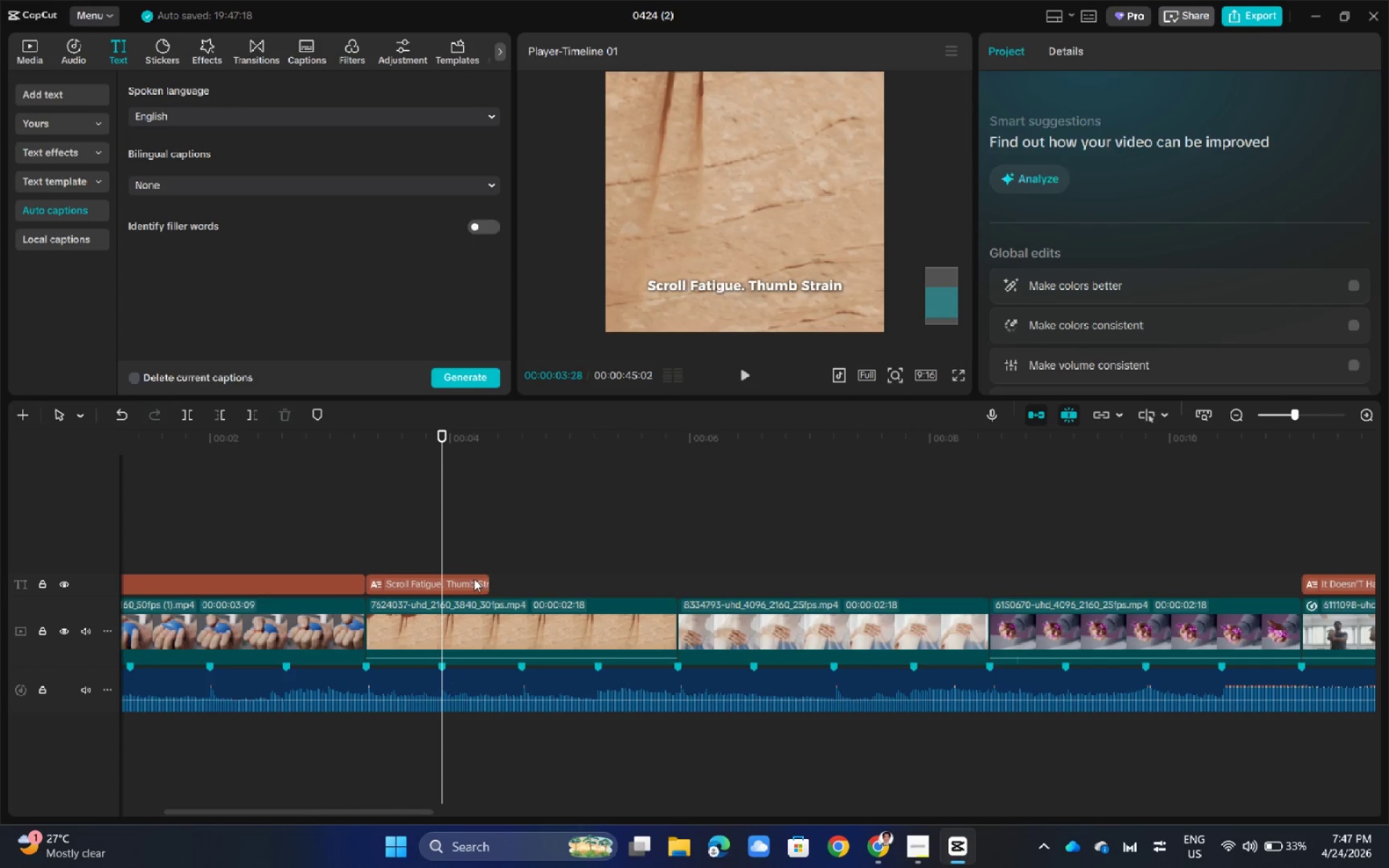 
left_click([483, 580])
 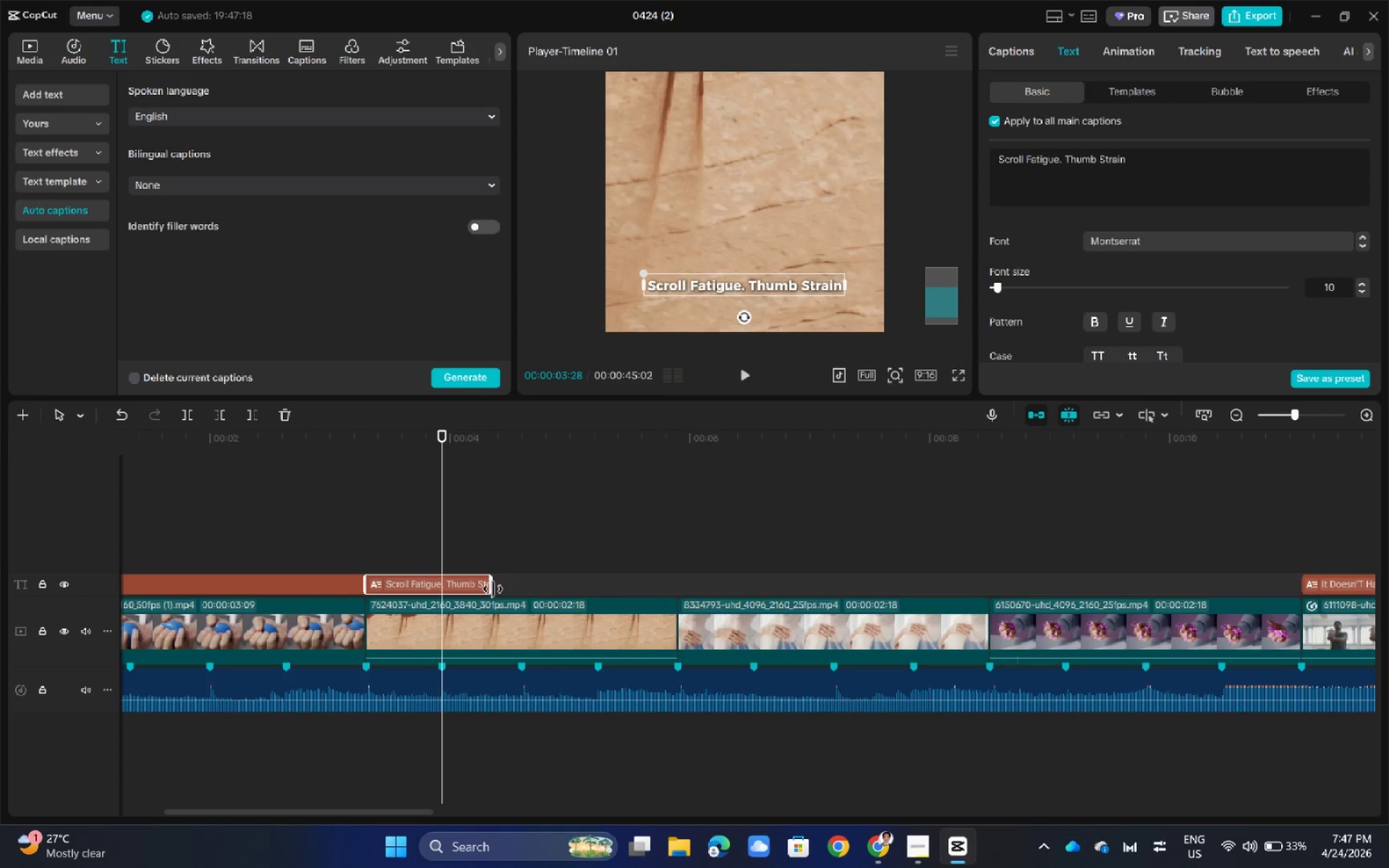 
left_click_drag(start_coordinate=[493, 589], to_coordinate=[1131, 589])
 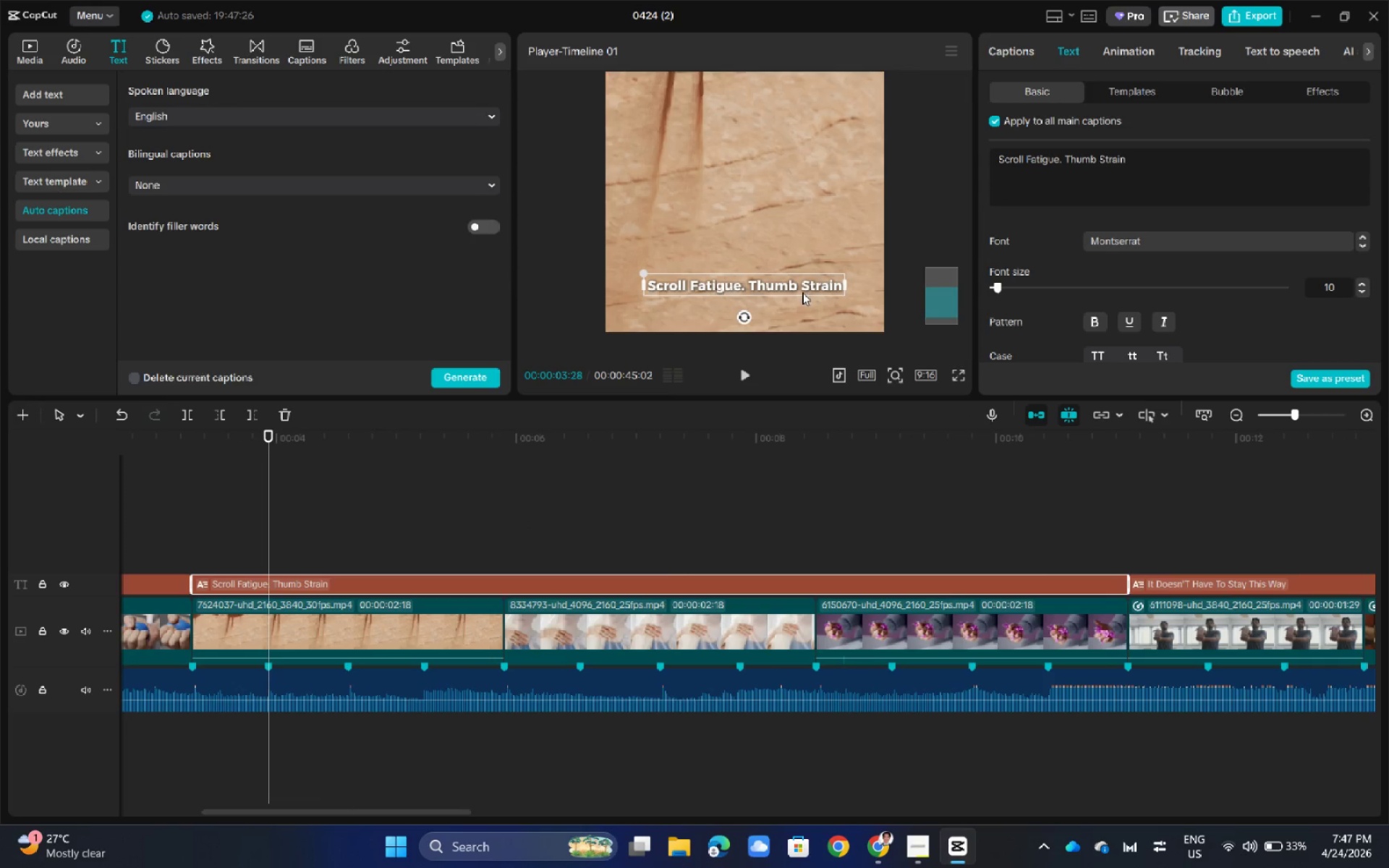 
left_click_drag(start_coordinate=[1138, 157], to_coordinate=[1065, 160])
 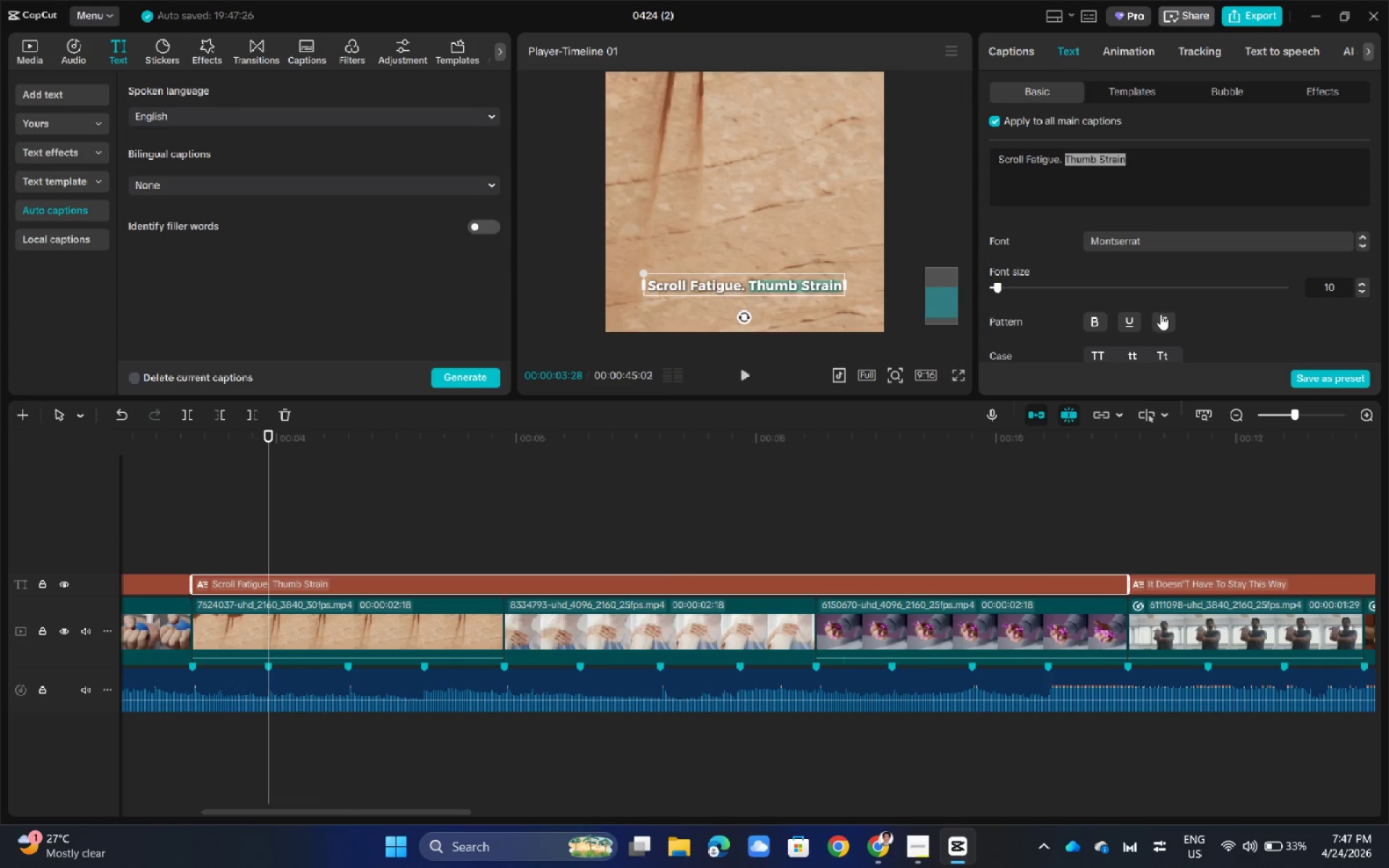 
left_click([1164, 316])
 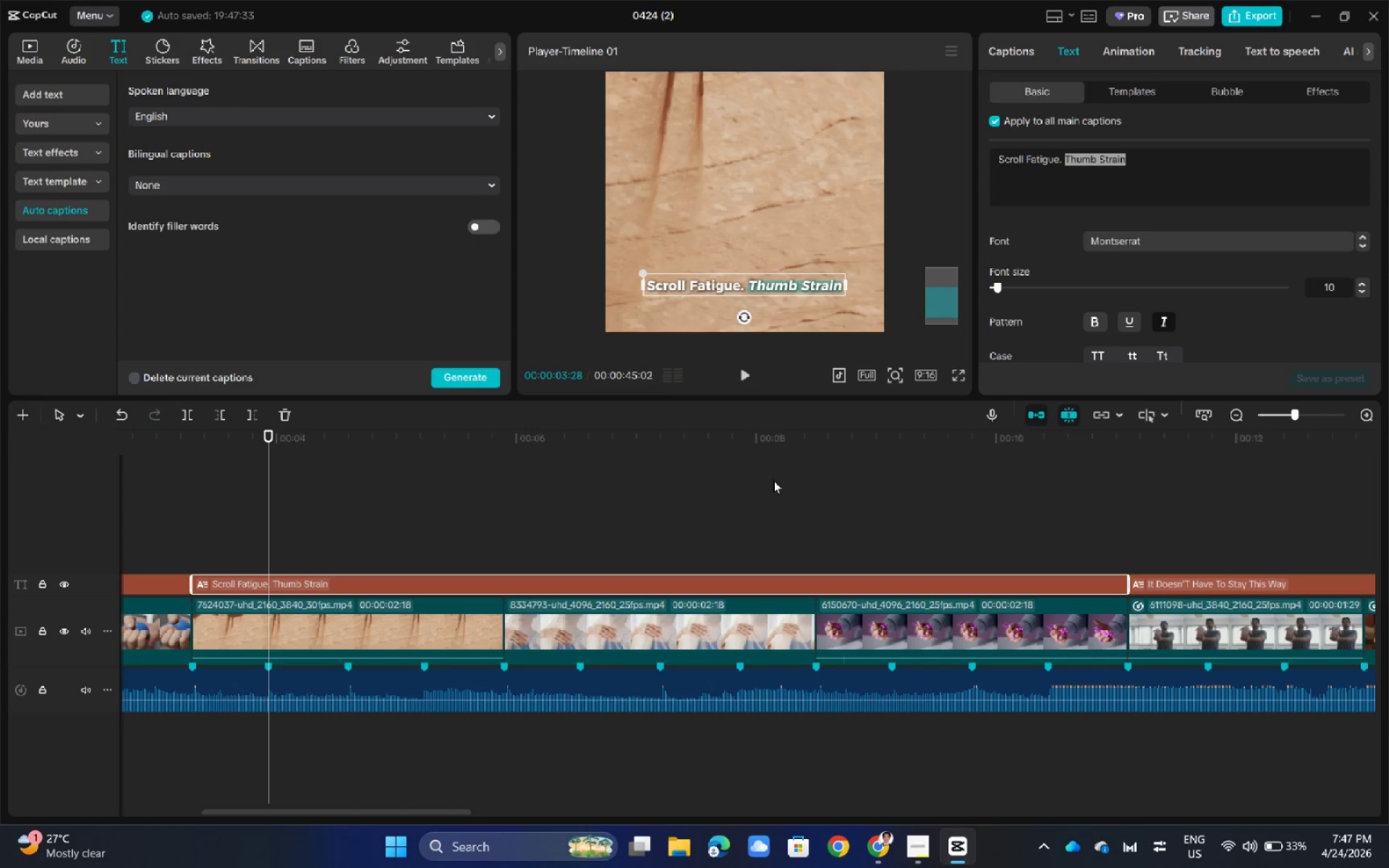 
left_click([772, 480])
 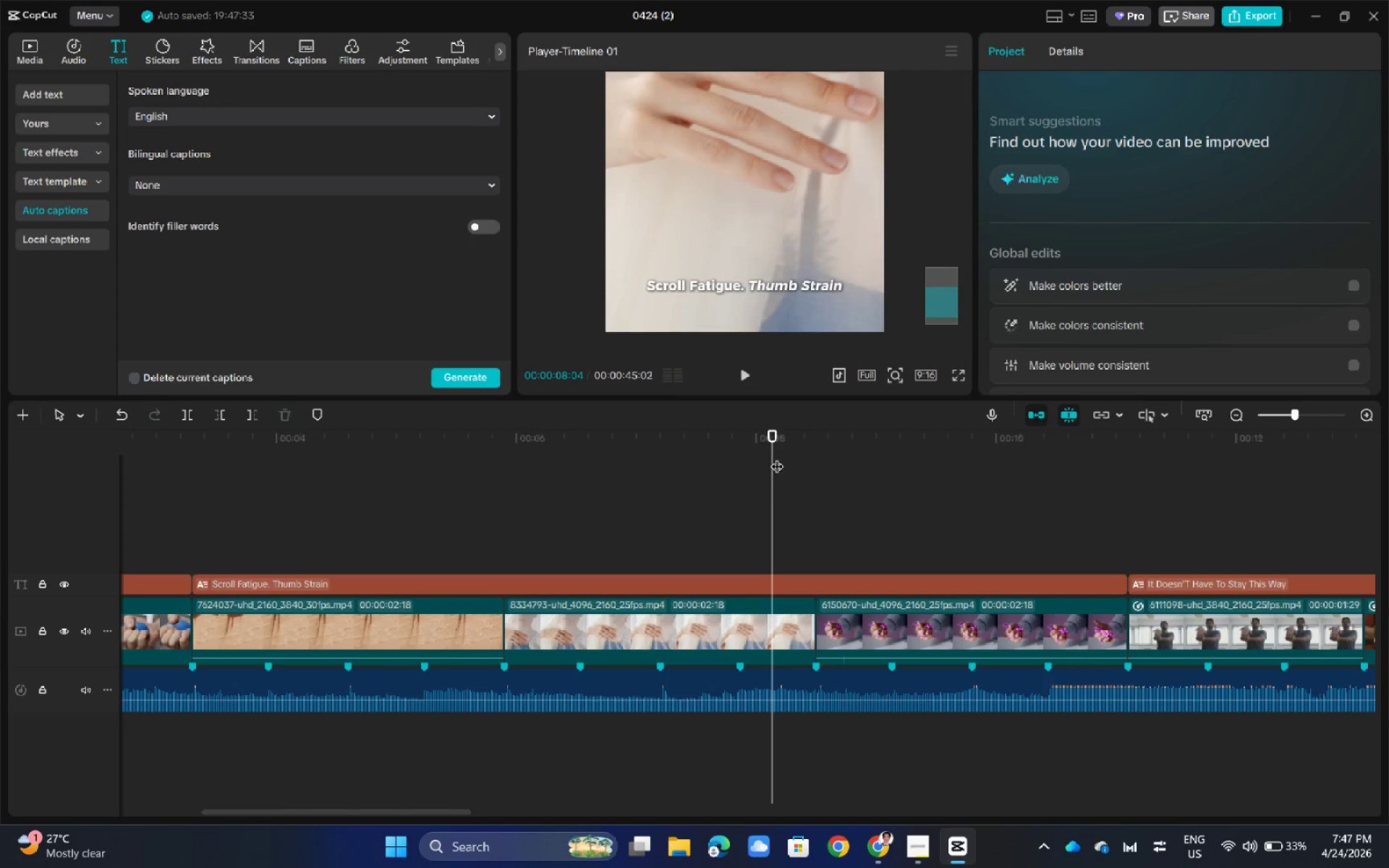 
left_click_drag(start_coordinate=[773, 432], to_coordinate=[336, 476])
 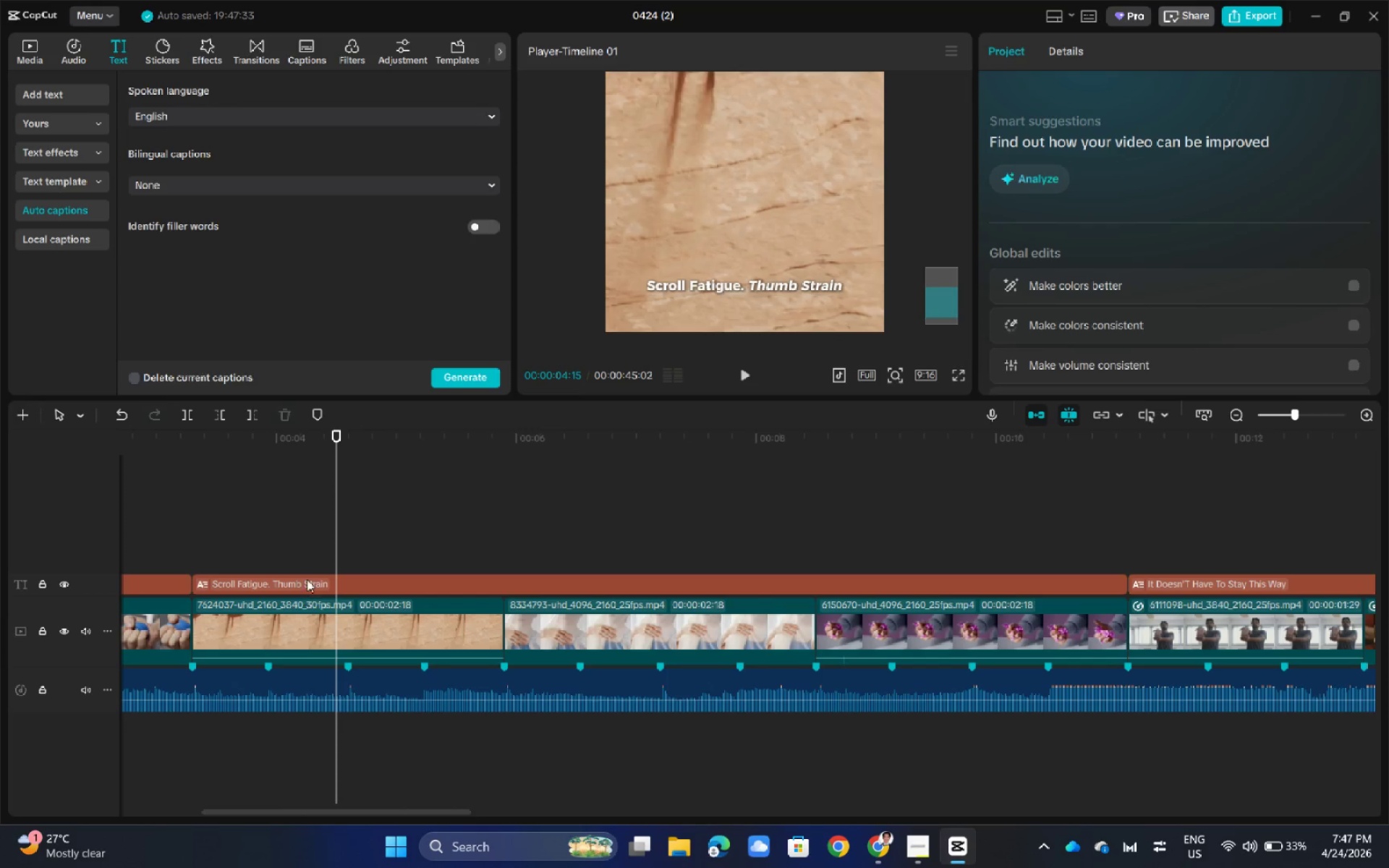 
left_click([307, 579])
 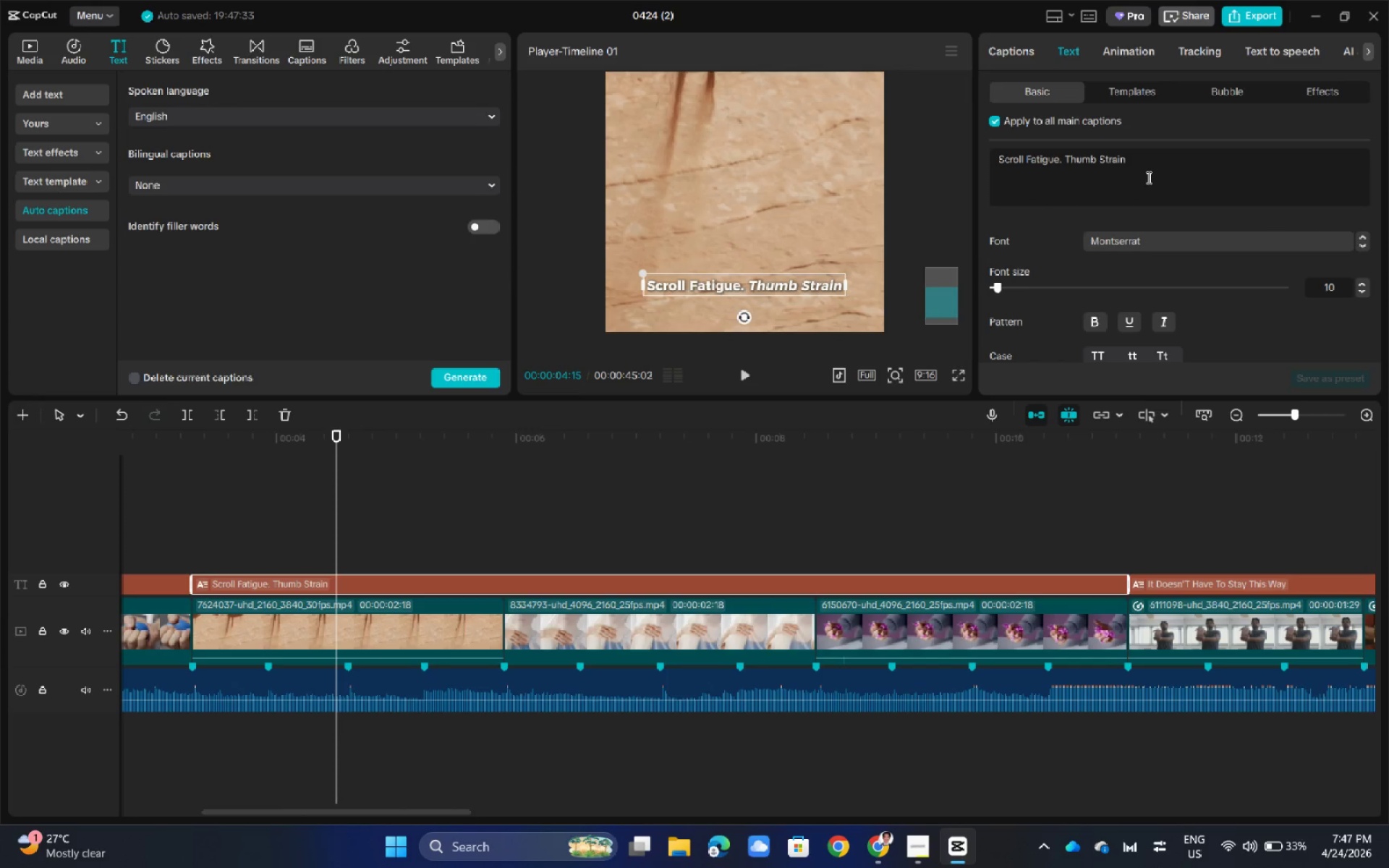 
left_click_drag(start_coordinate=[1150, 153], to_coordinate=[1090, 153])
 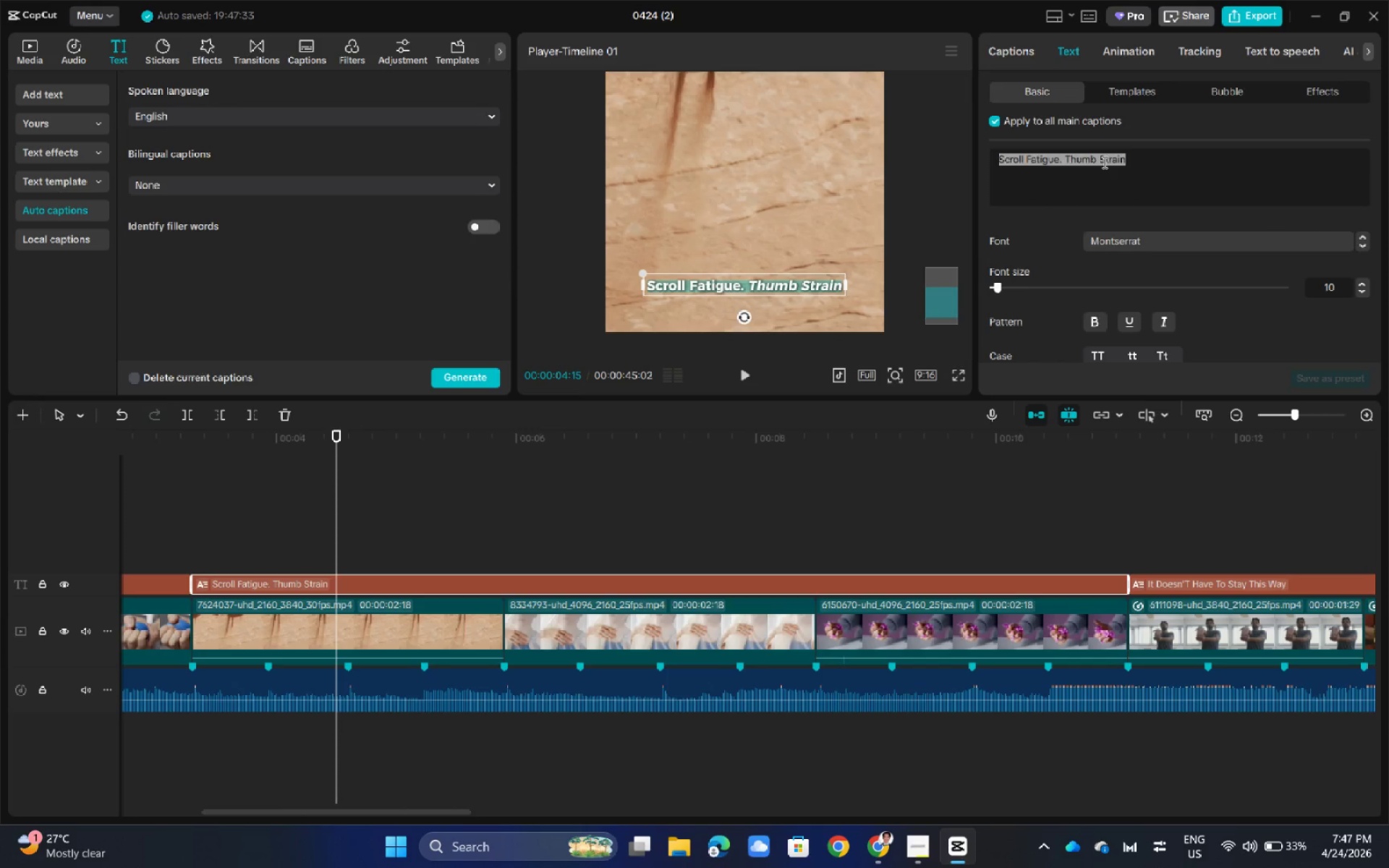 
left_click([1103, 162])
 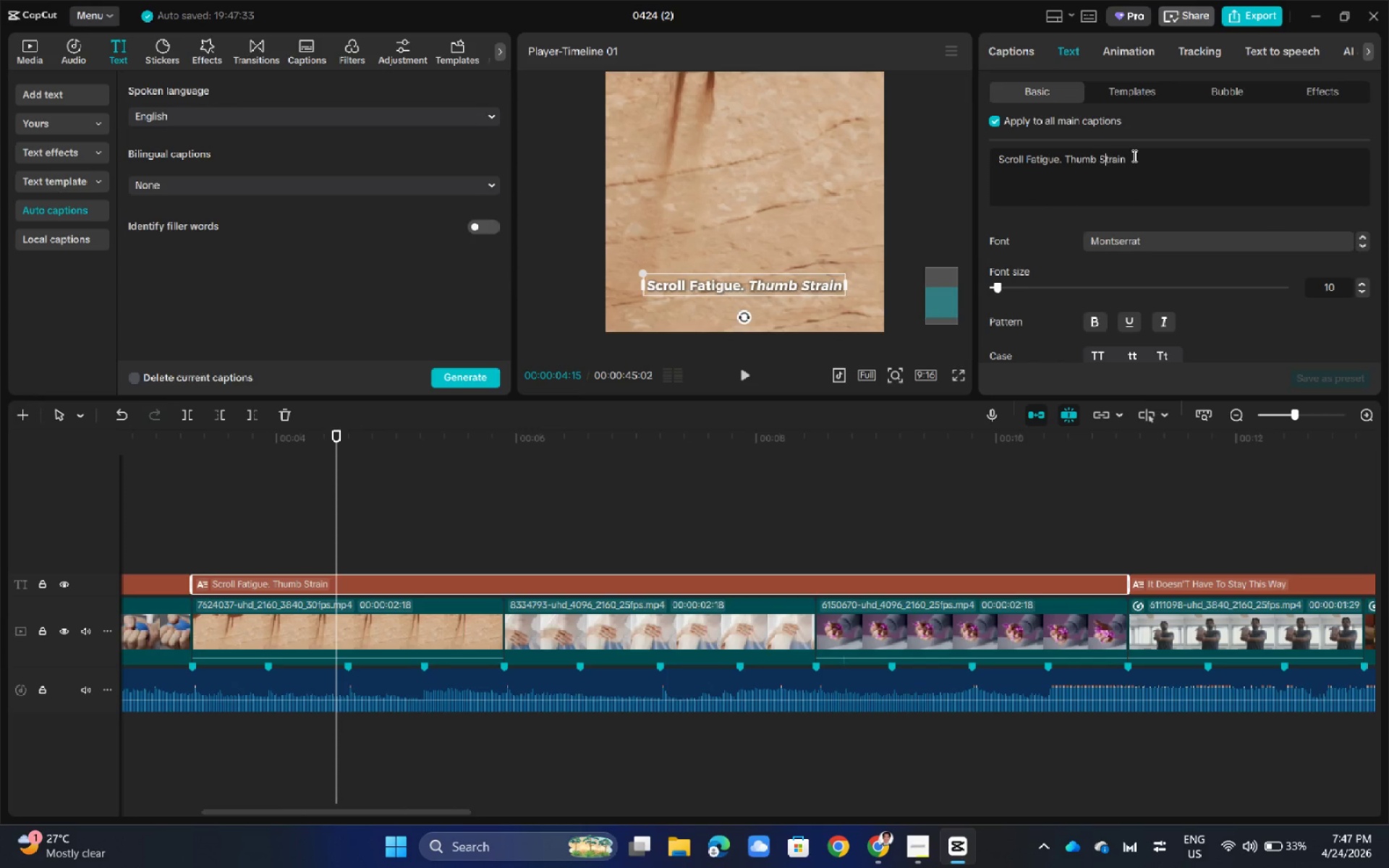 
left_click_drag(start_coordinate=[1133, 156], to_coordinate=[1065, 161])
 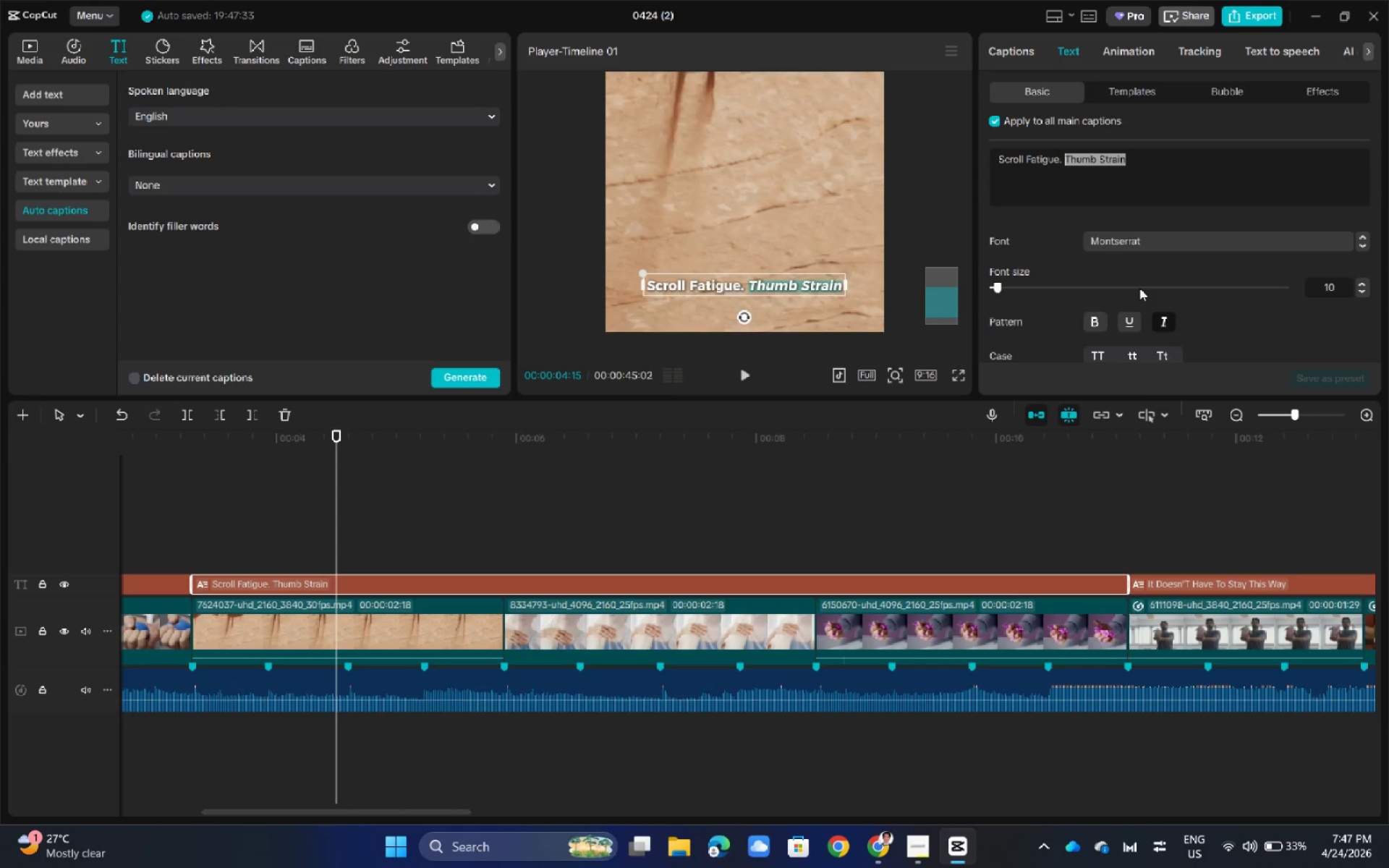 
scroll: coordinate [1139, 288], scroll_direction: down, amount: 1.0
 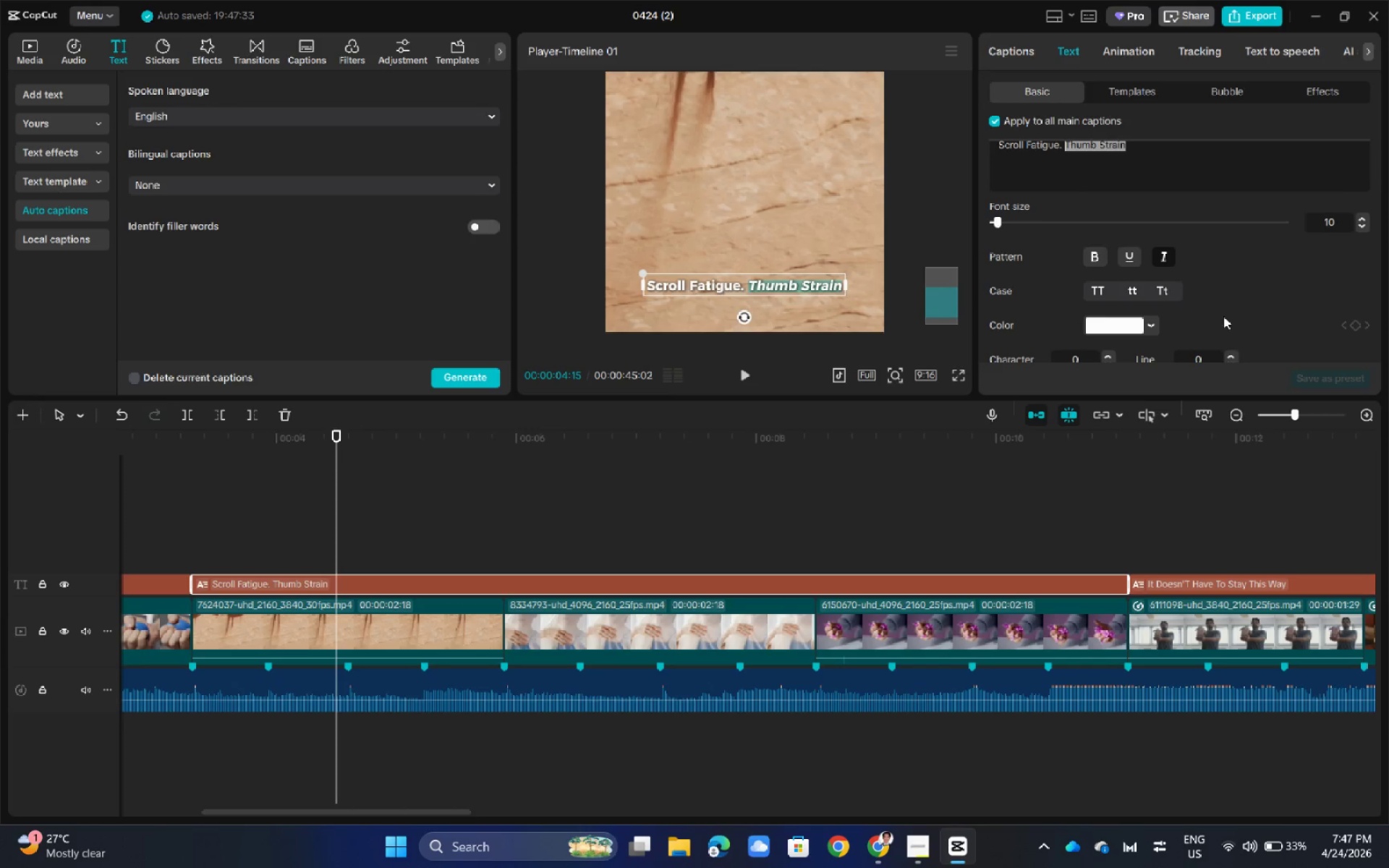 
wait(10.12)
 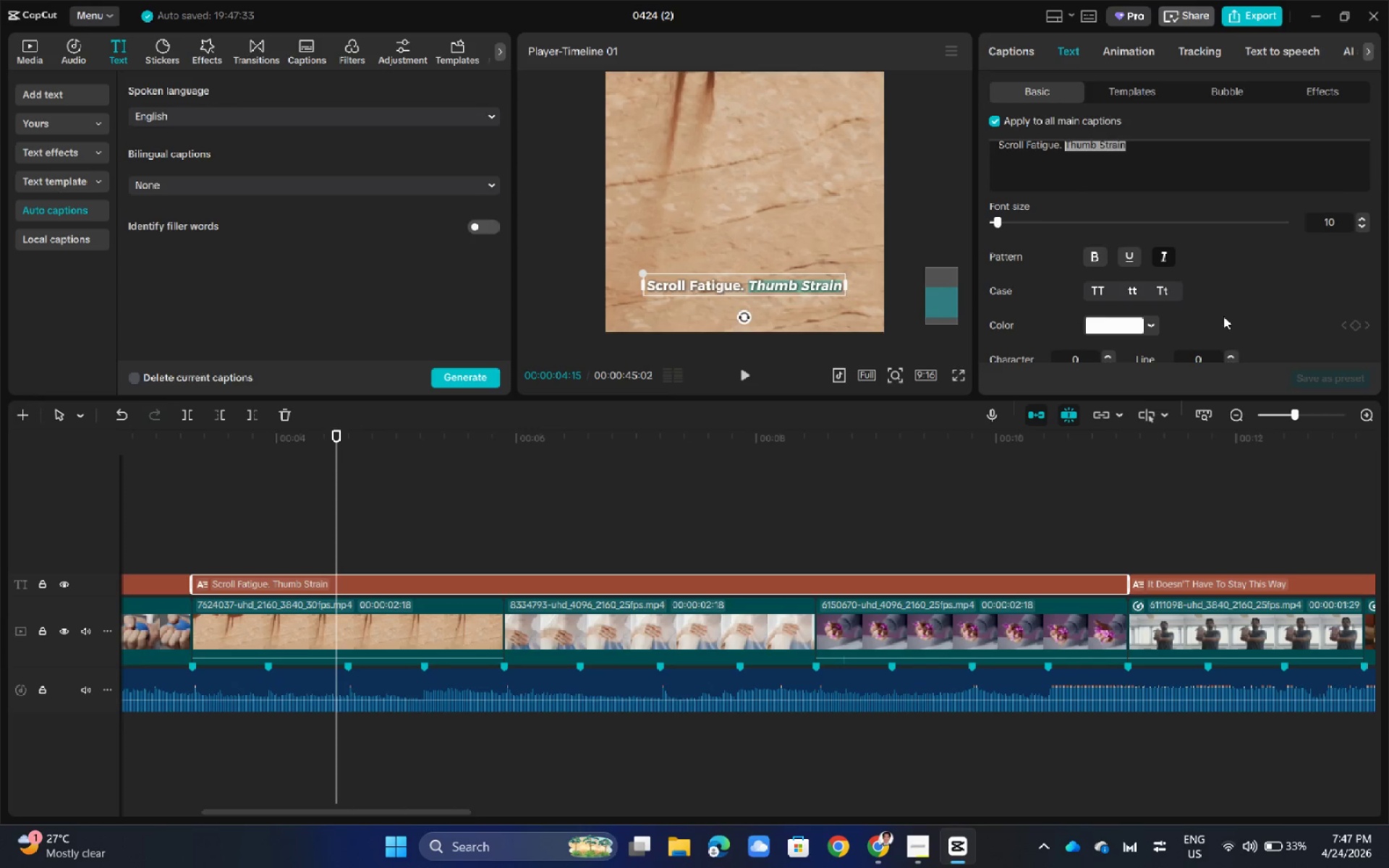 
scroll: coordinate [1179, 308], scroll_direction: down, amount: 1.0
 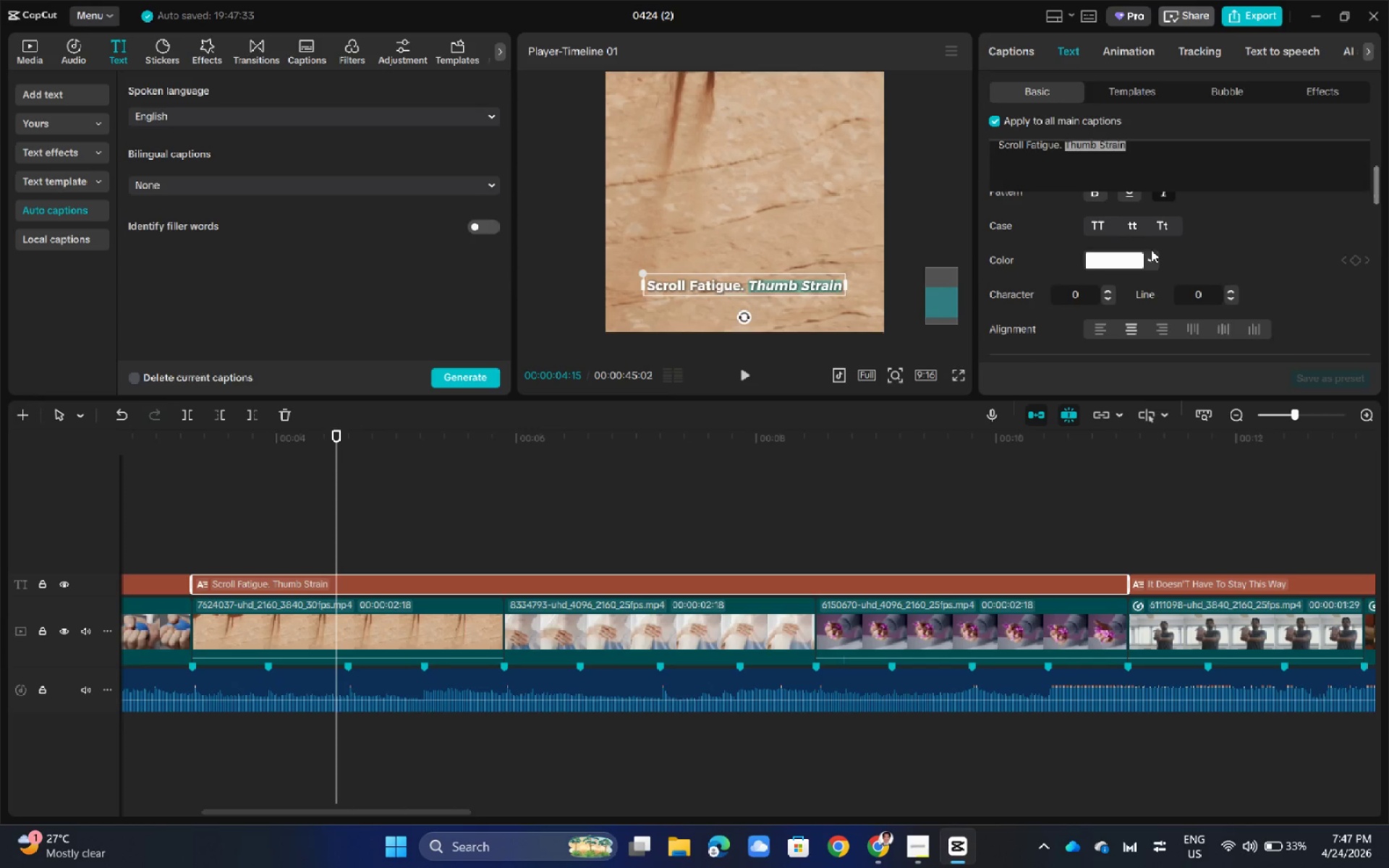 
left_click([1152, 258])
 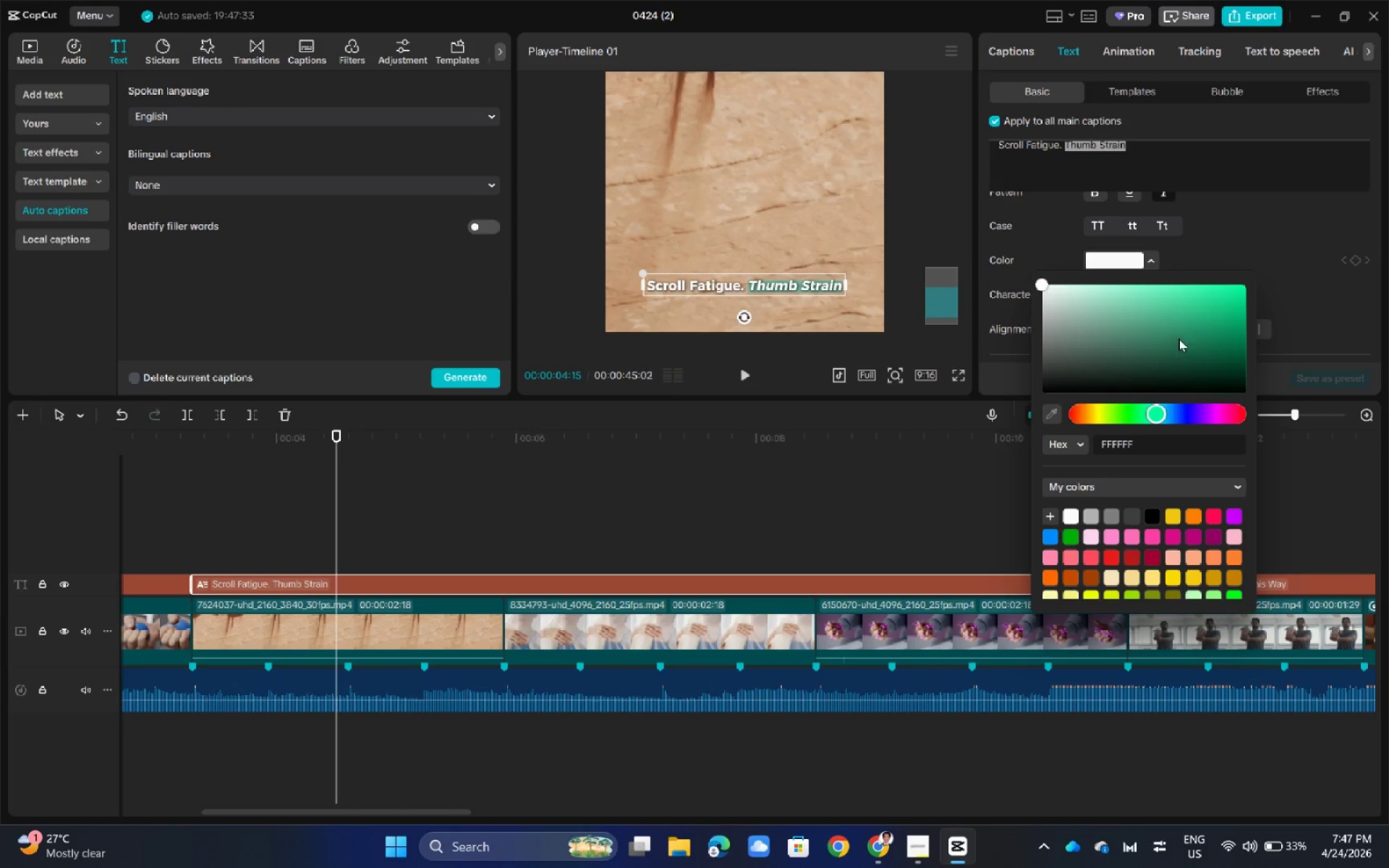 
left_click_drag(start_coordinate=[1184, 328], to_coordinate=[1198, 320])
 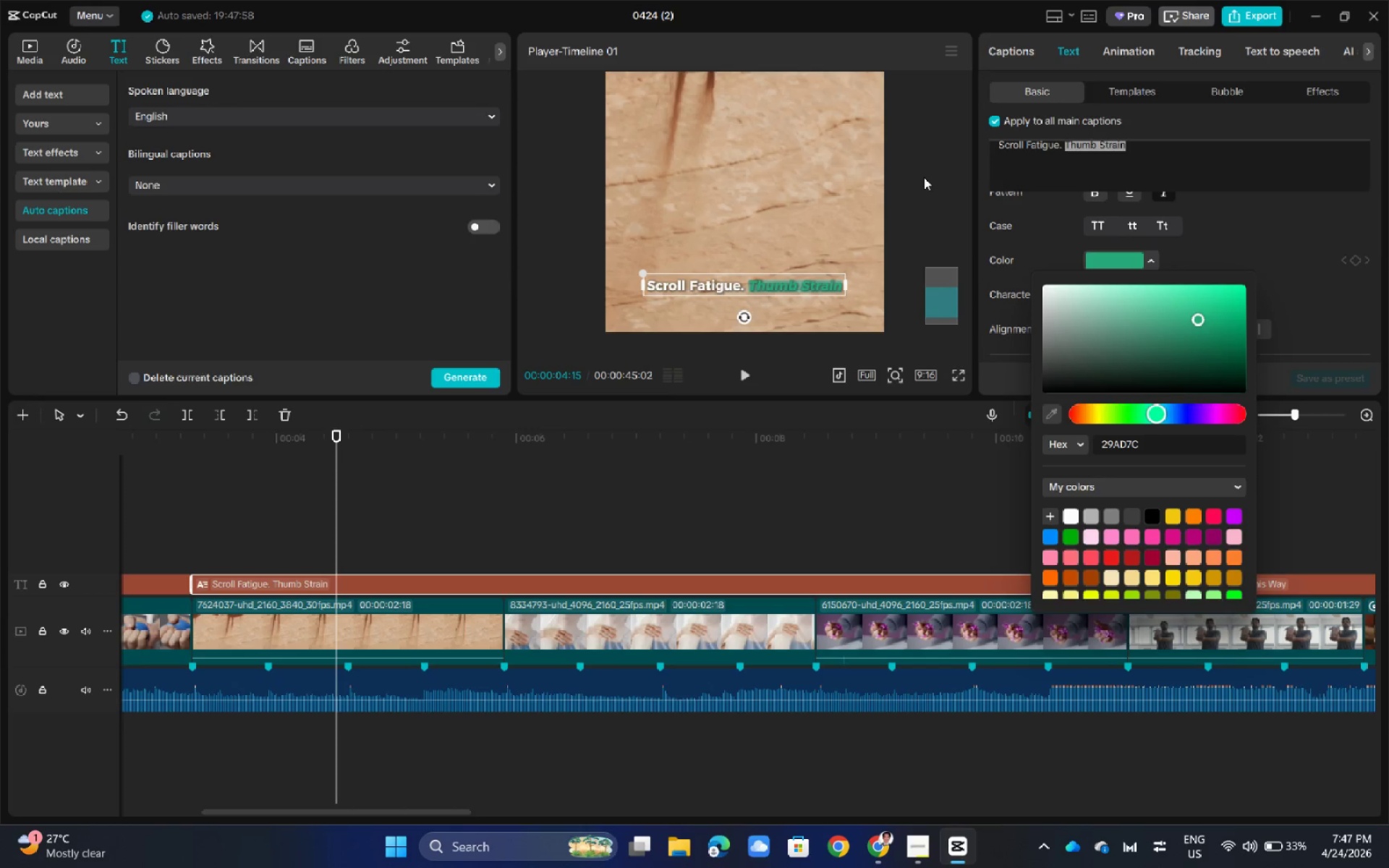 
left_click([925, 177])
 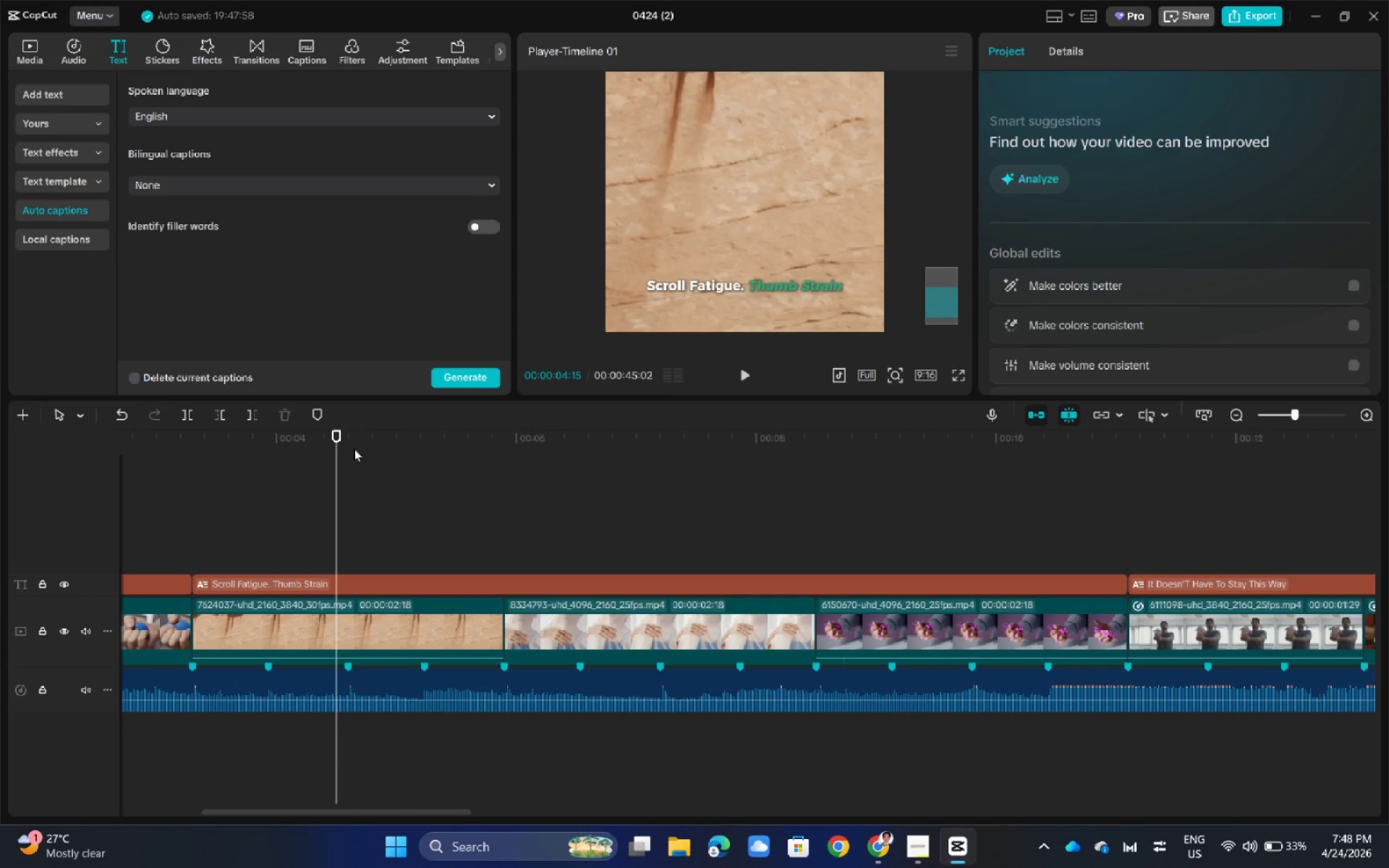 
left_click_drag(start_coordinate=[342, 436], to_coordinate=[197, 459])
 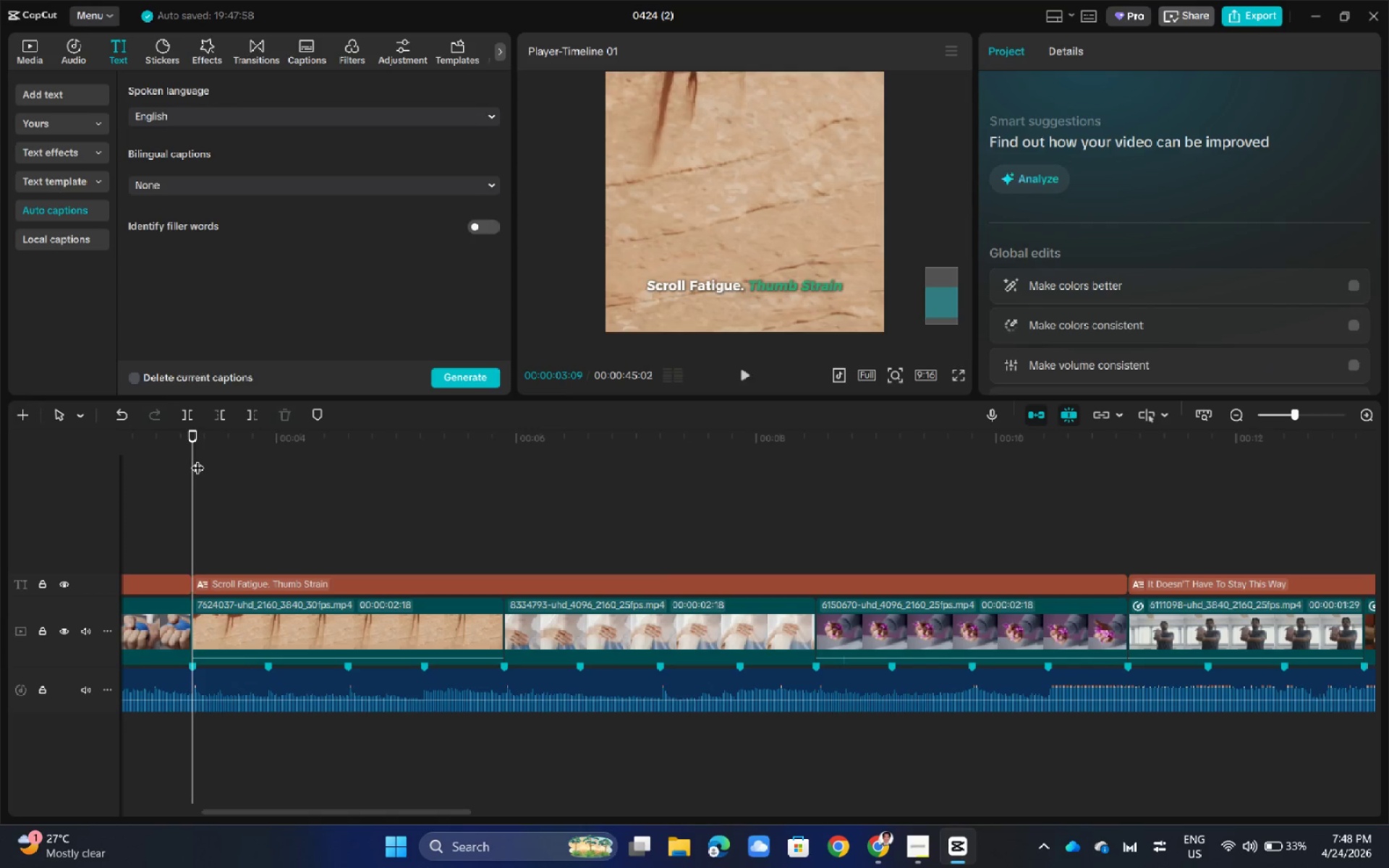 
key(Space)
 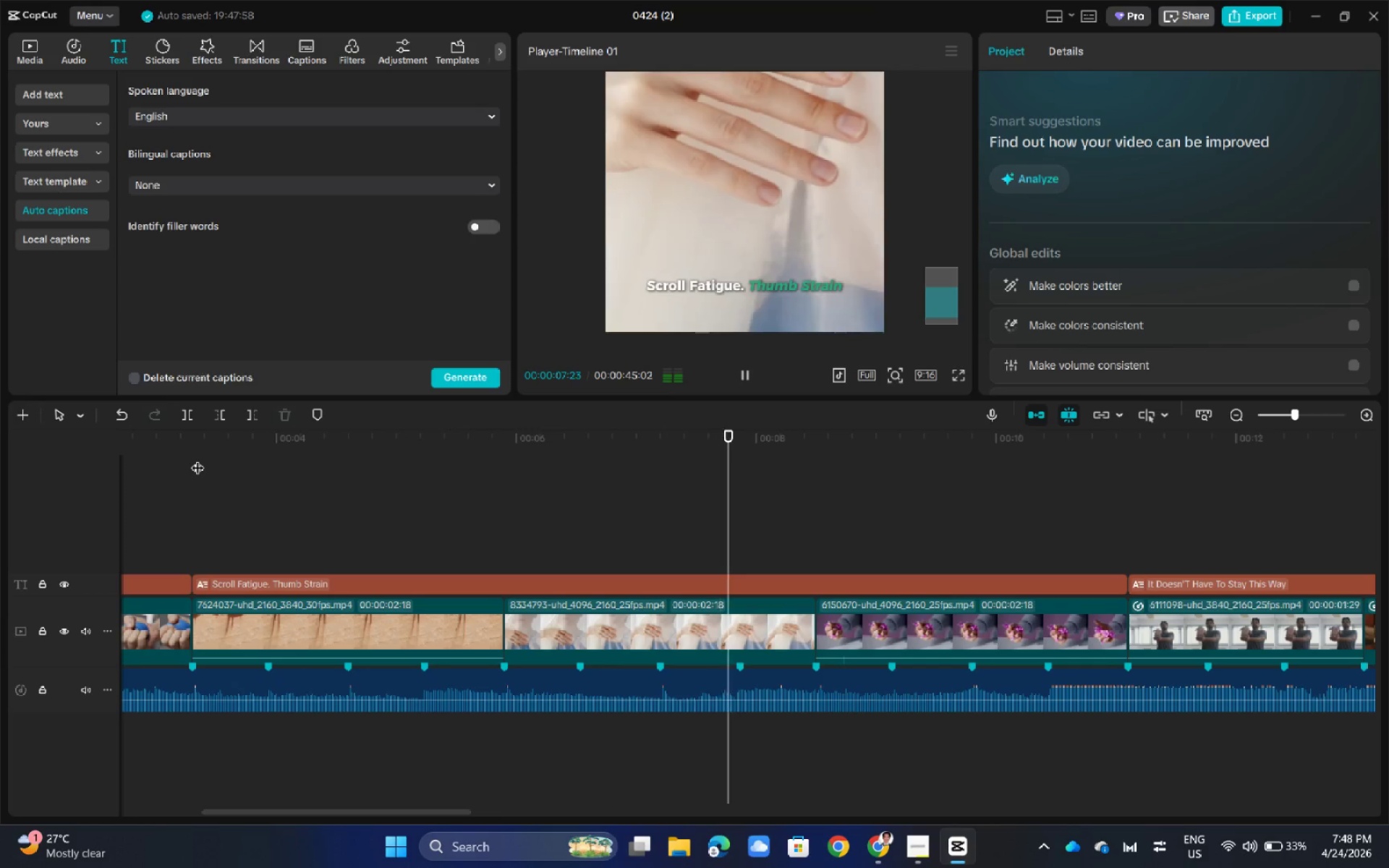 
wait(6.03)
 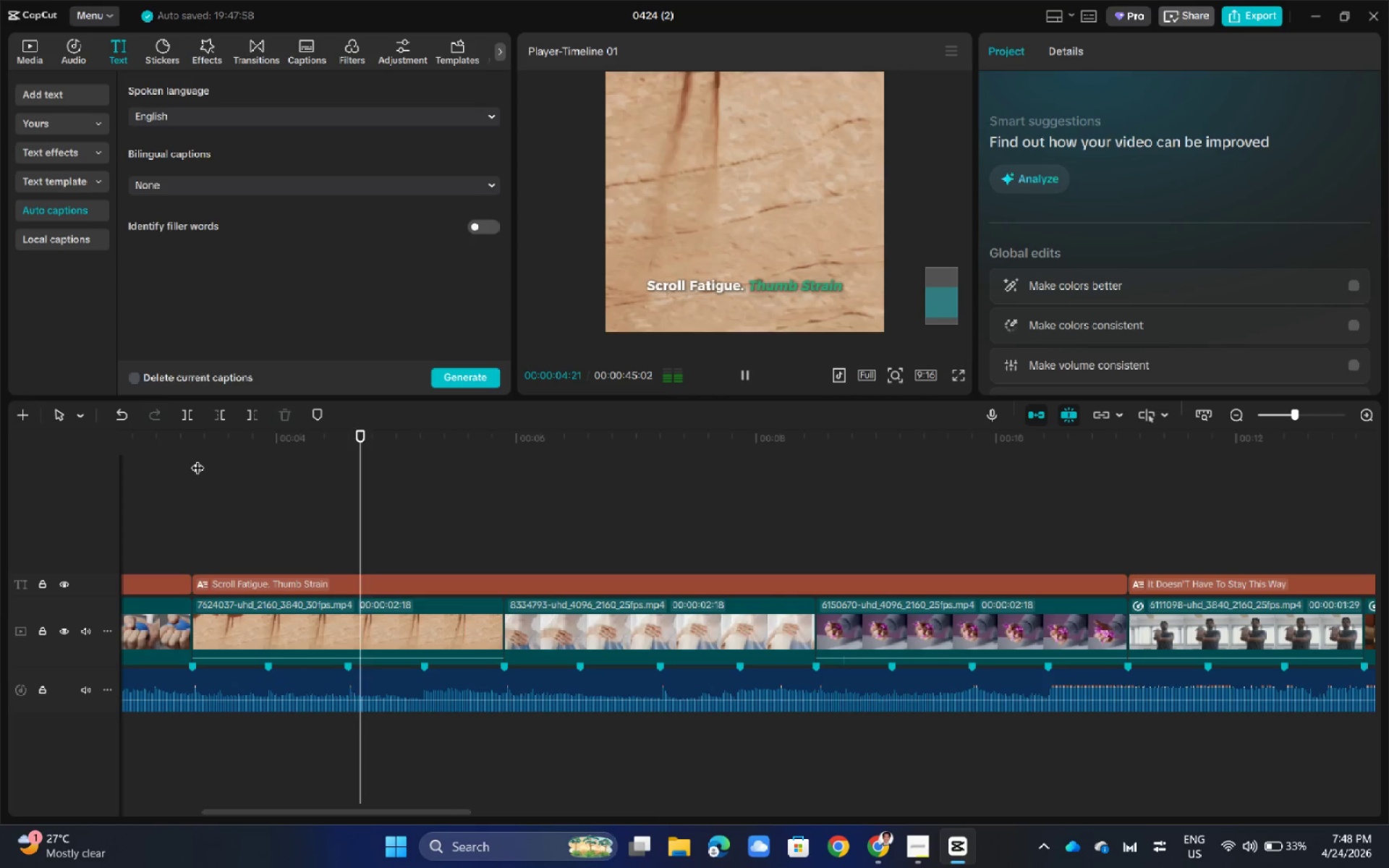 
left_click([1152, 482])
 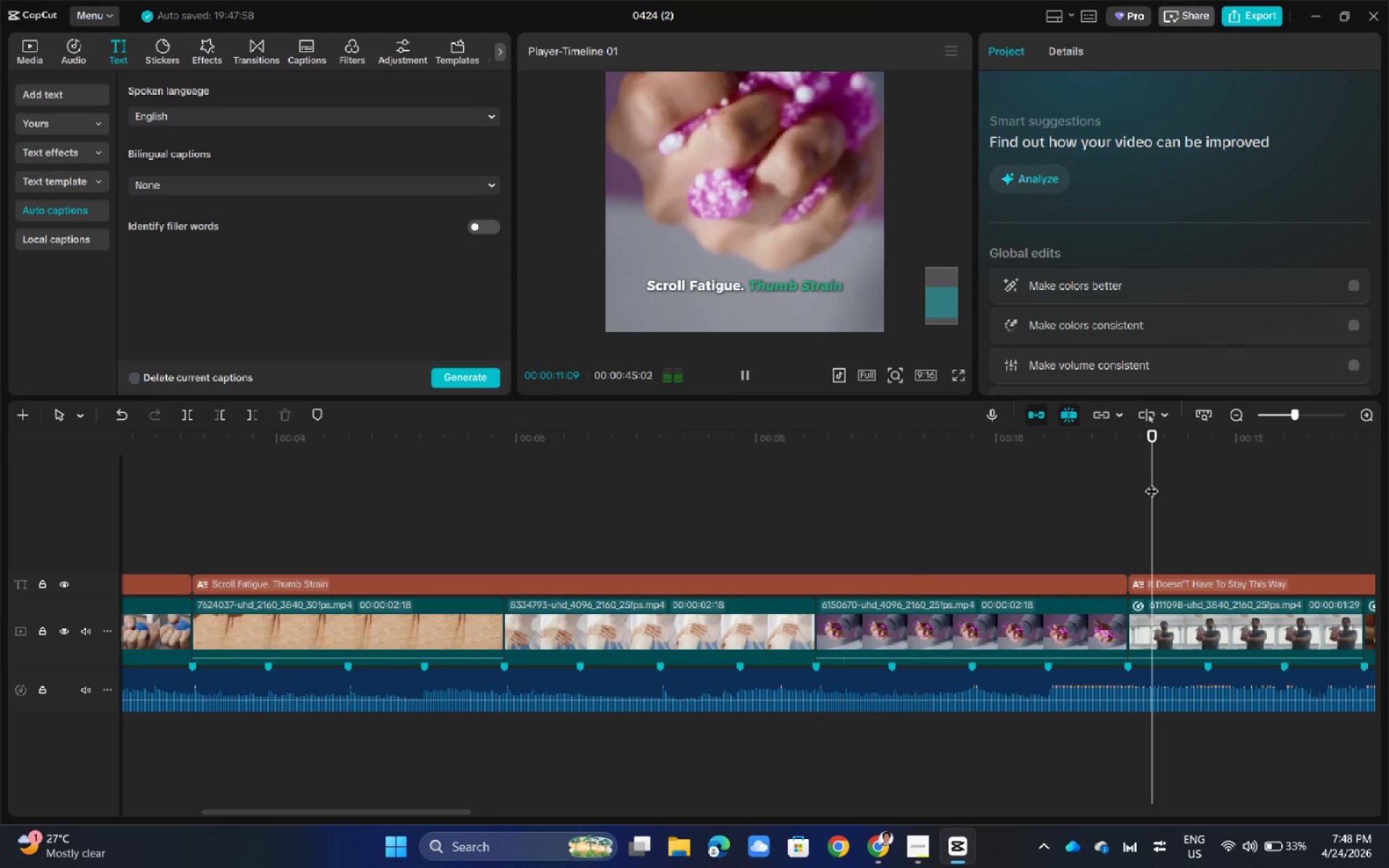 
left_click_drag(start_coordinate=[1152, 482], to_coordinate=[1215, 485])
 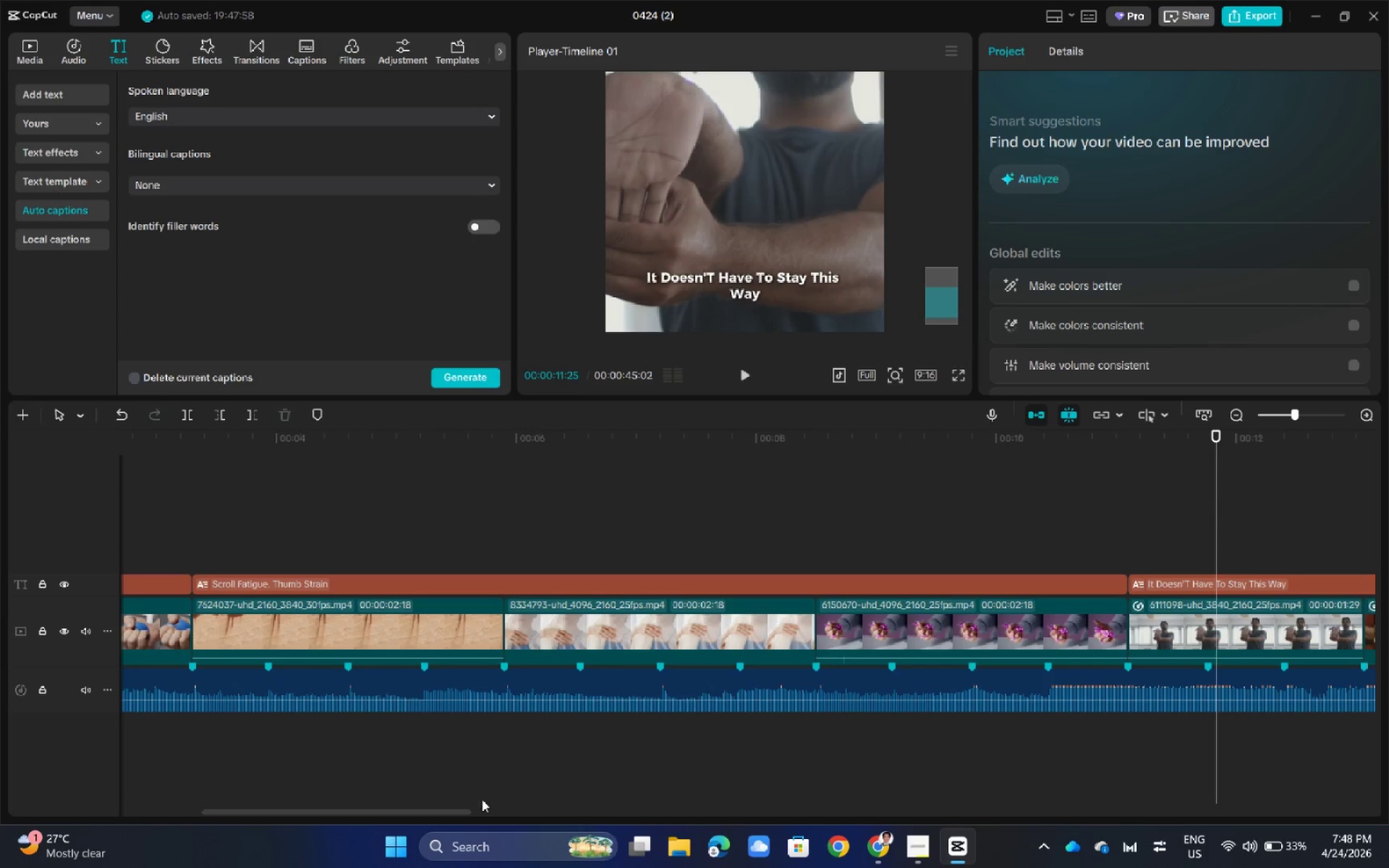 
left_click_drag(start_coordinate=[459, 811], to_coordinate=[668, 809])
 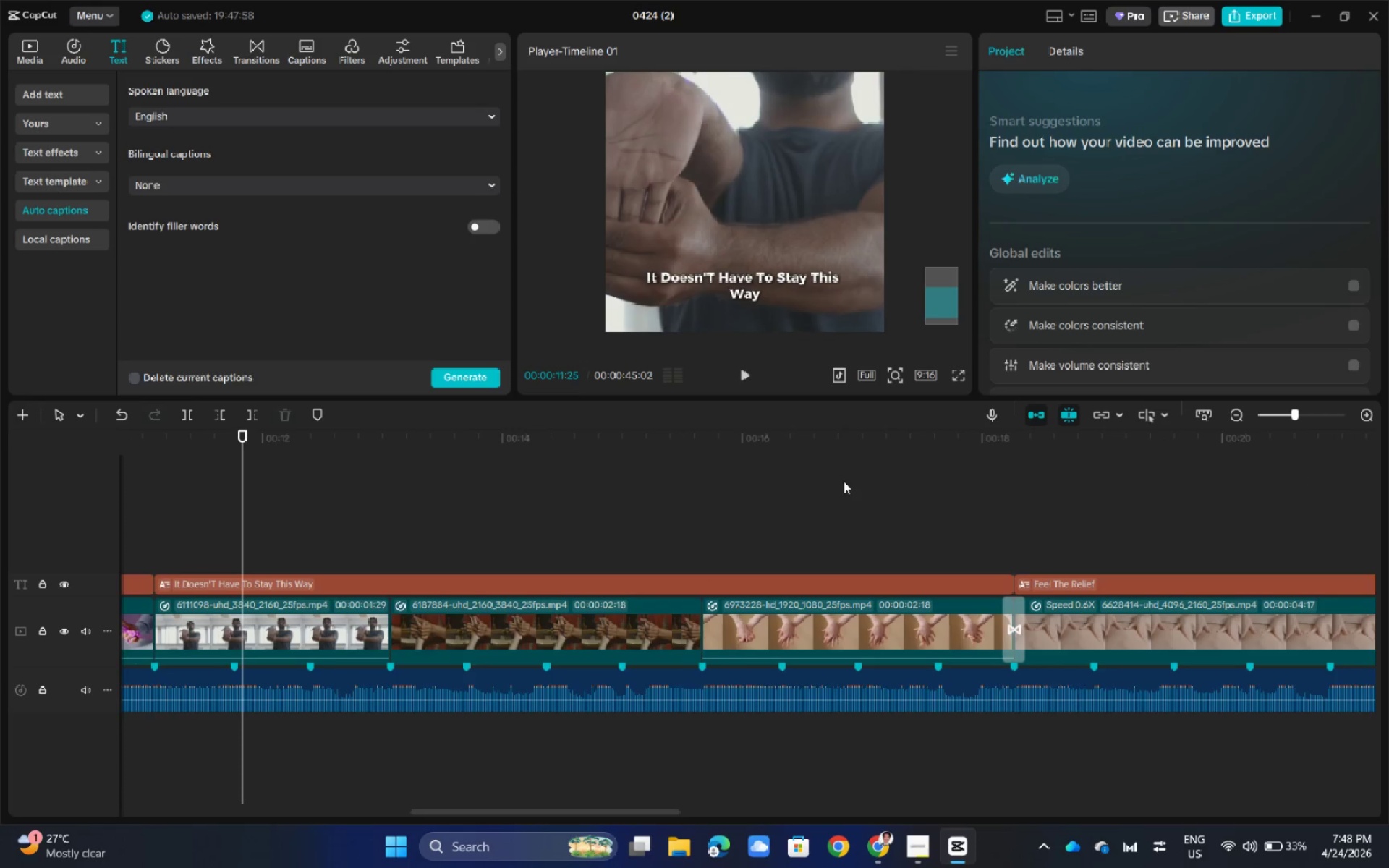 
double_click([844, 481])
 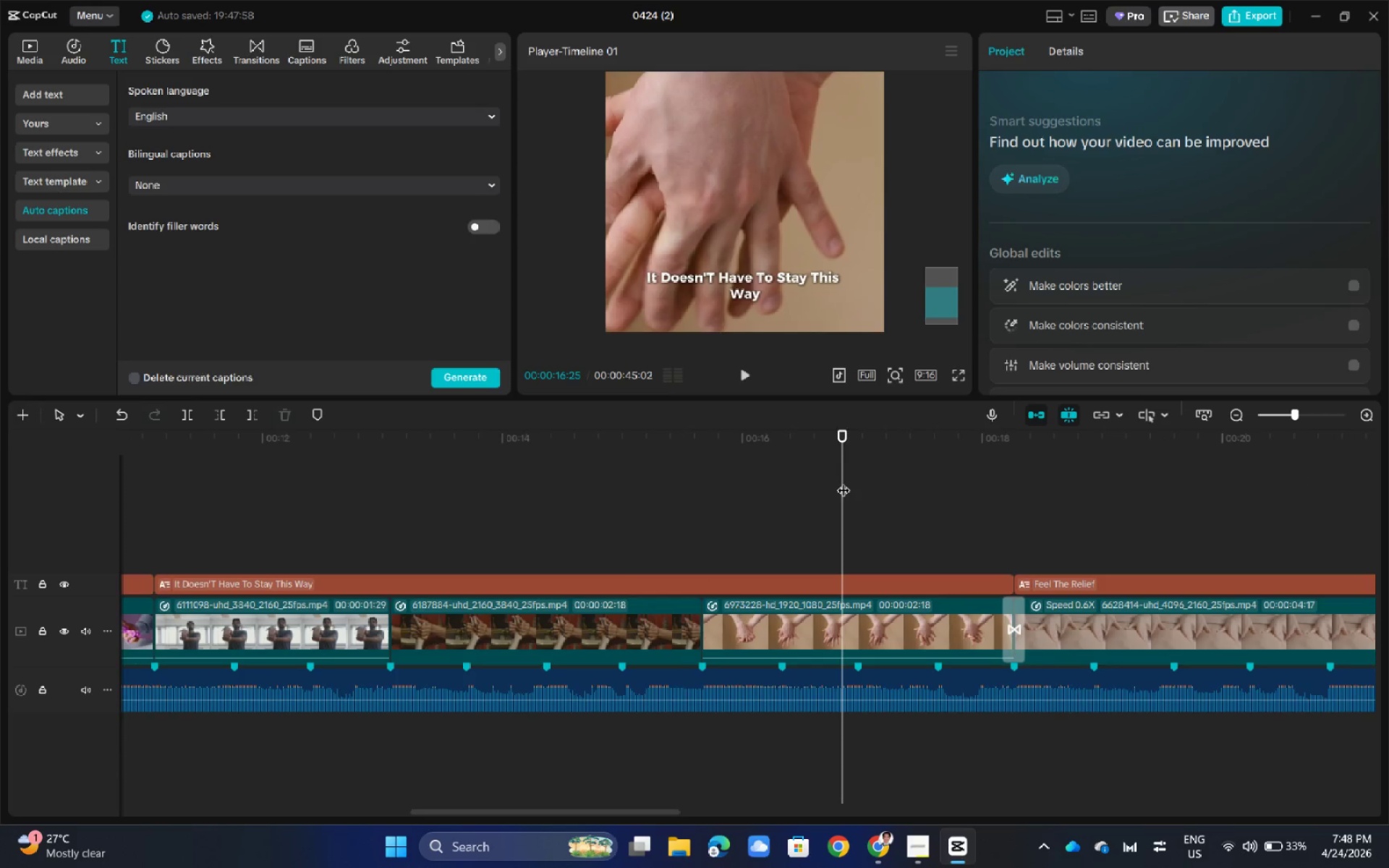 
left_click_drag(start_coordinate=[844, 481], to_coordinate=[912, 547])
 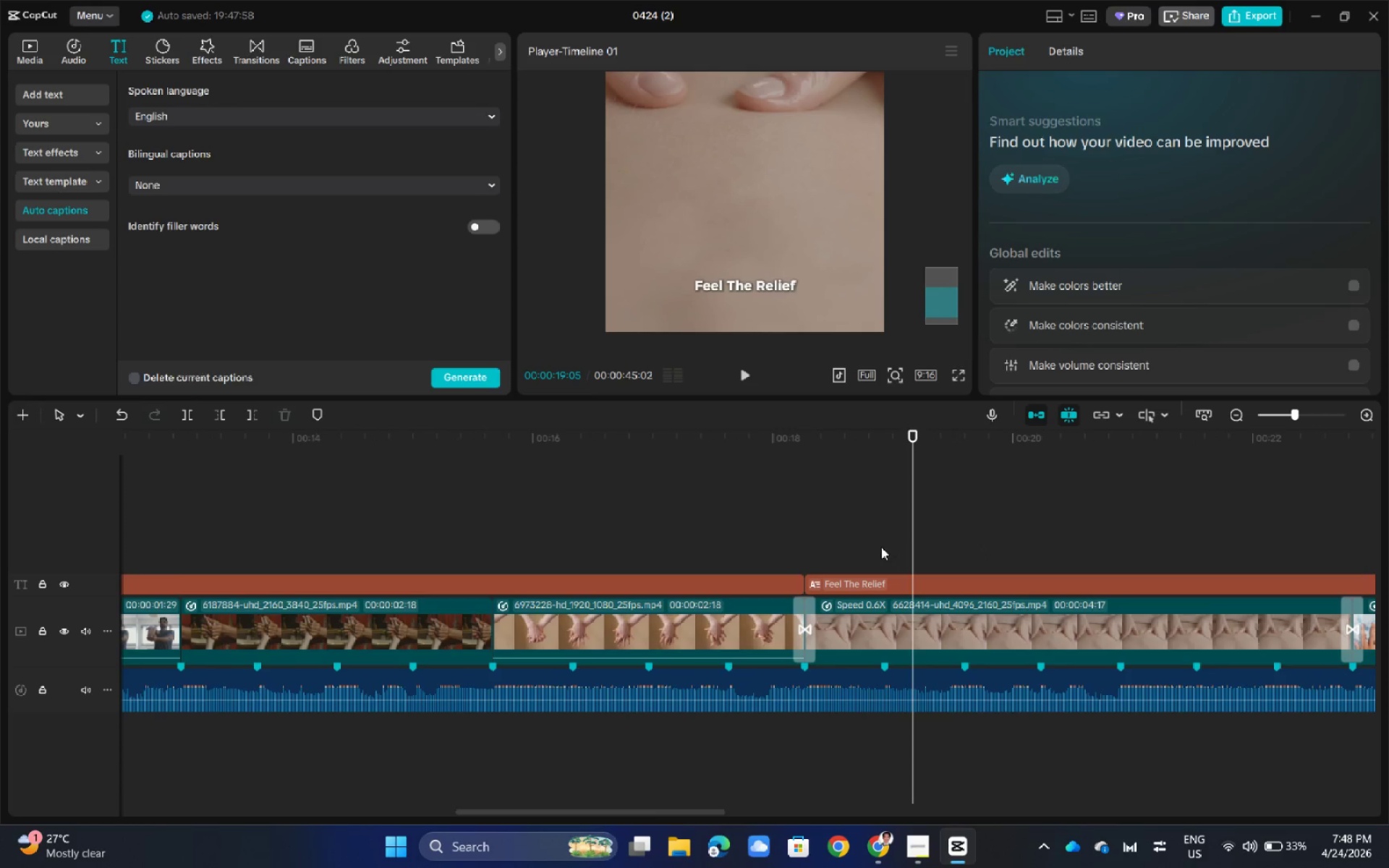 
wait(5.64)
 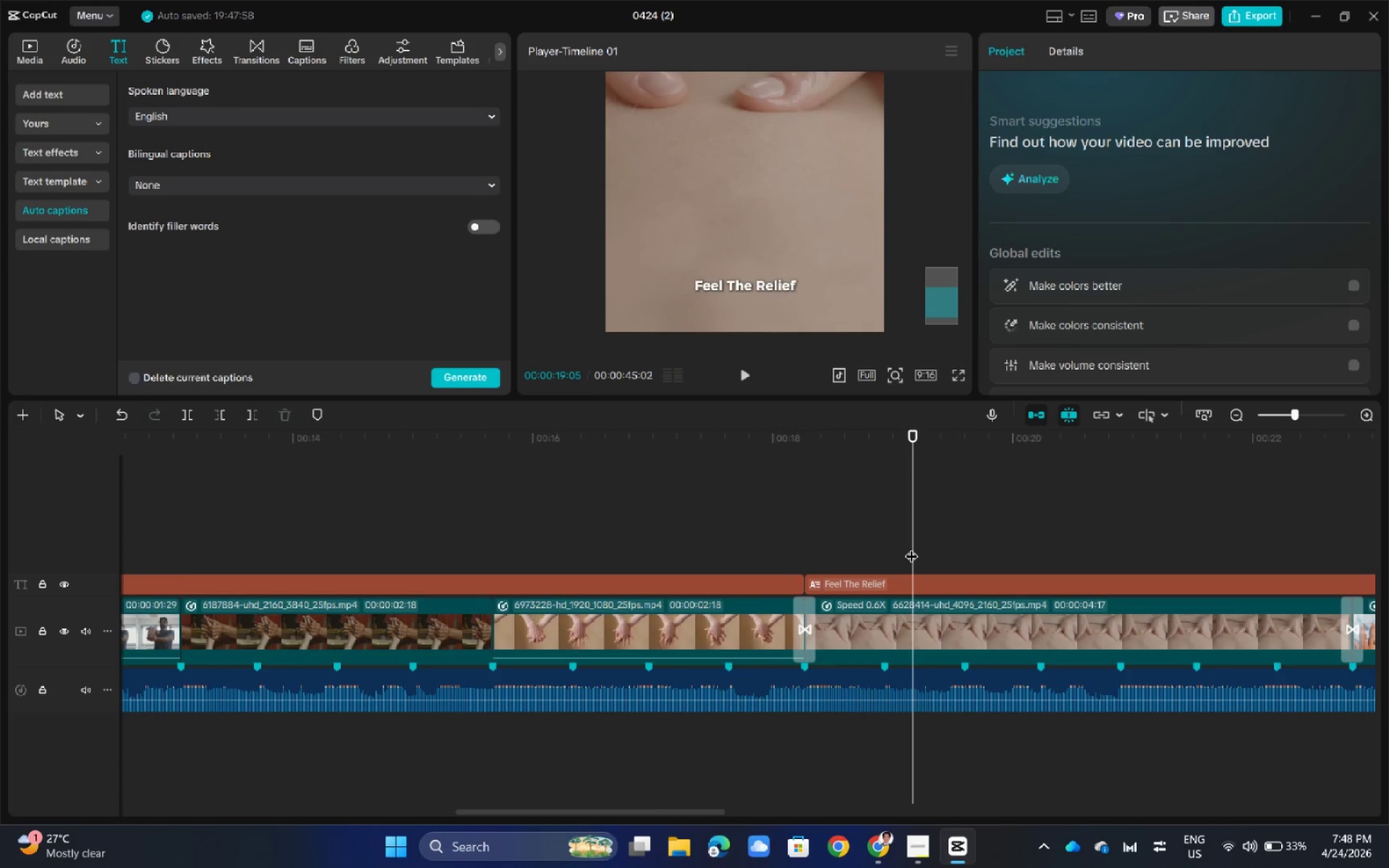 
left_click_drag(start_coordinate=[917, 433], to_coordinate=[245, 529])
 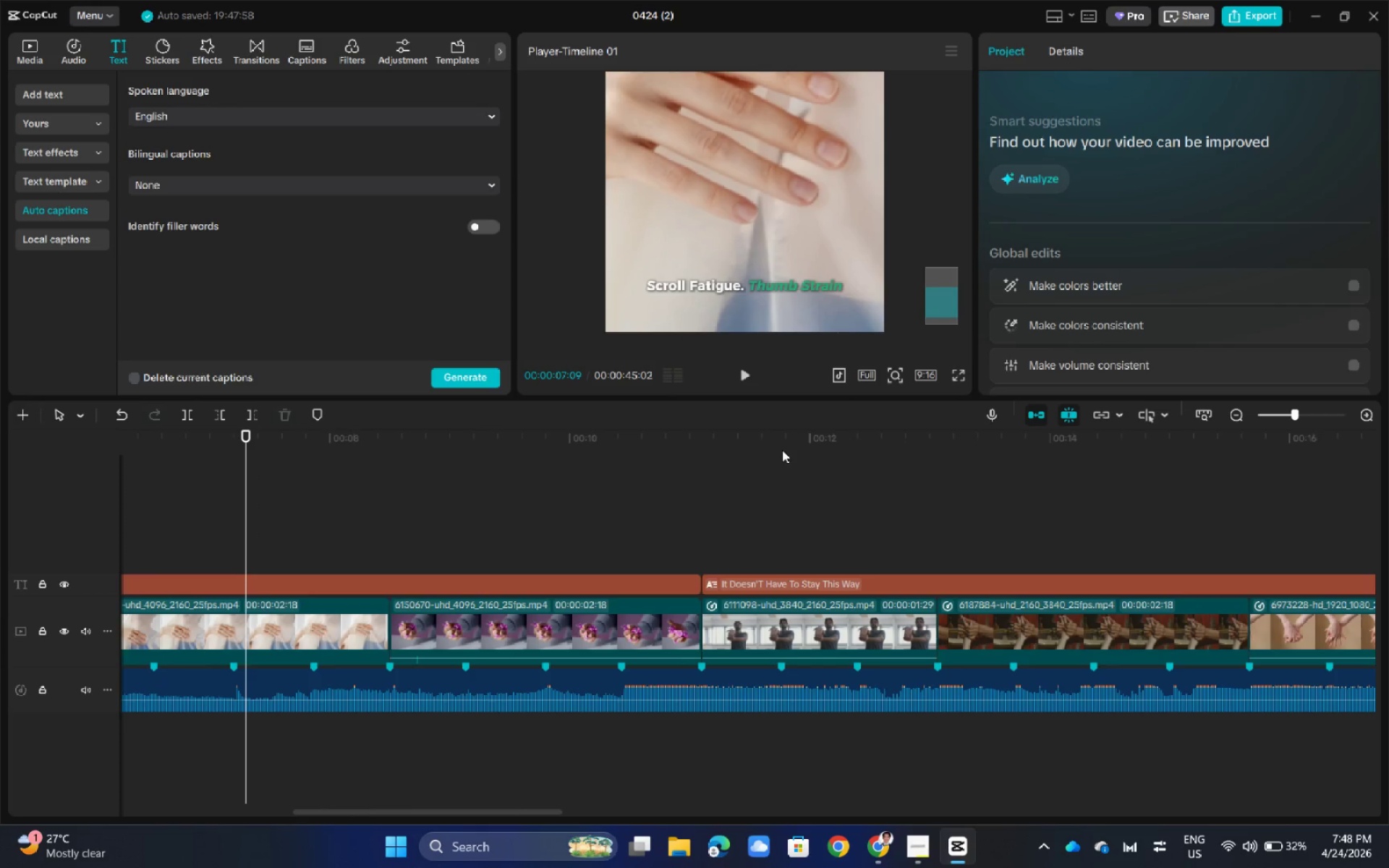 
left_click([369, 582])
 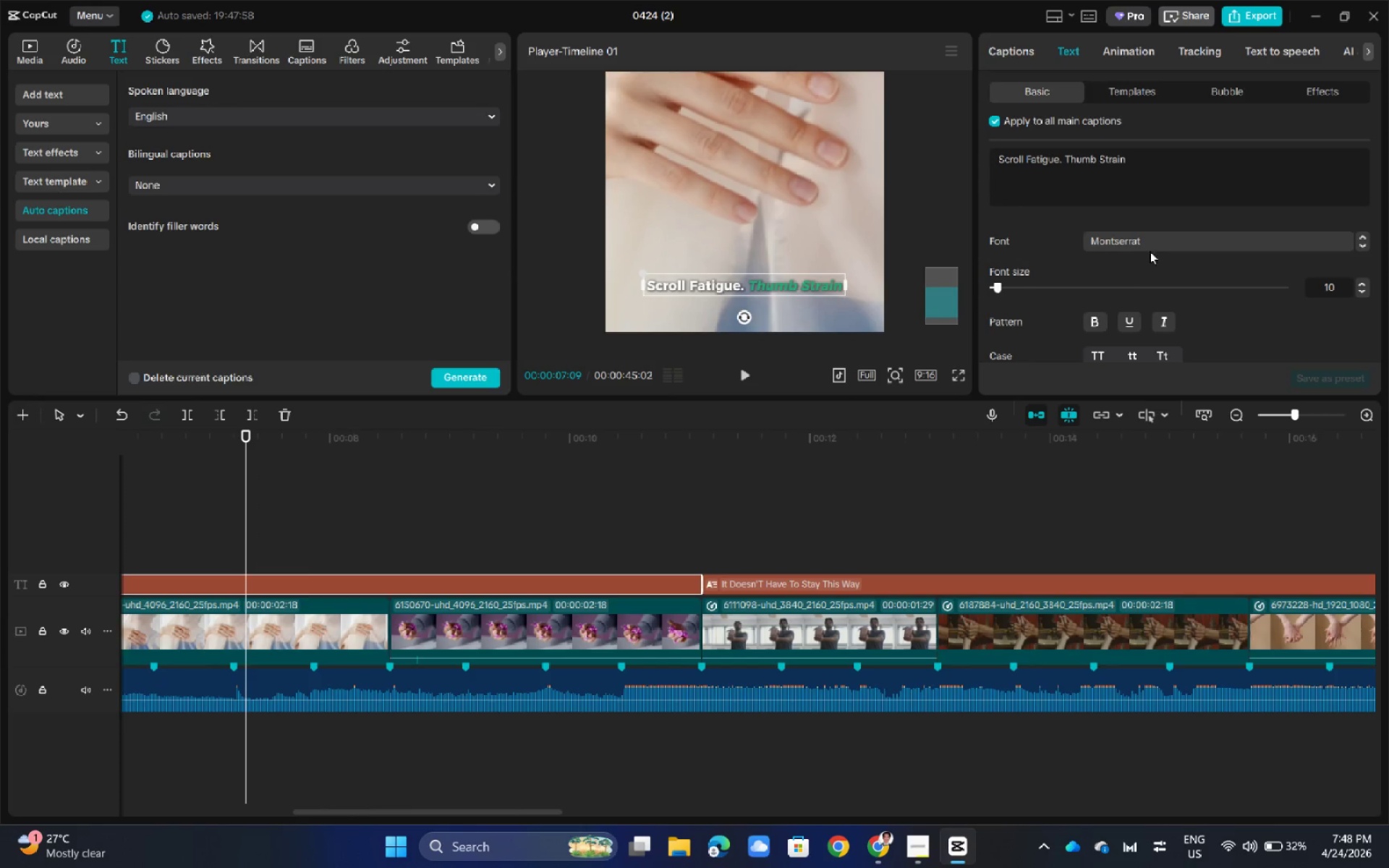 
scroll: coordinate [1127, 302], scroll_direction: down, amount: 3.0
 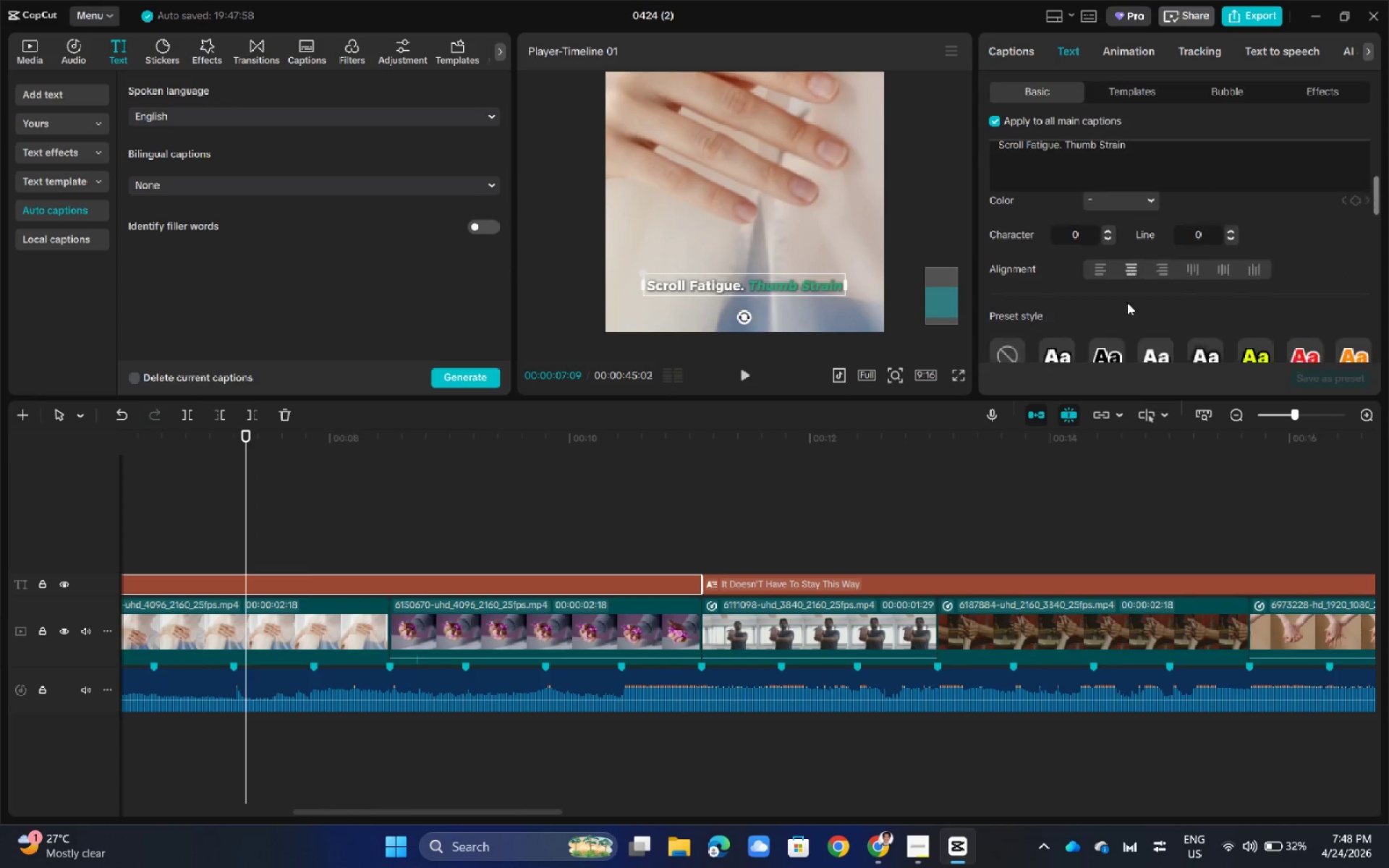 
scroll: coordinate [1127, 302], scroll_direction: up, amount: 5.0
 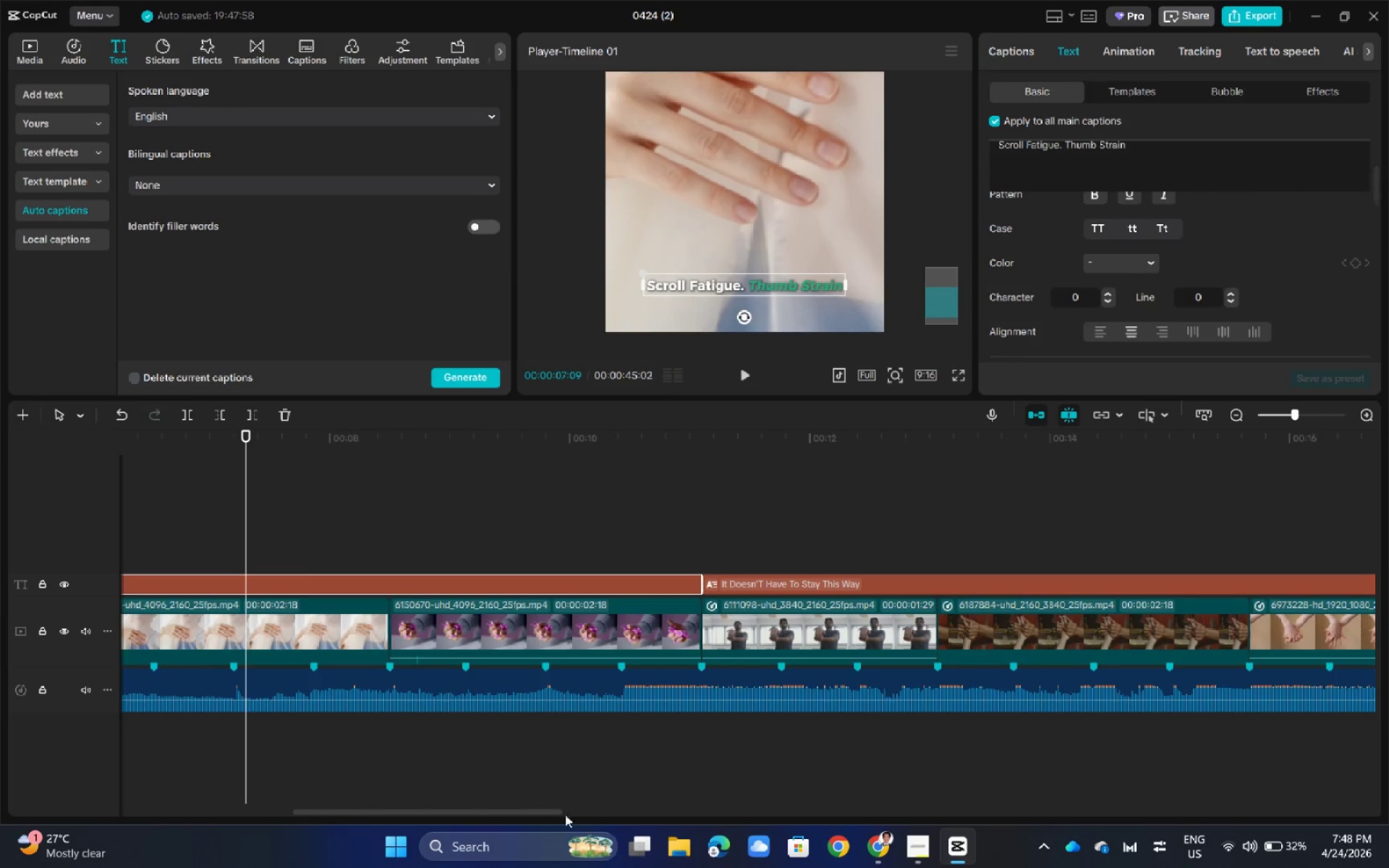 
left_click_drag(start_coordinate=[543, 812], to_coordinate=[398, 806])
 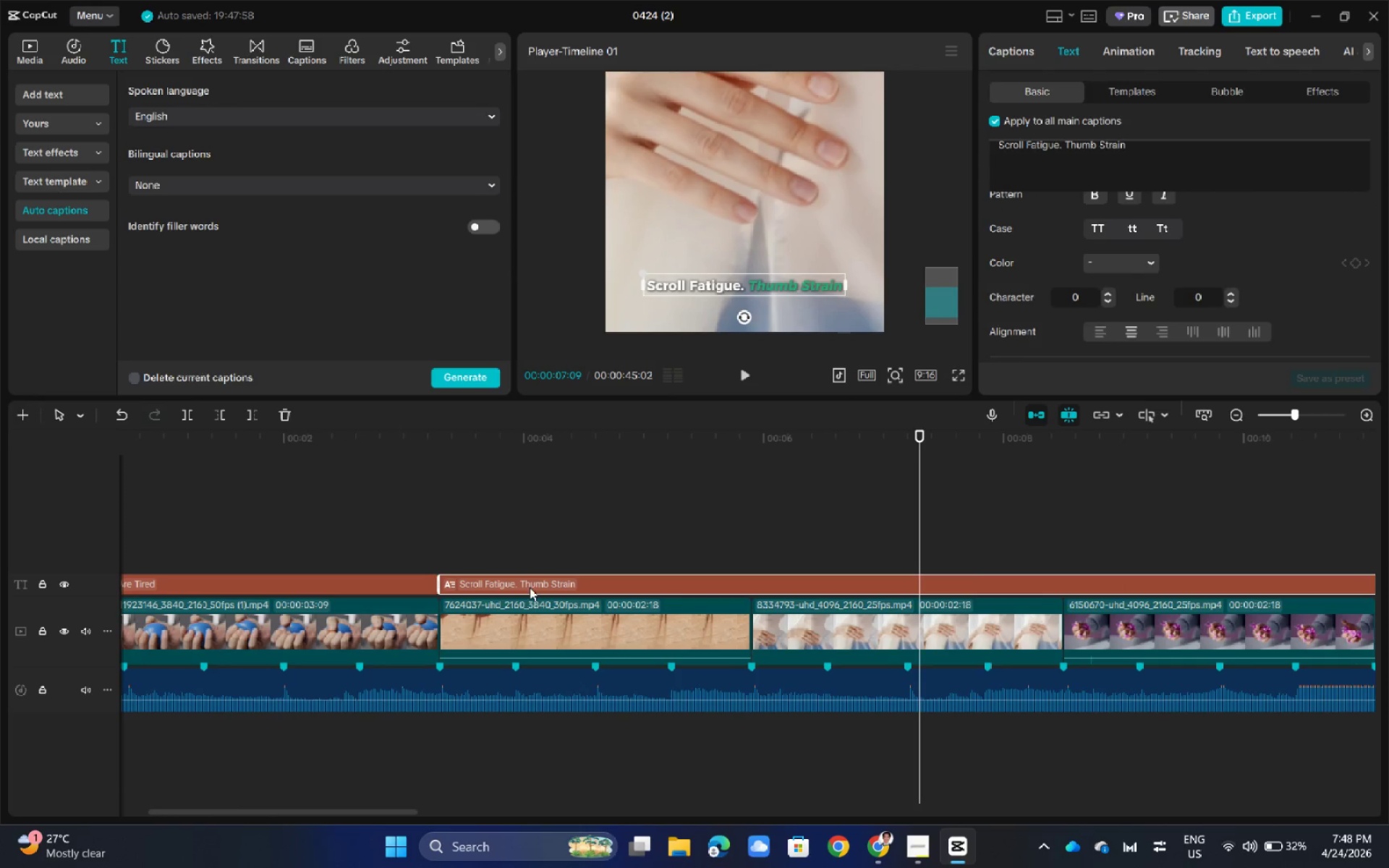 
left_click([528, 577])
 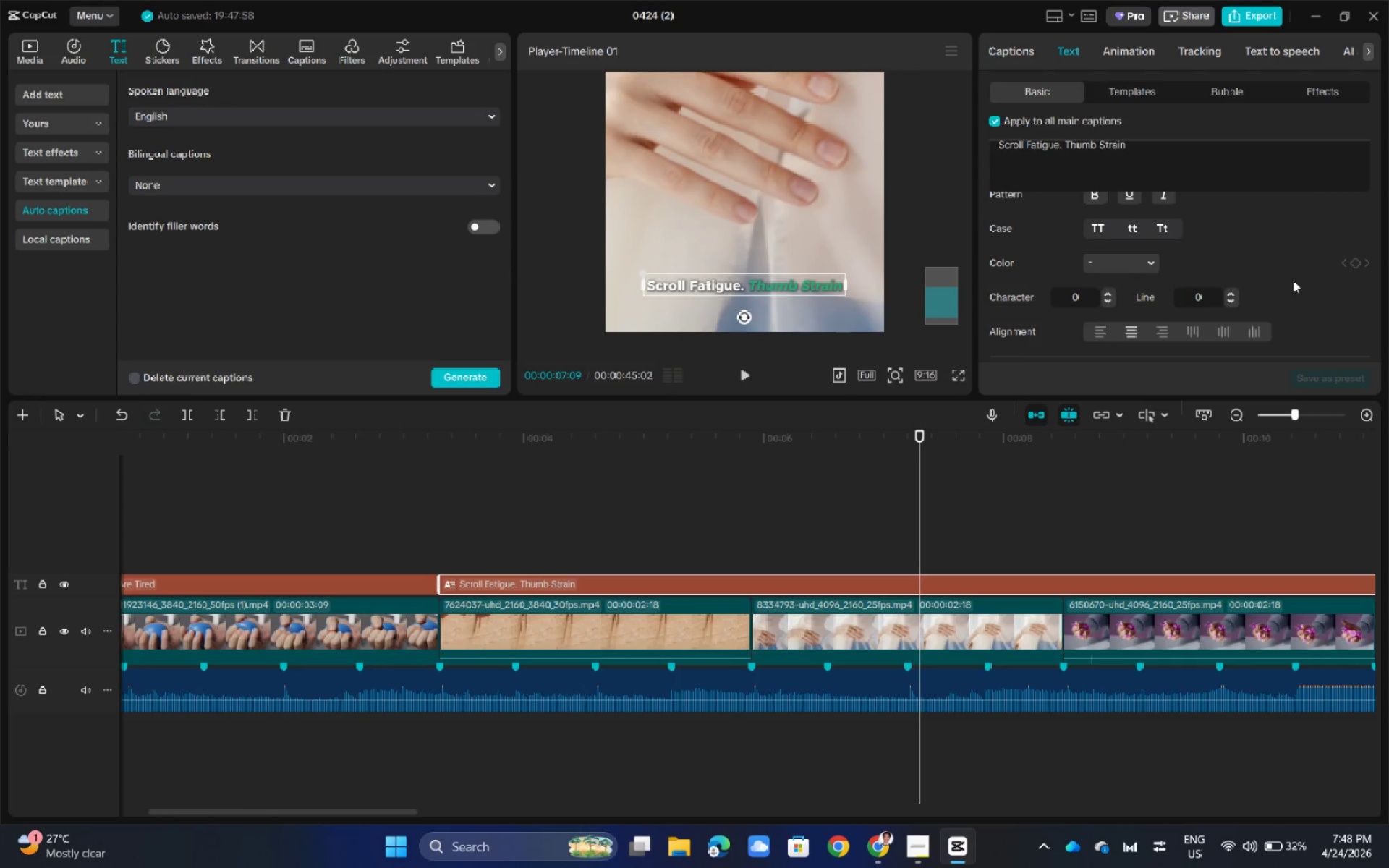 
scroll: coordinate [1297, 274], scroll_direction: up, amount: 8.0
 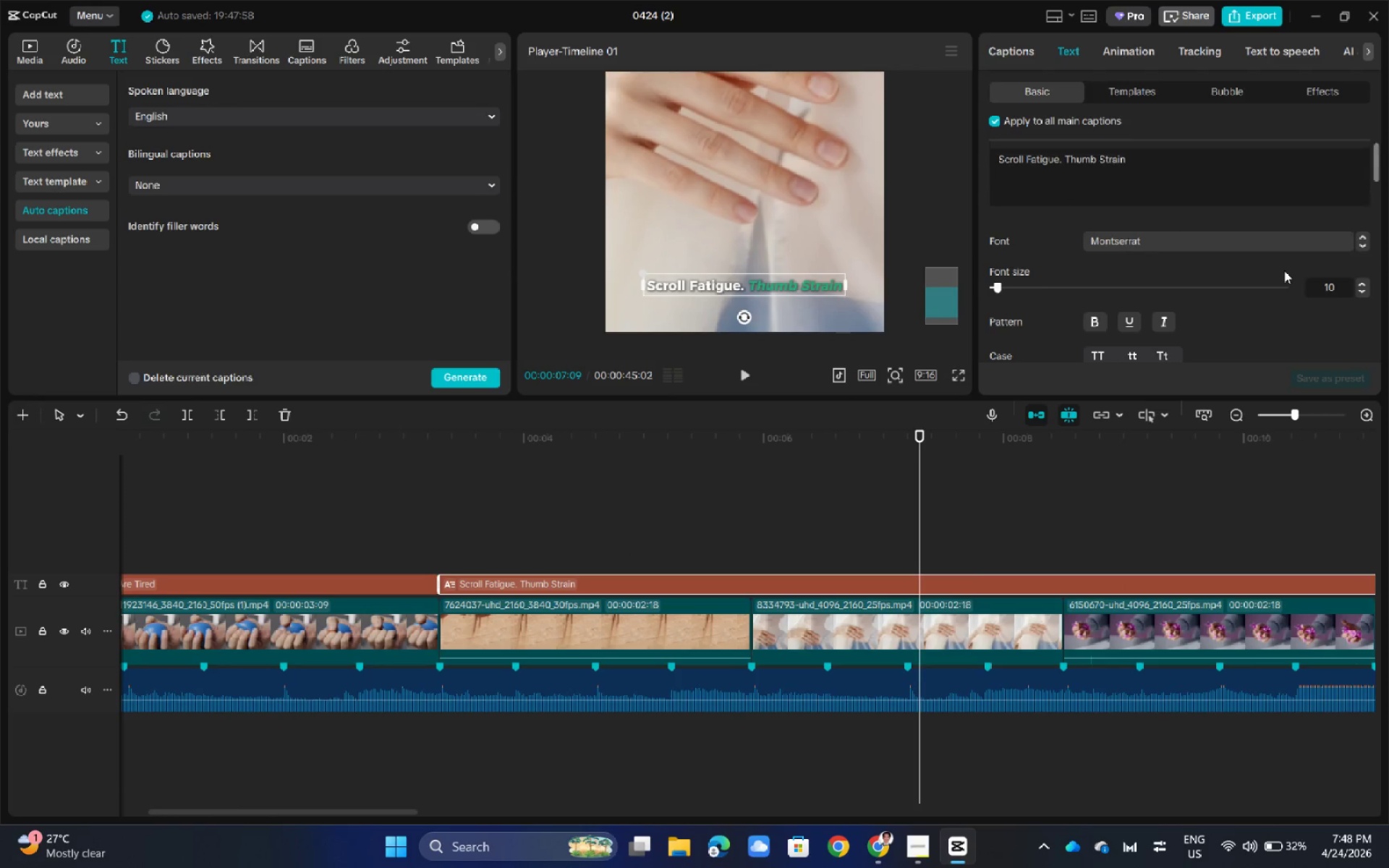 
scroll: coordinate [1250, 270], scroll_direction: down, amount: 3.0
 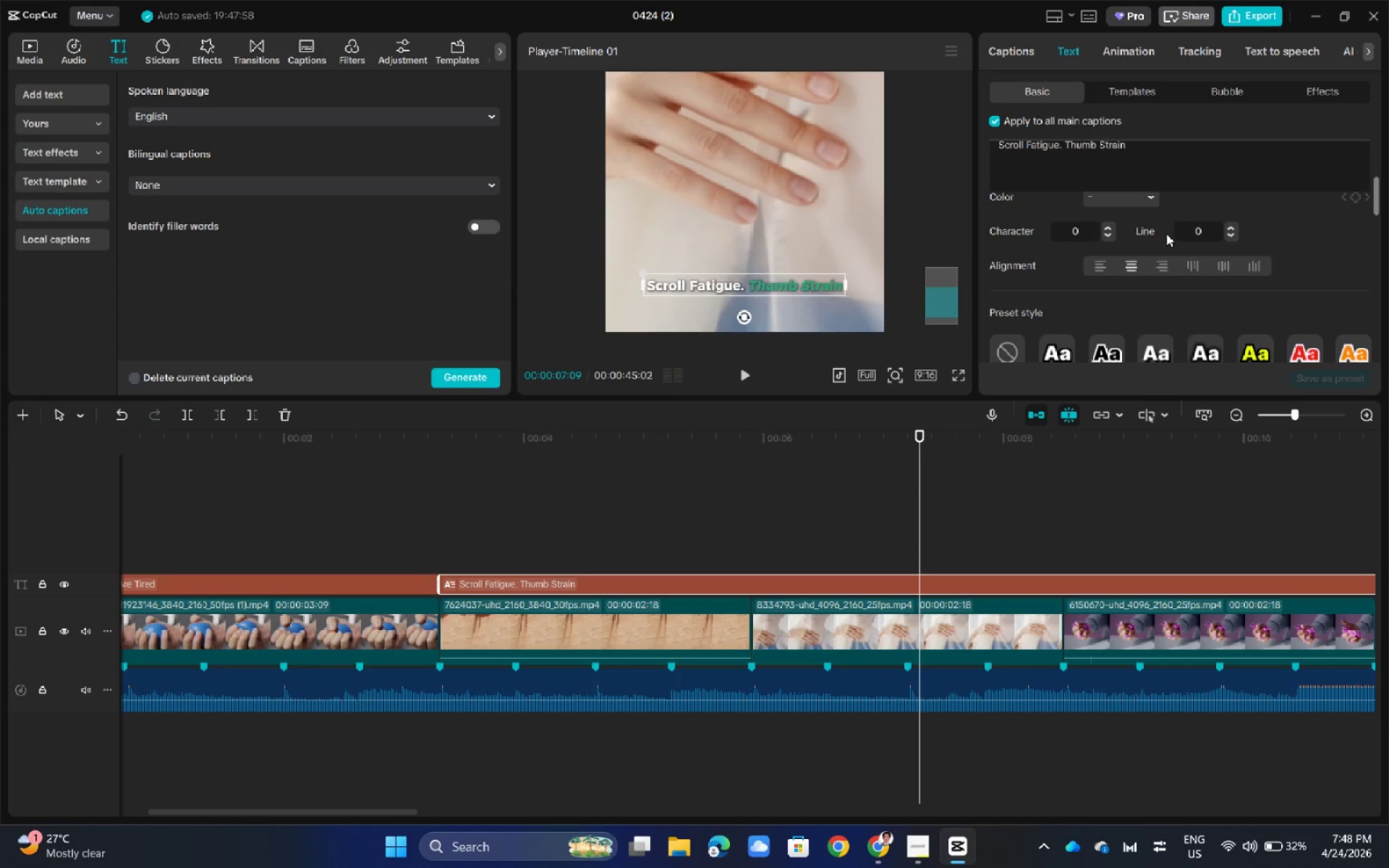 
scroll: coordinate [1166, 234], scroll_direction: up, amount: 2.0
 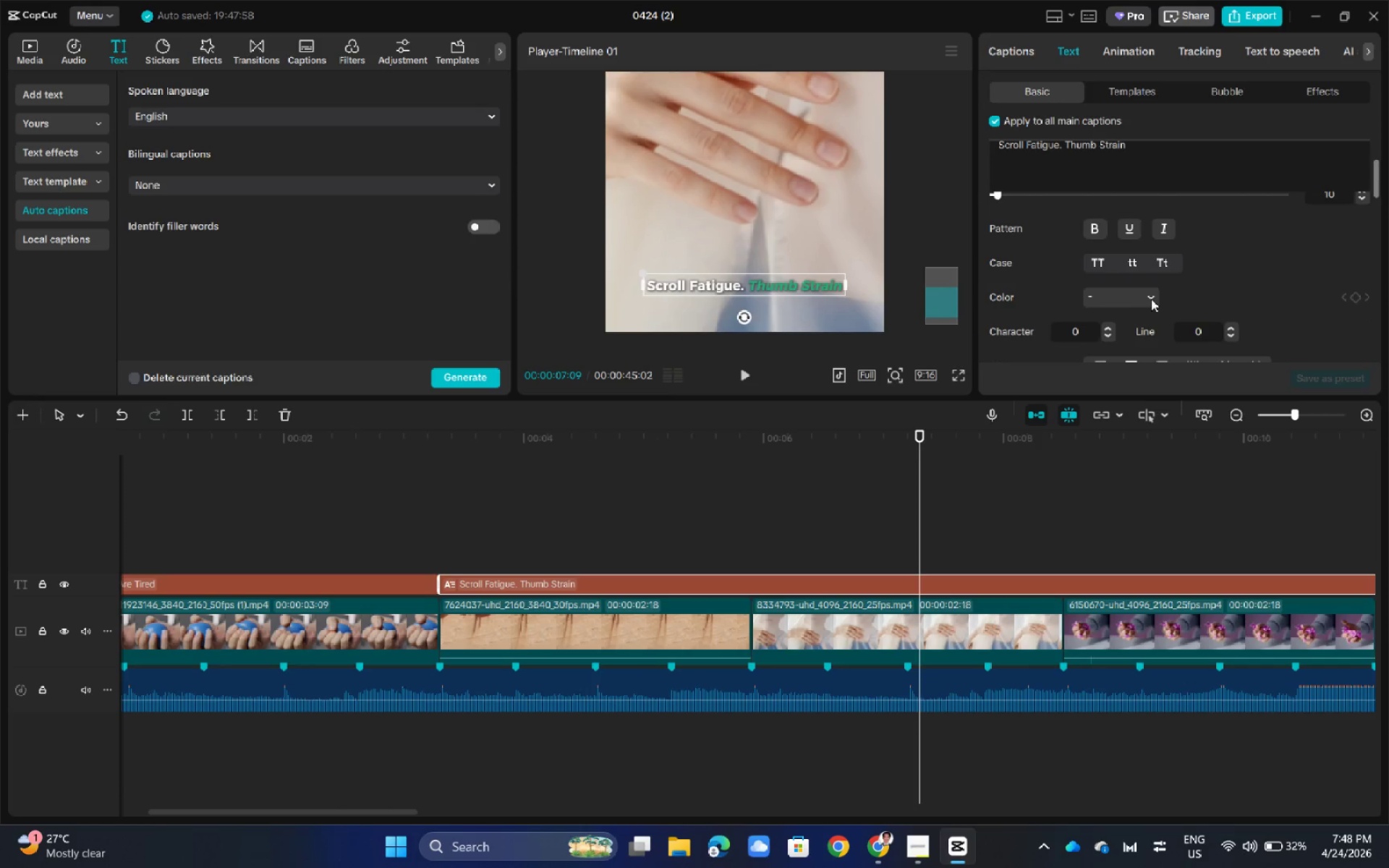 
left_click([1151, 299])
 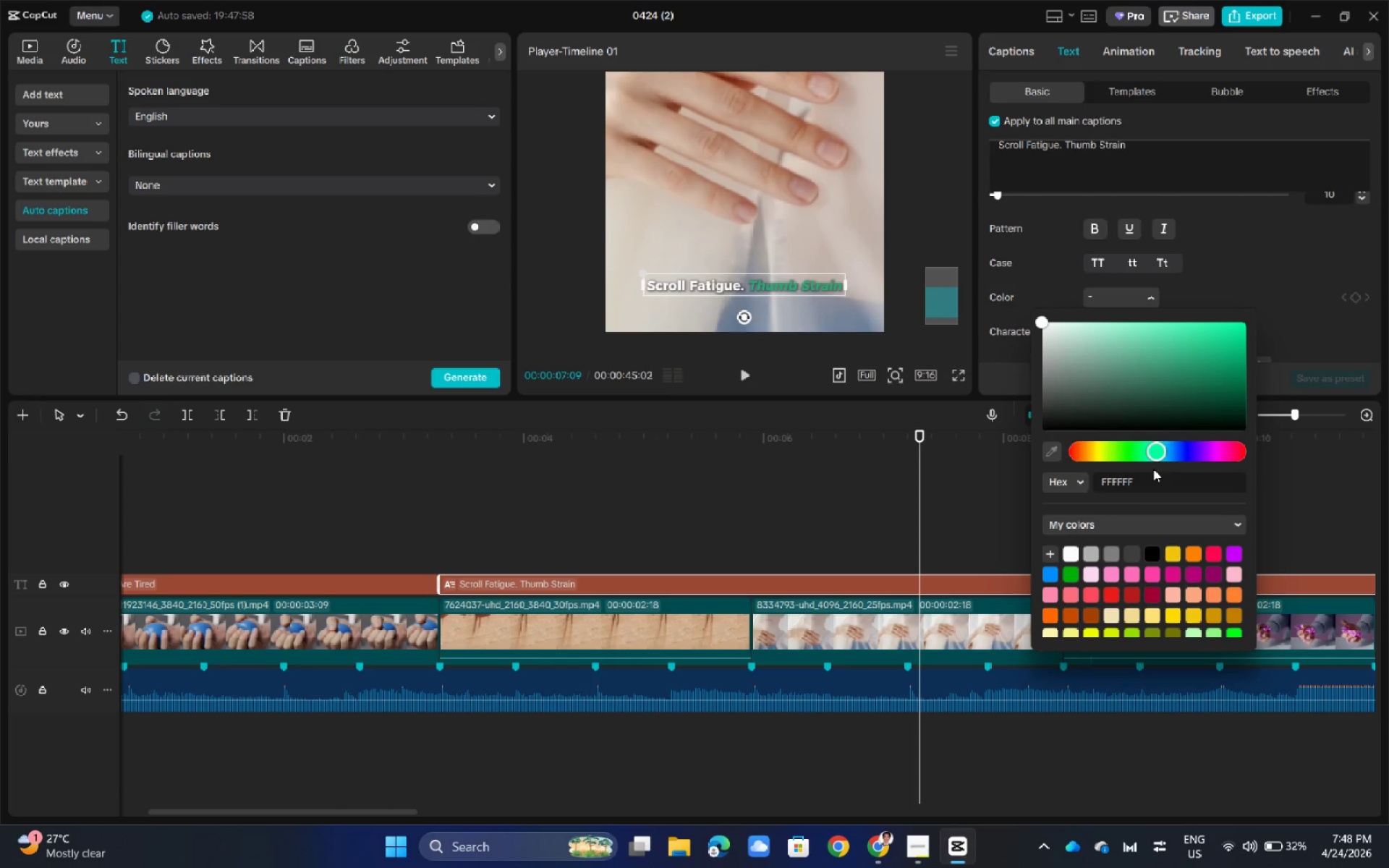 
double_click([1146, 480])
 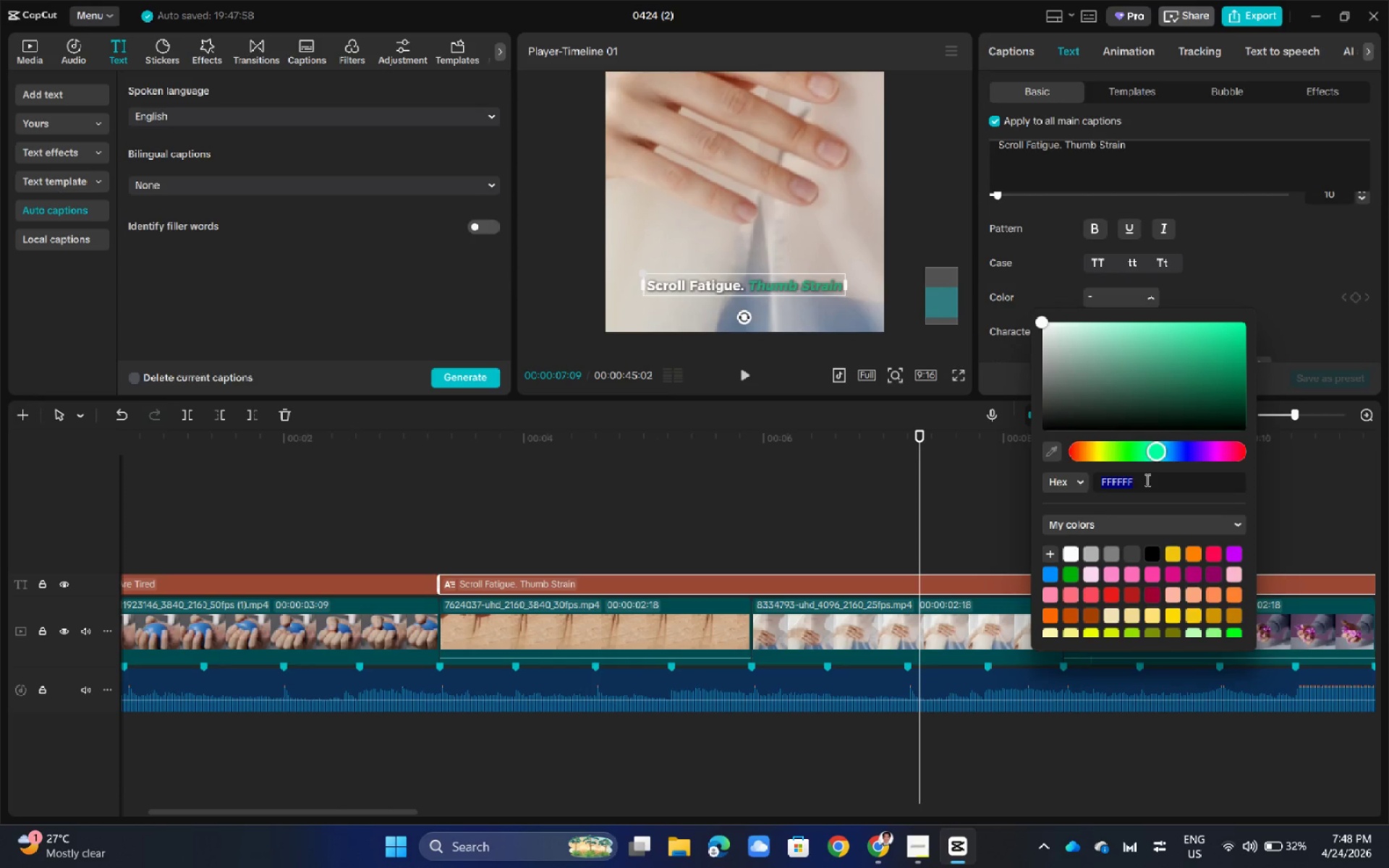 
left_click([1146, 480])
 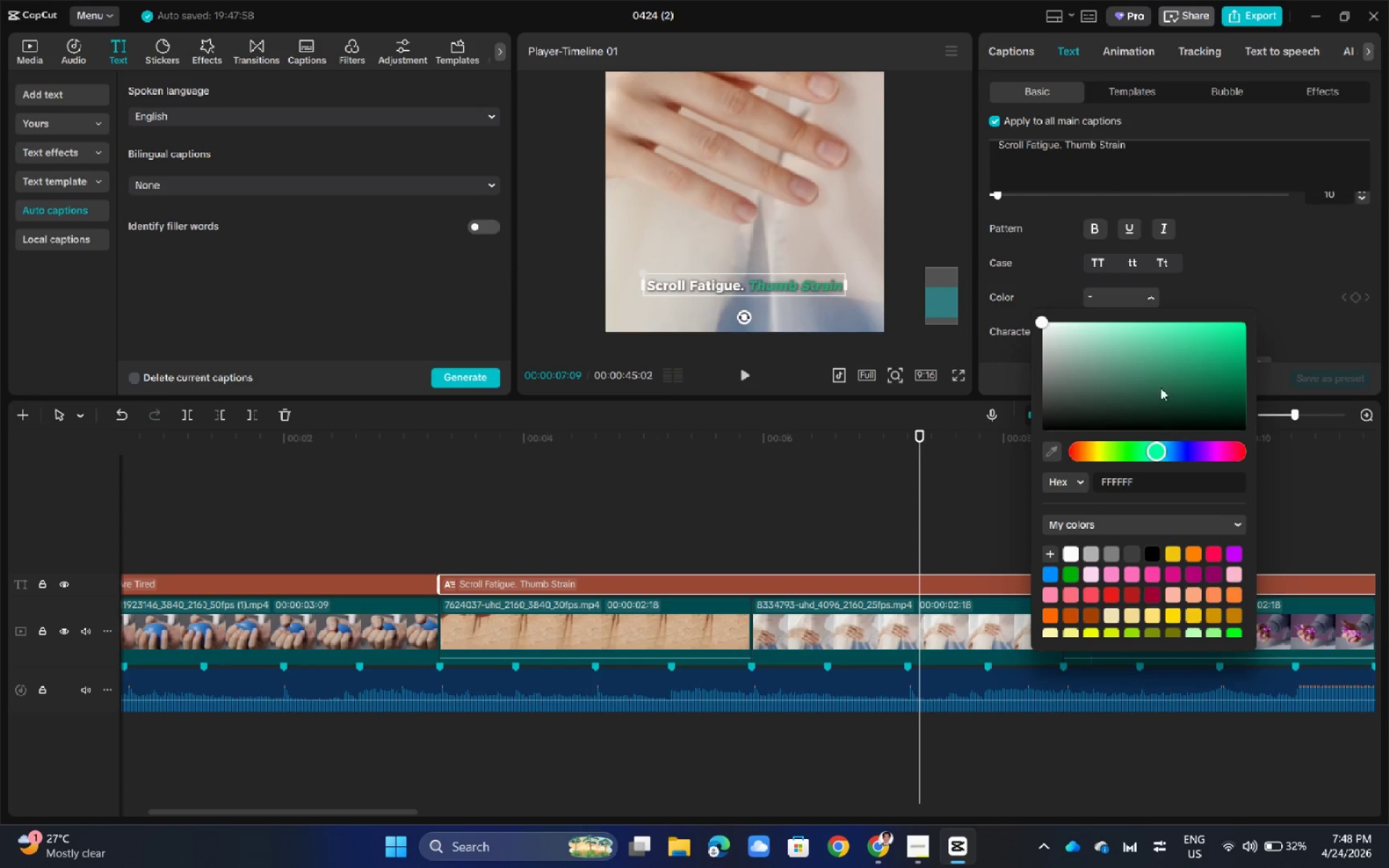 
left_click_drag(start_coordinate=[1171, 363], to_coordinate=[1178, 363])
 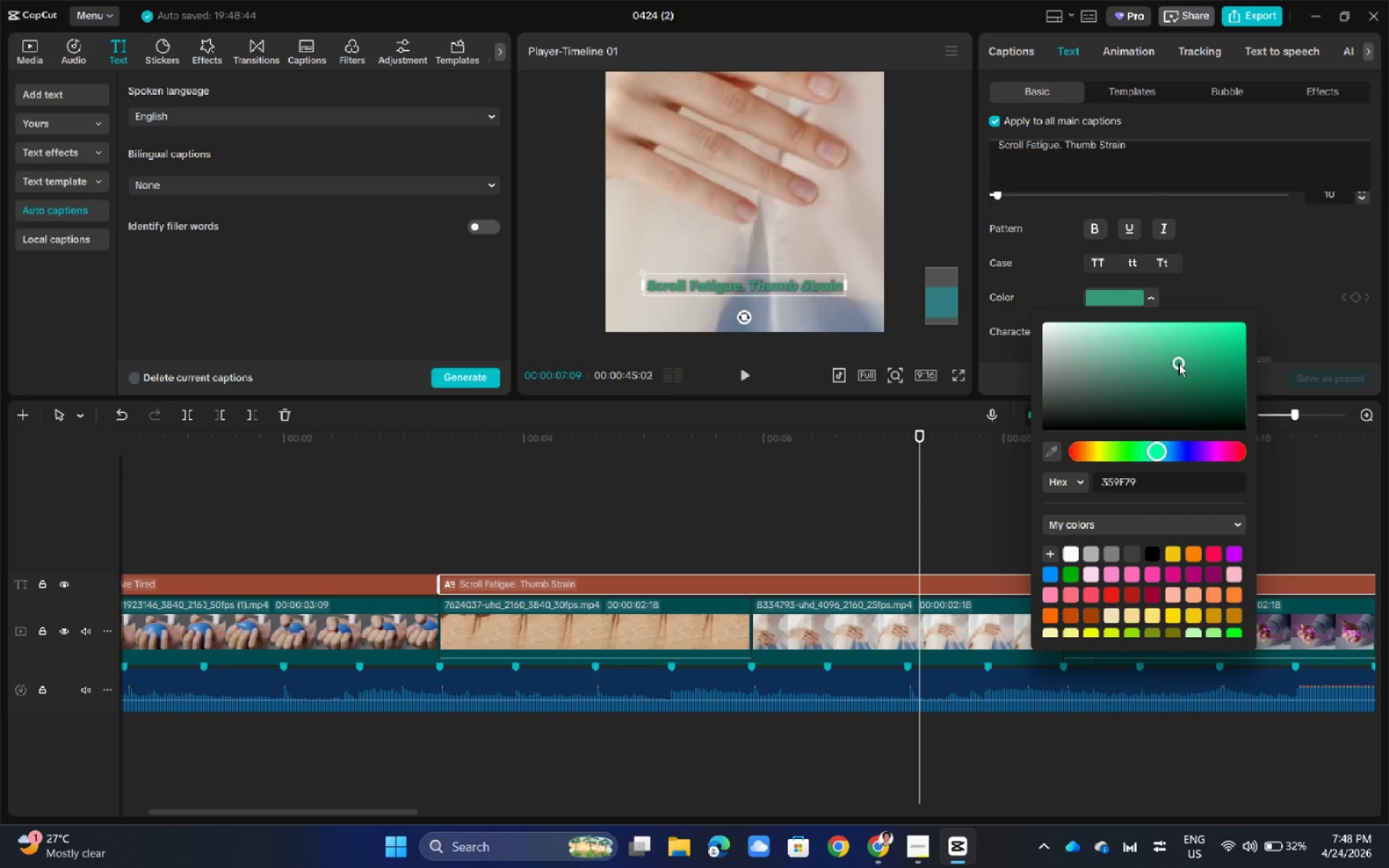 
key(Control+Z)
 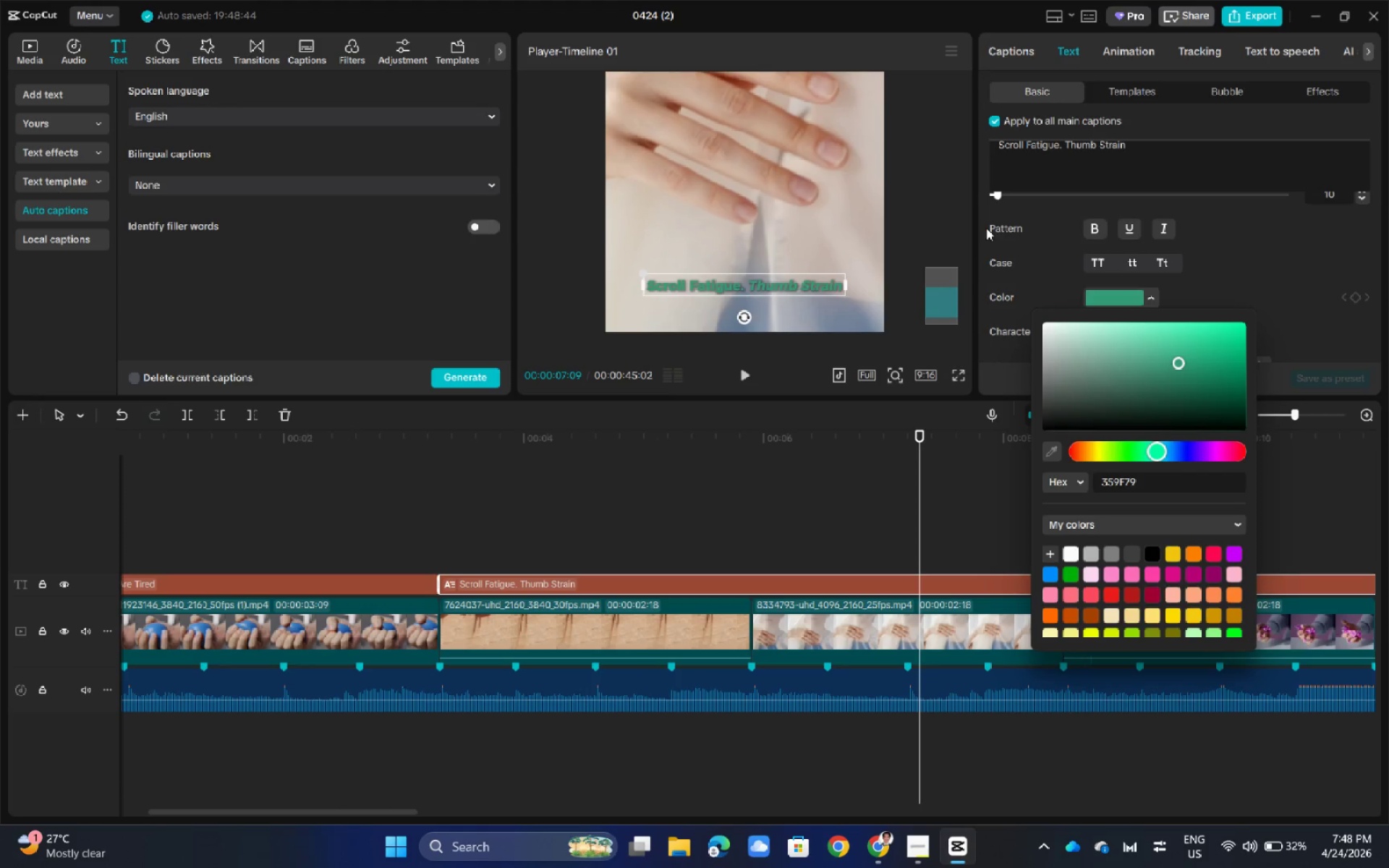 
left_click([949, 185])
 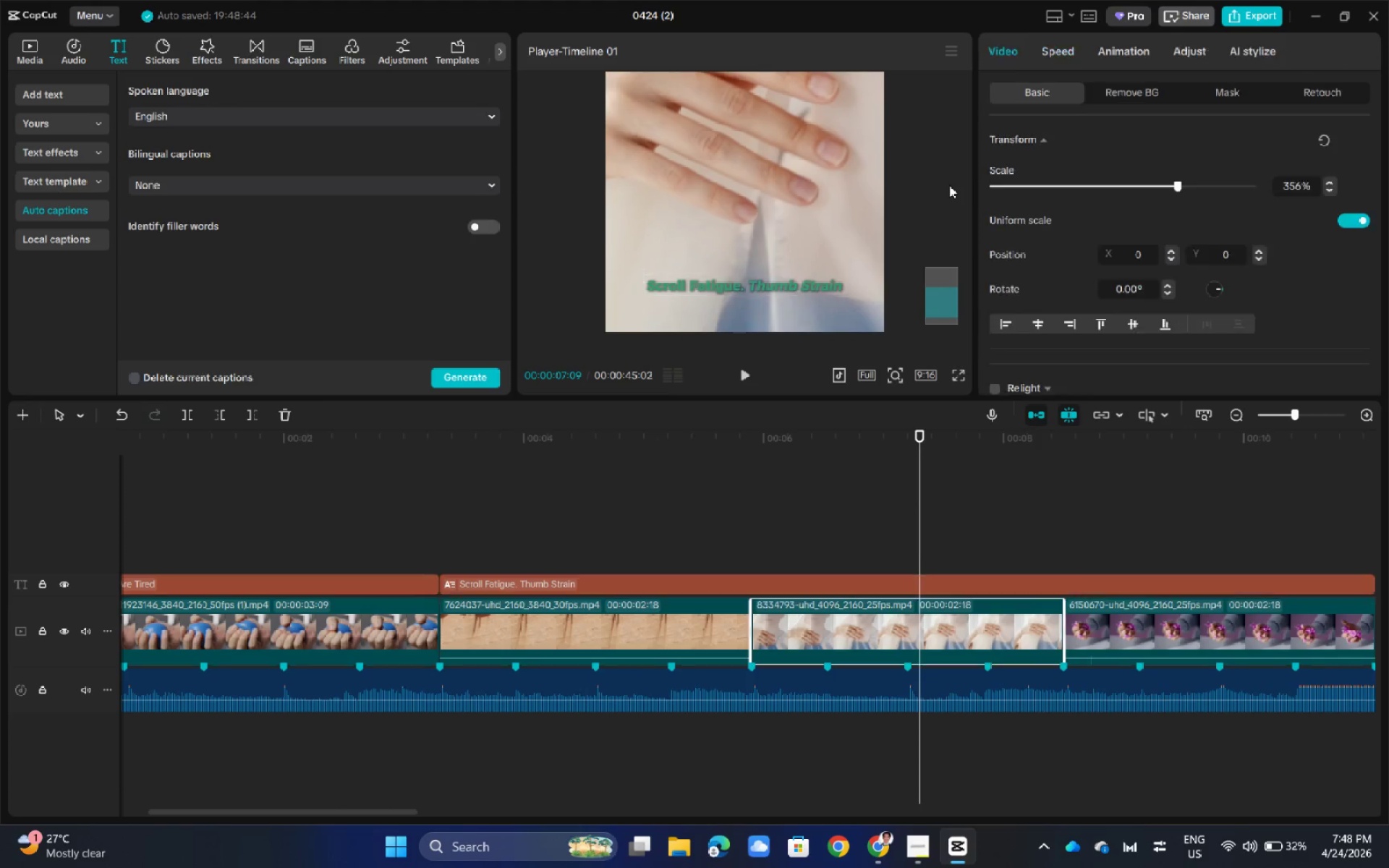 
key(Control+Z)
 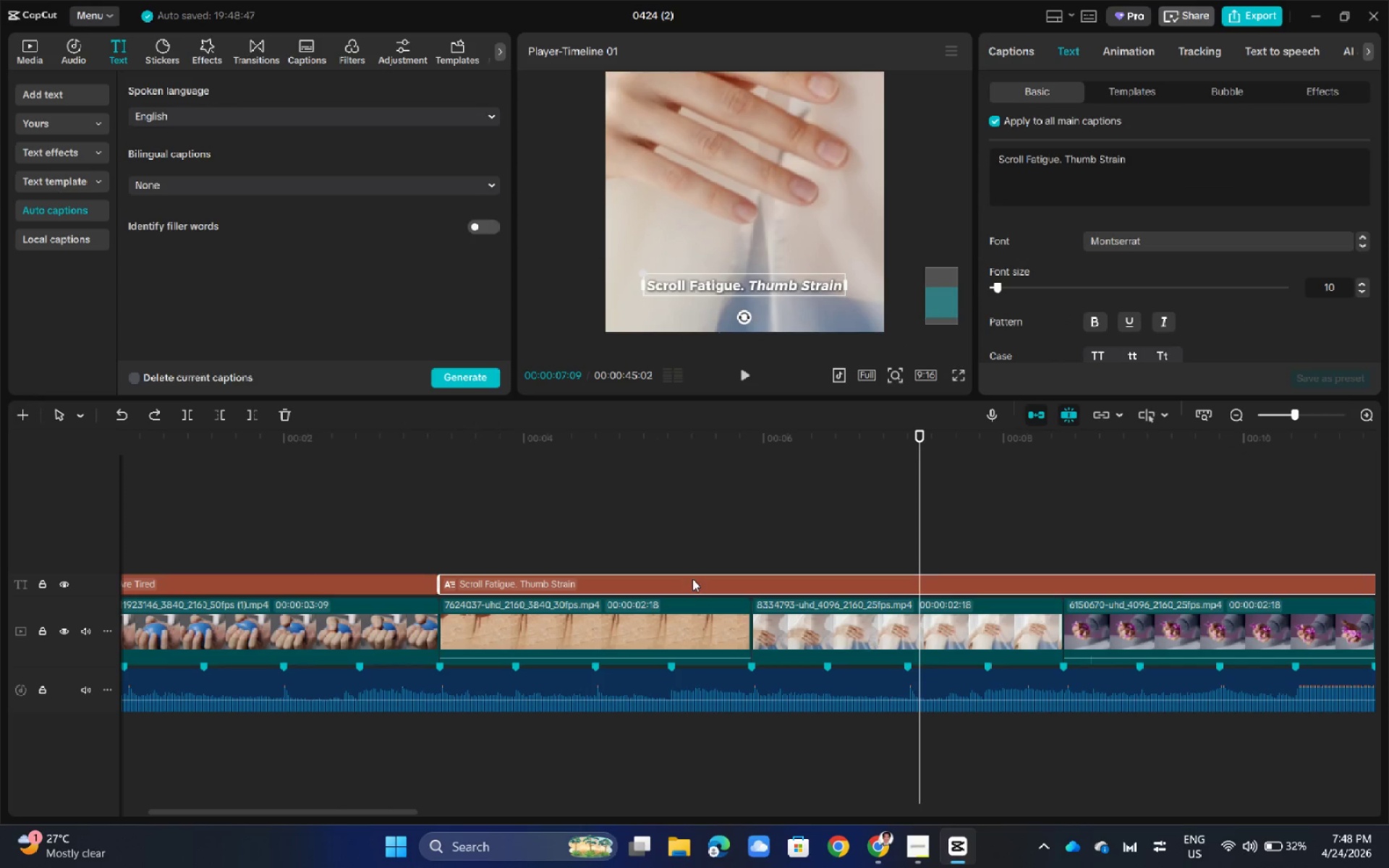 
left_click_drag(start_coordinate=[925, 435], to_coordinate=[533, 470])
 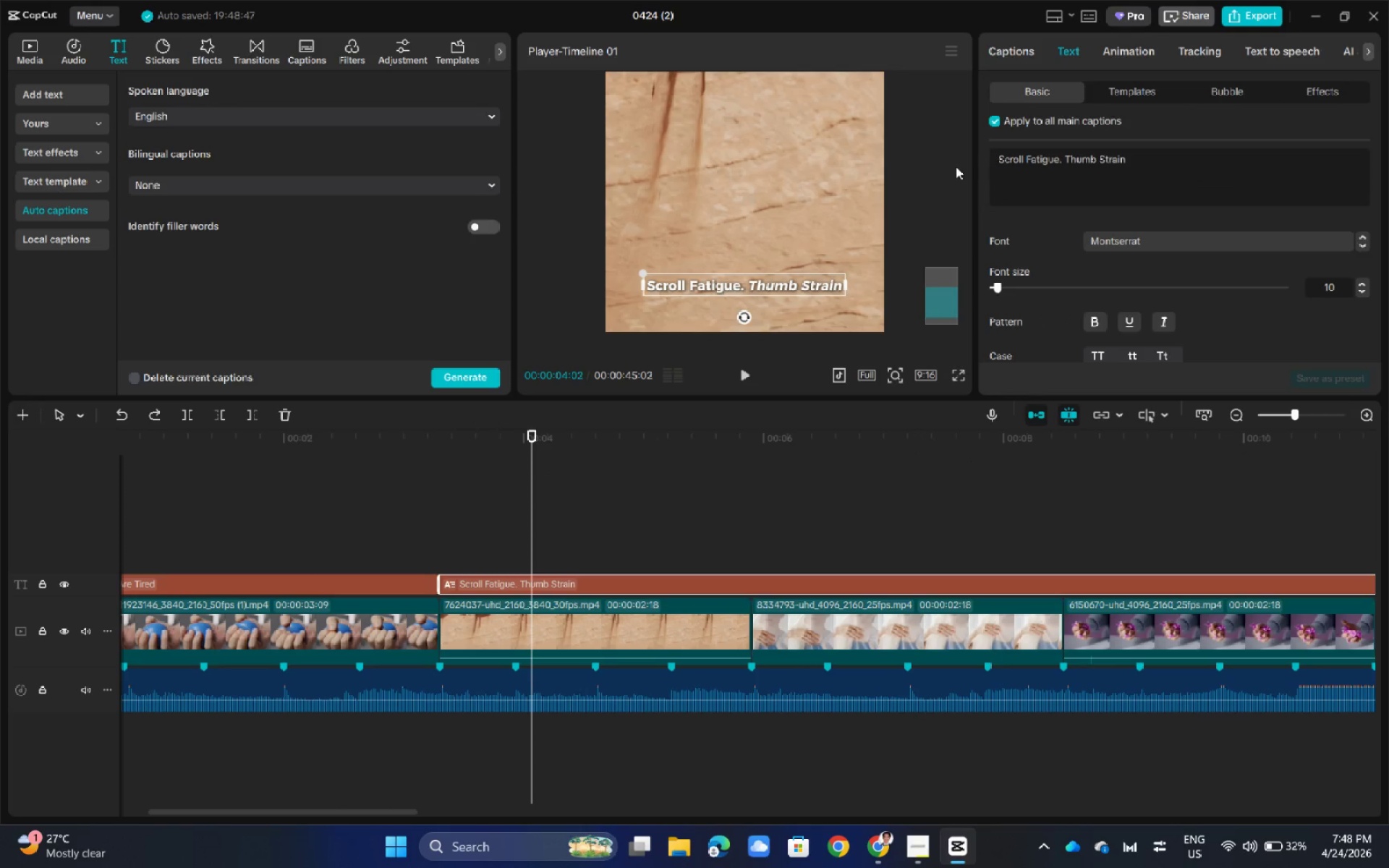 
double_click([956, 165])
 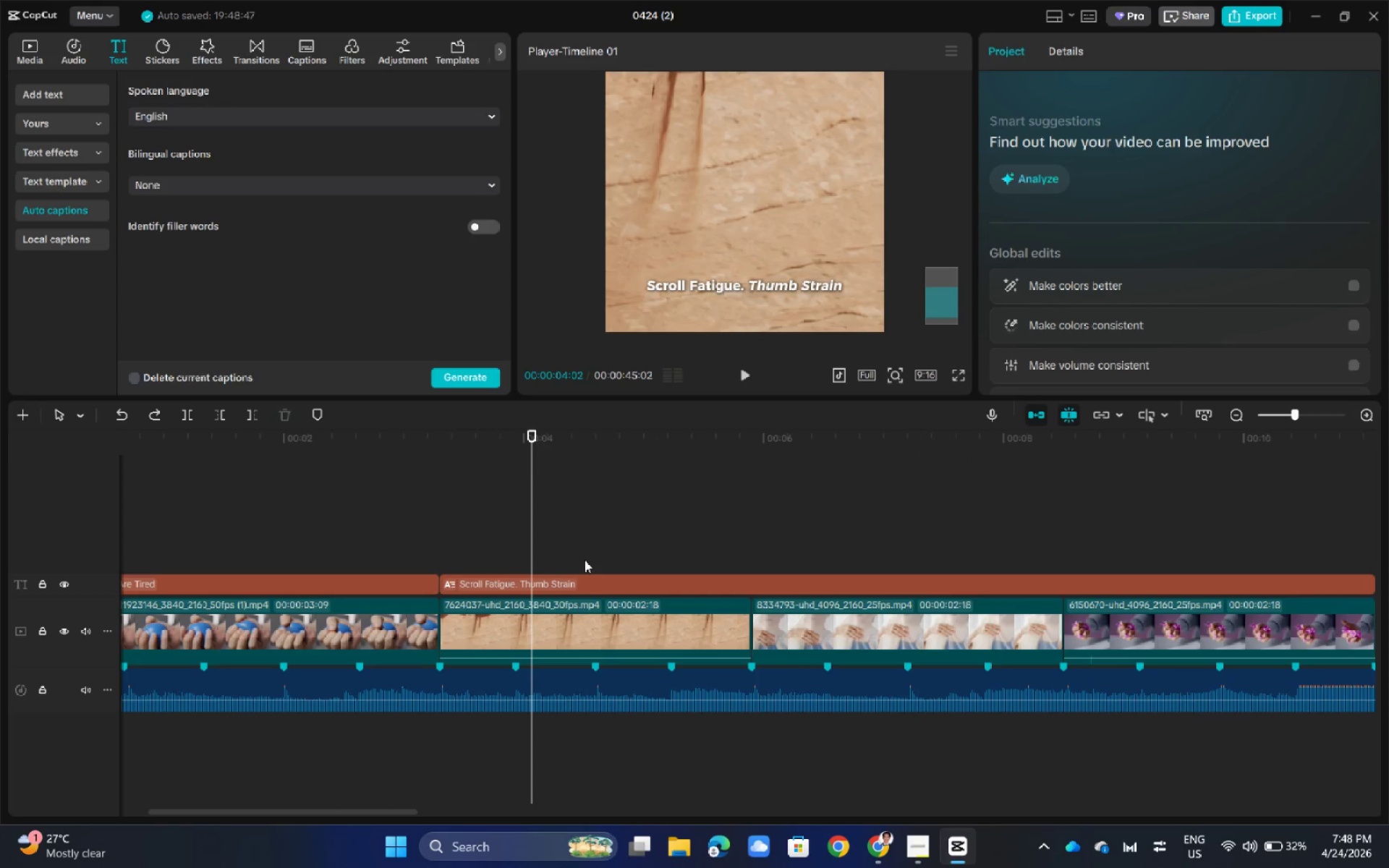 
left_click([579, 582])
 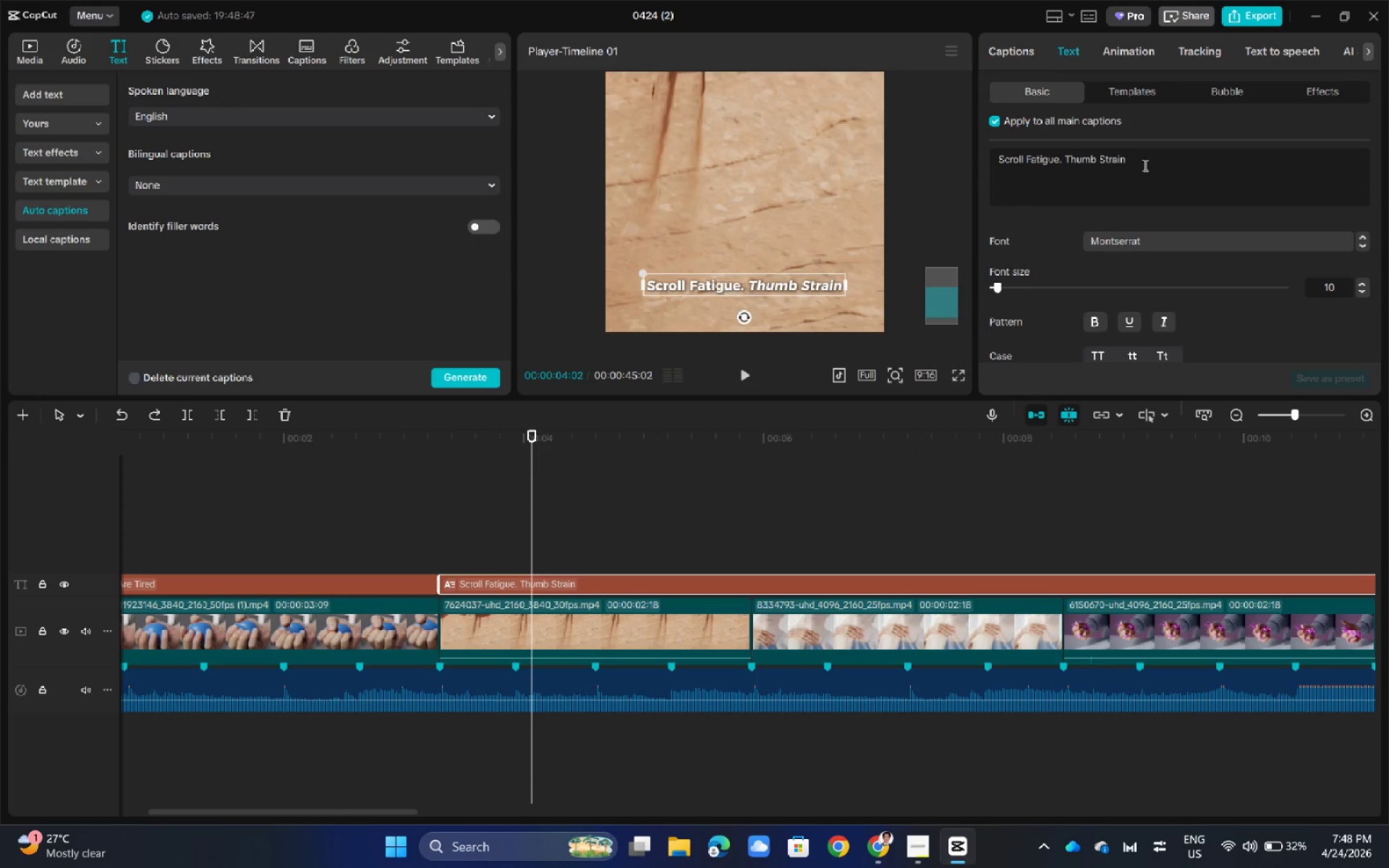 
left_click_drag(start_coordinate=[1150, 153], to_coordinate=[1067, 158])
 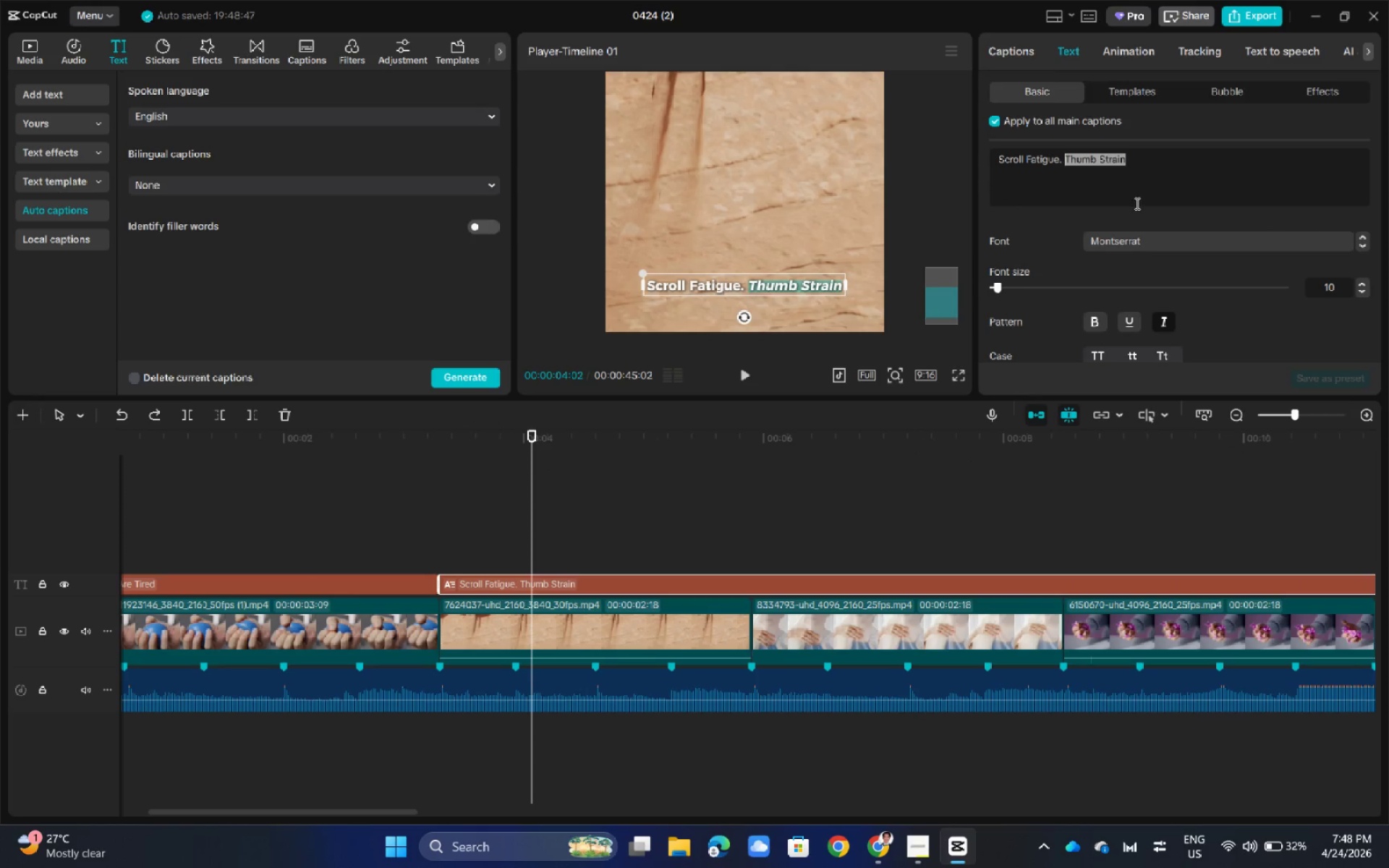 
scroll: coordinate [1155, 252], scroll_direction: down, amount: 6.0
 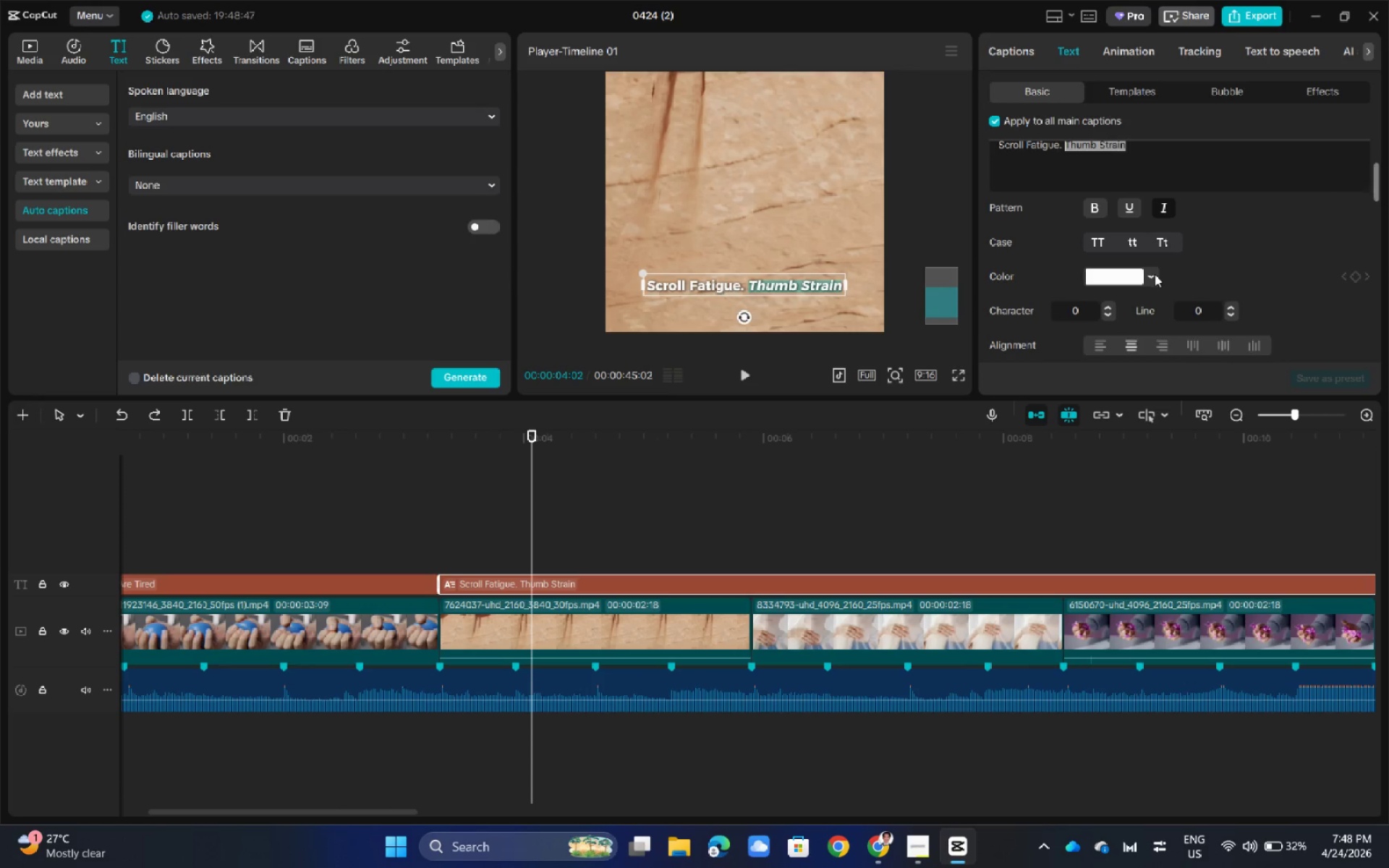 
left_click([1155, 275])
 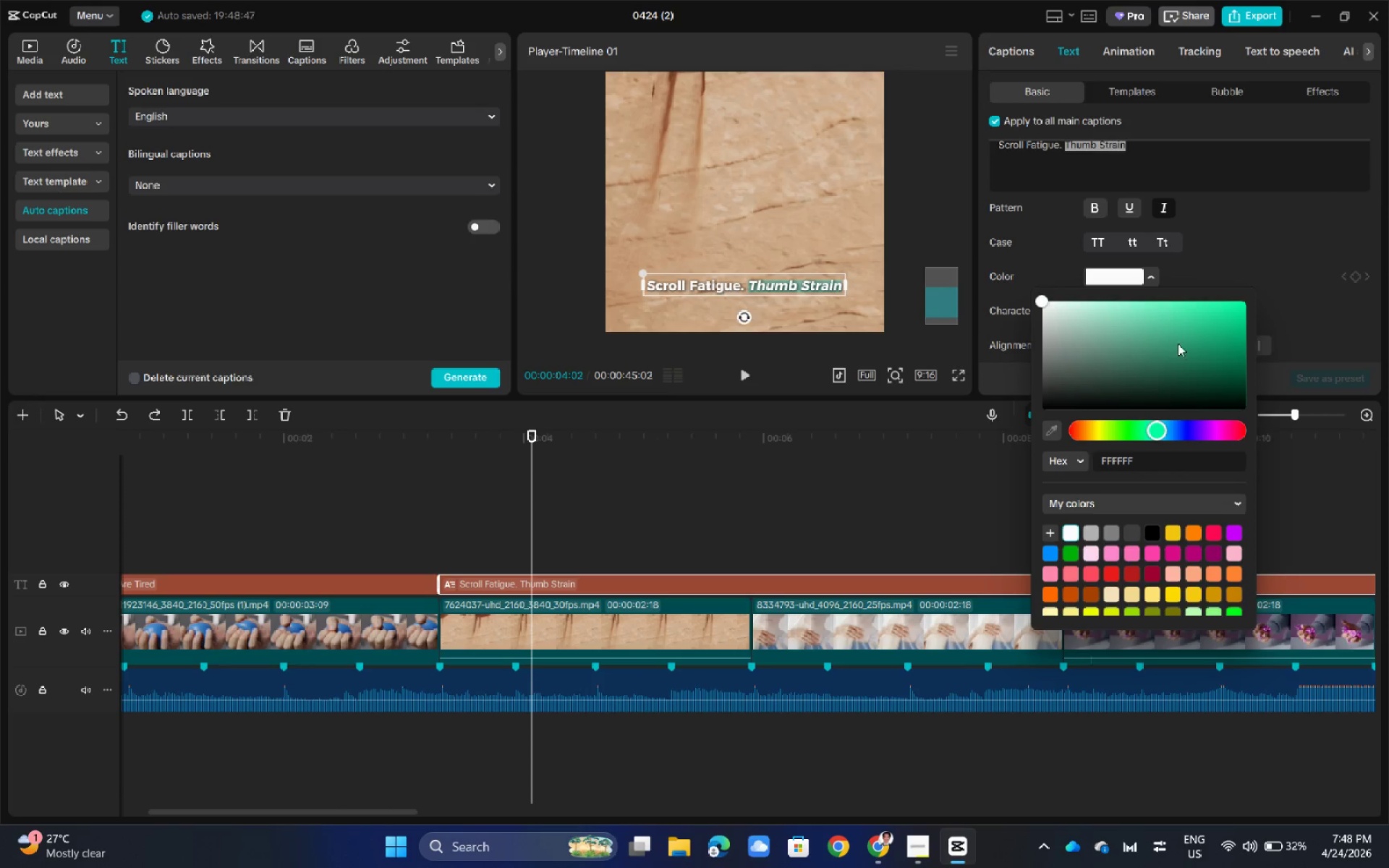 
left_click_drag(start_coordinate=[1178, 353], to_coordinate=[1204, 333])
 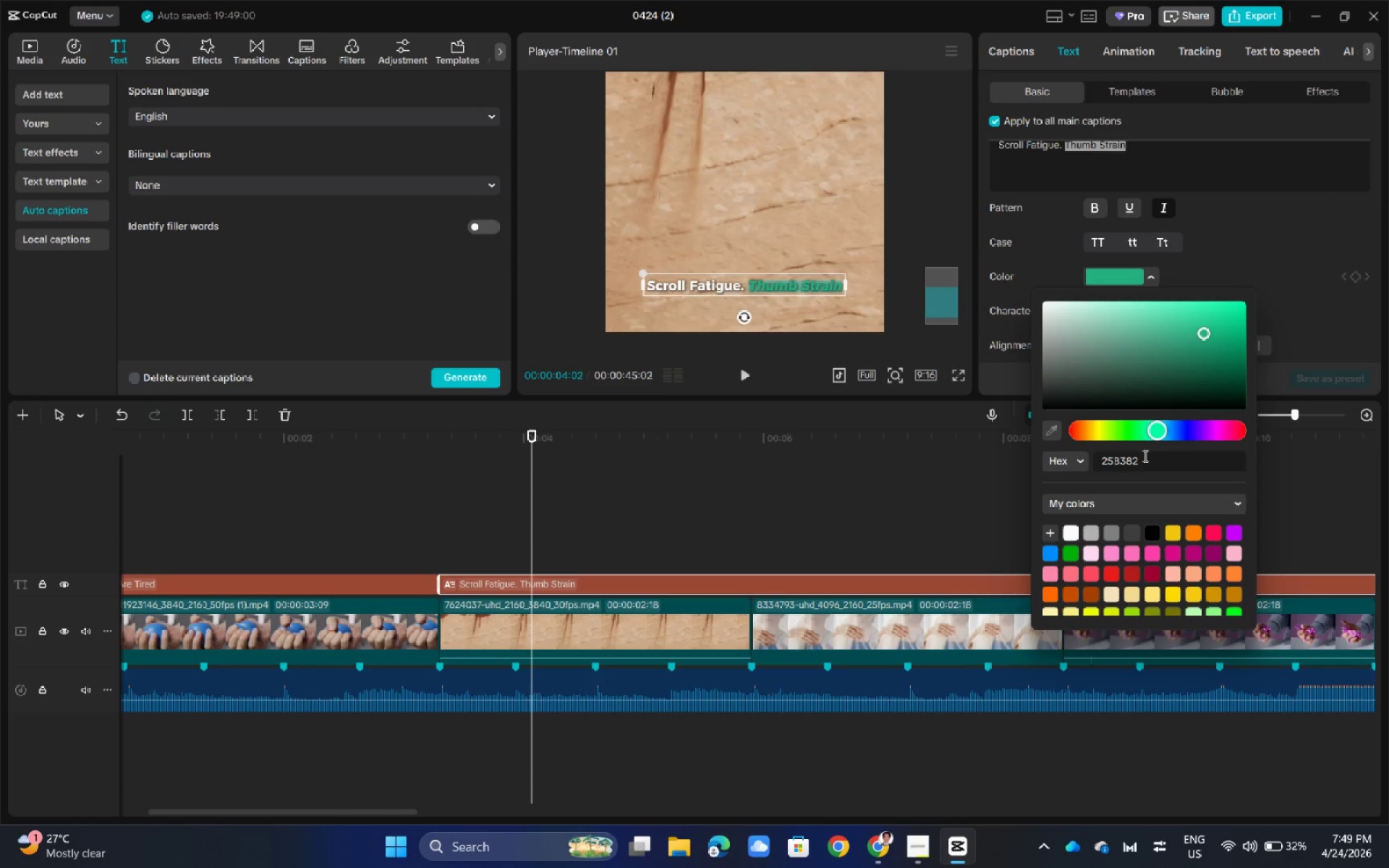 
left_click_drag(start_coordinate=[1144, 456], to_coordinate=[1095, 460])
 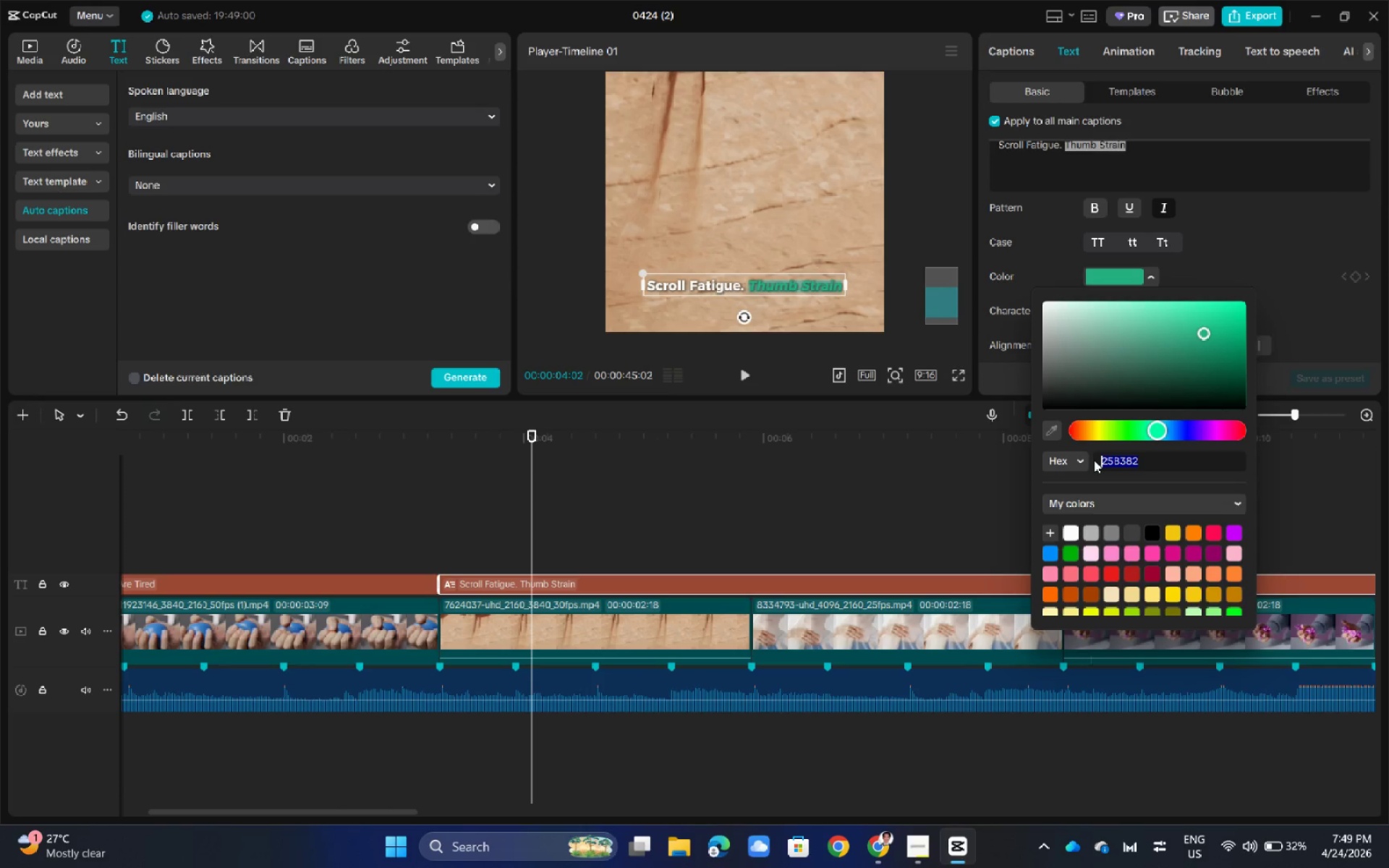 
key(Control+C)
 